 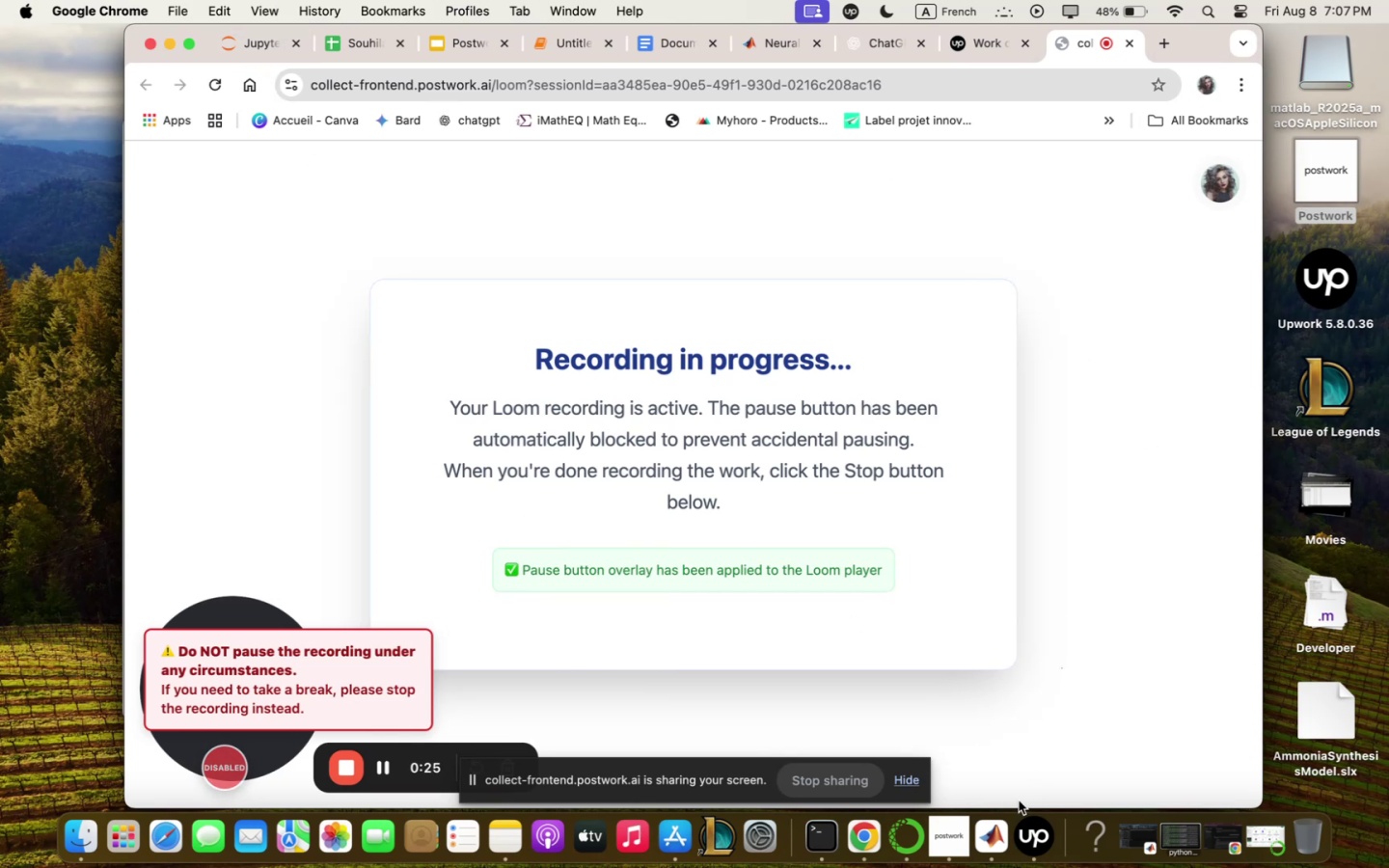 
left_click([1020, 233])
 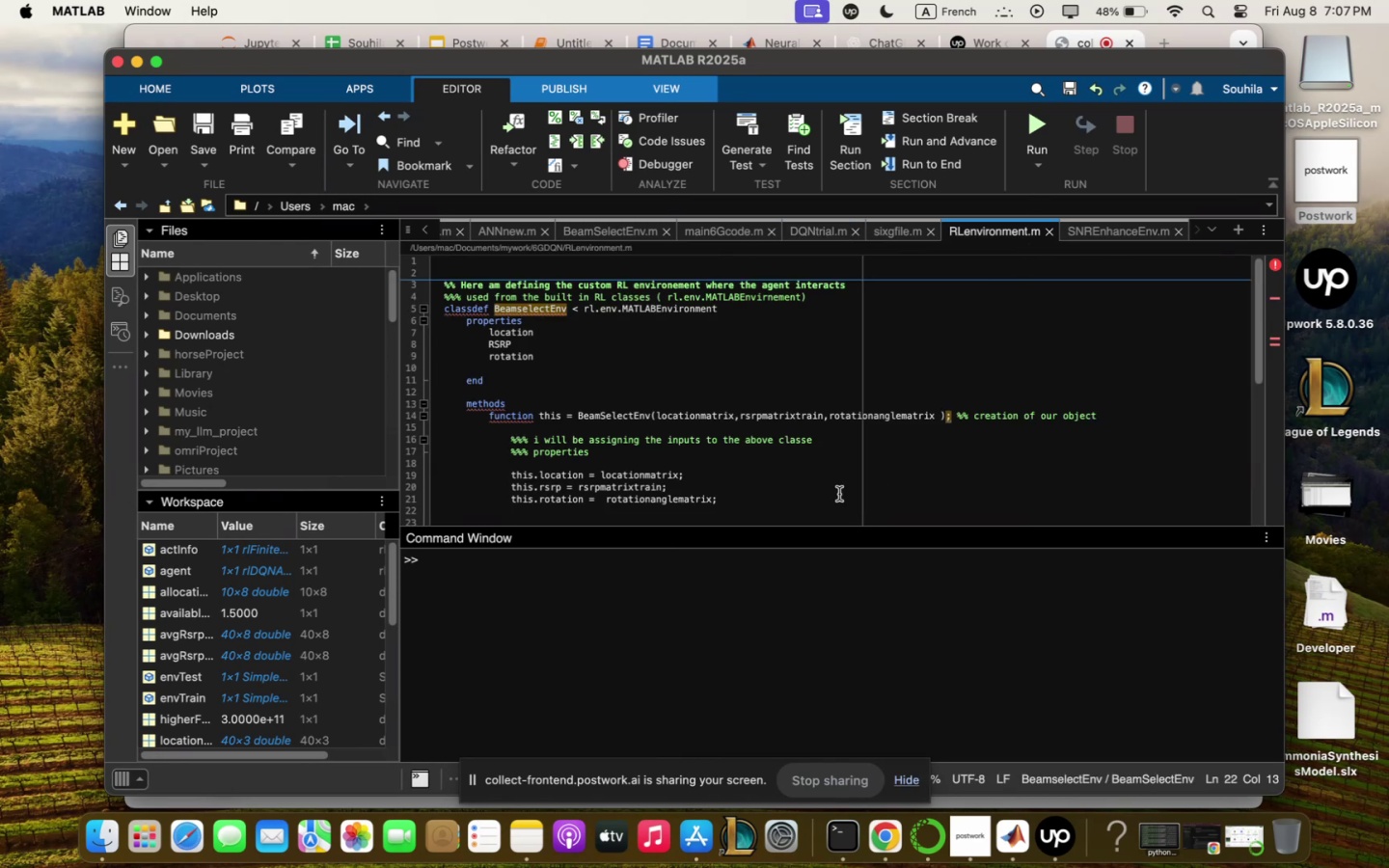 
scroll: coordinate [826, 473], scroll_direction: down, amount: 2.0
 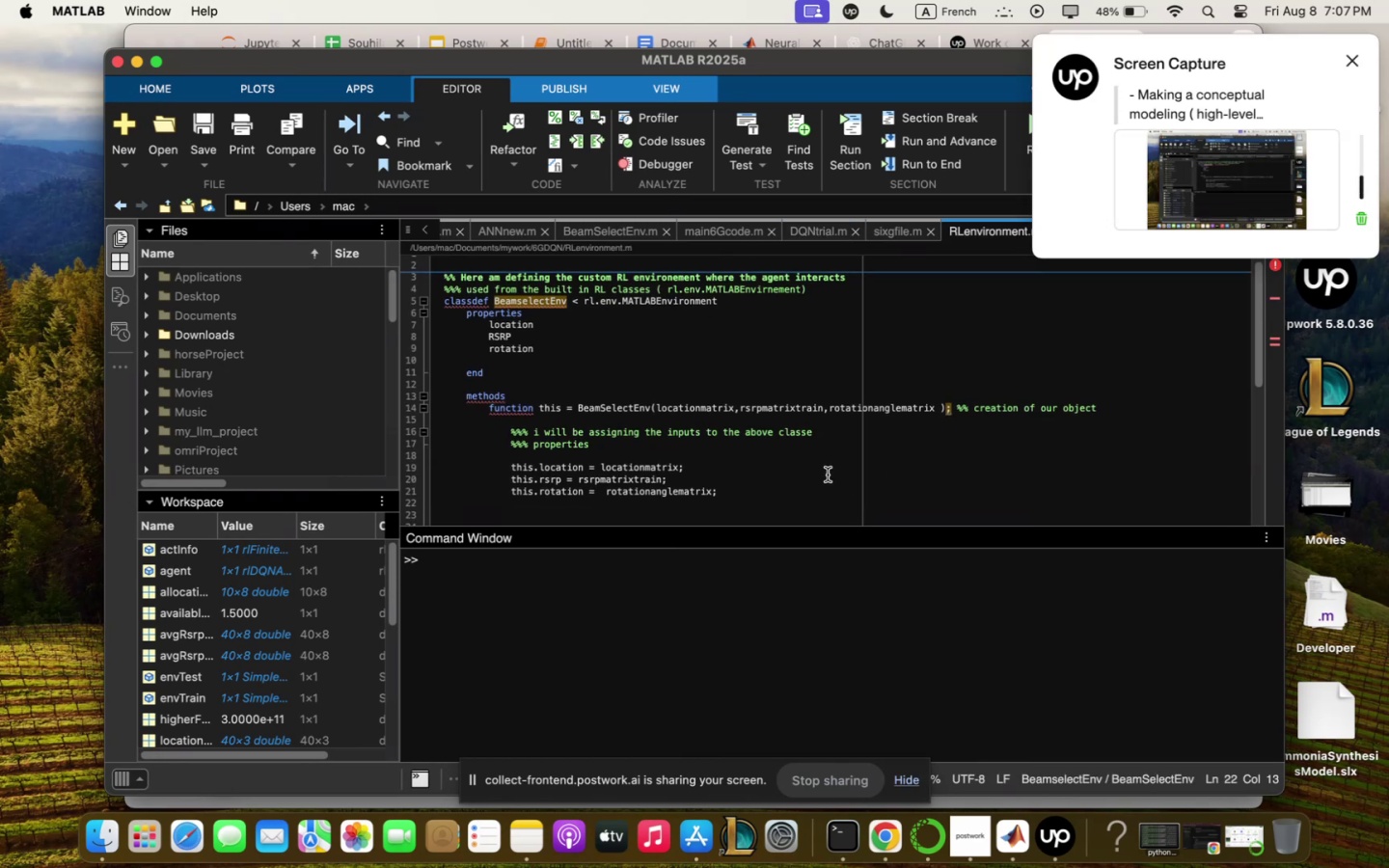 
wait(9.5)
 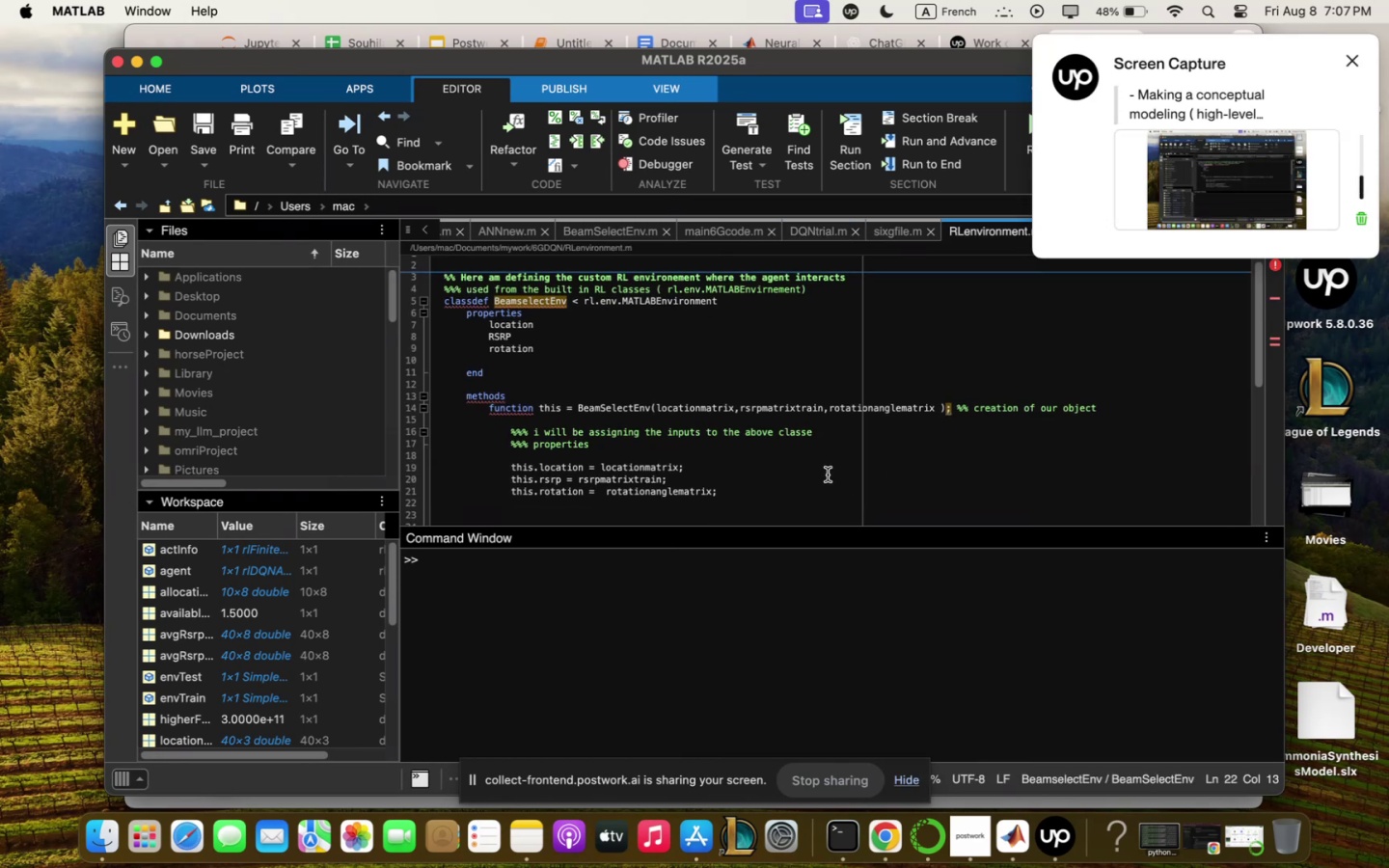 
scroll: coordinate [931, 372], scroll_direction: down, amount: 8.0
 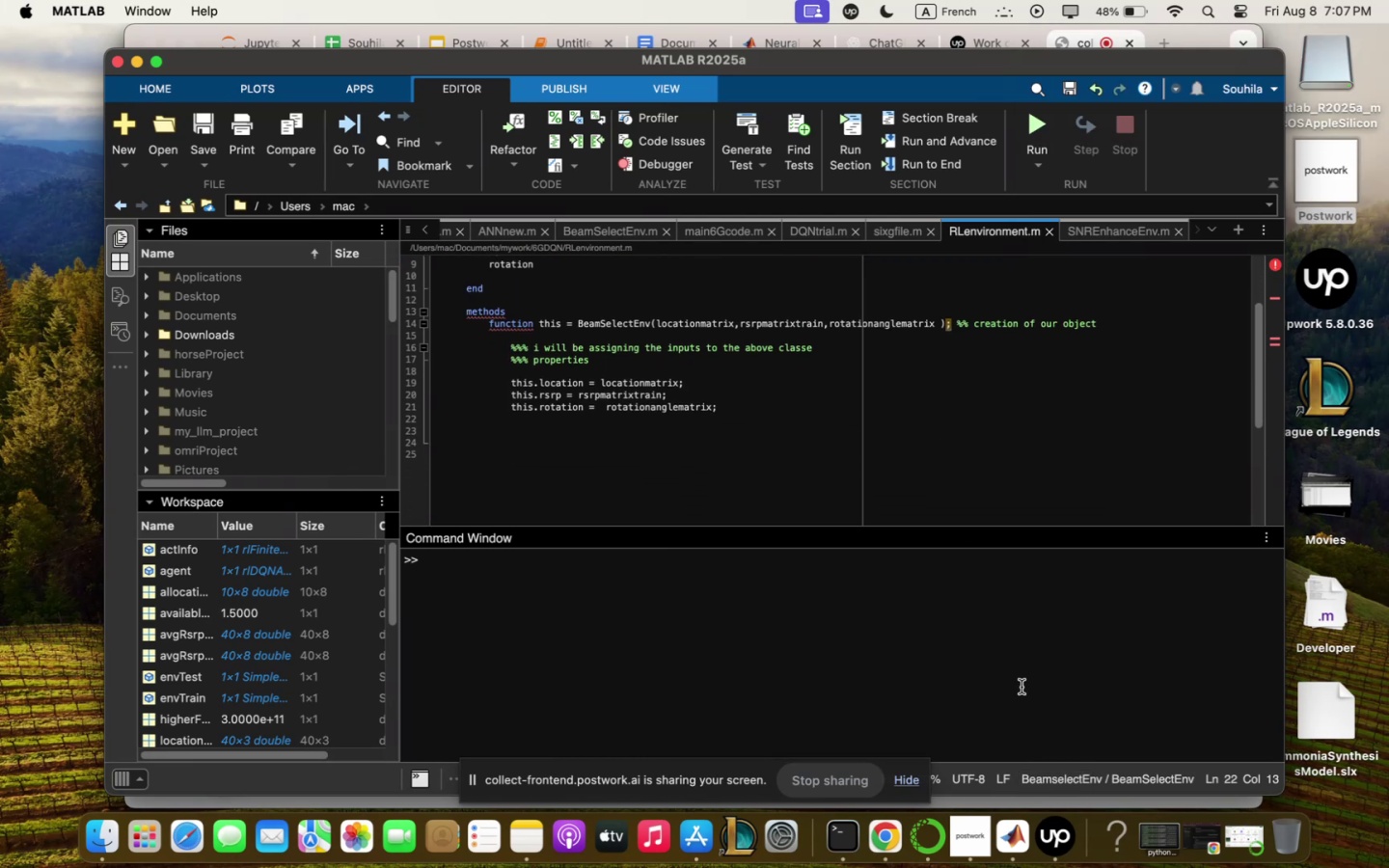 
scroll: coordinate [956, 335], scroll_direction: up, amount: 19.0
 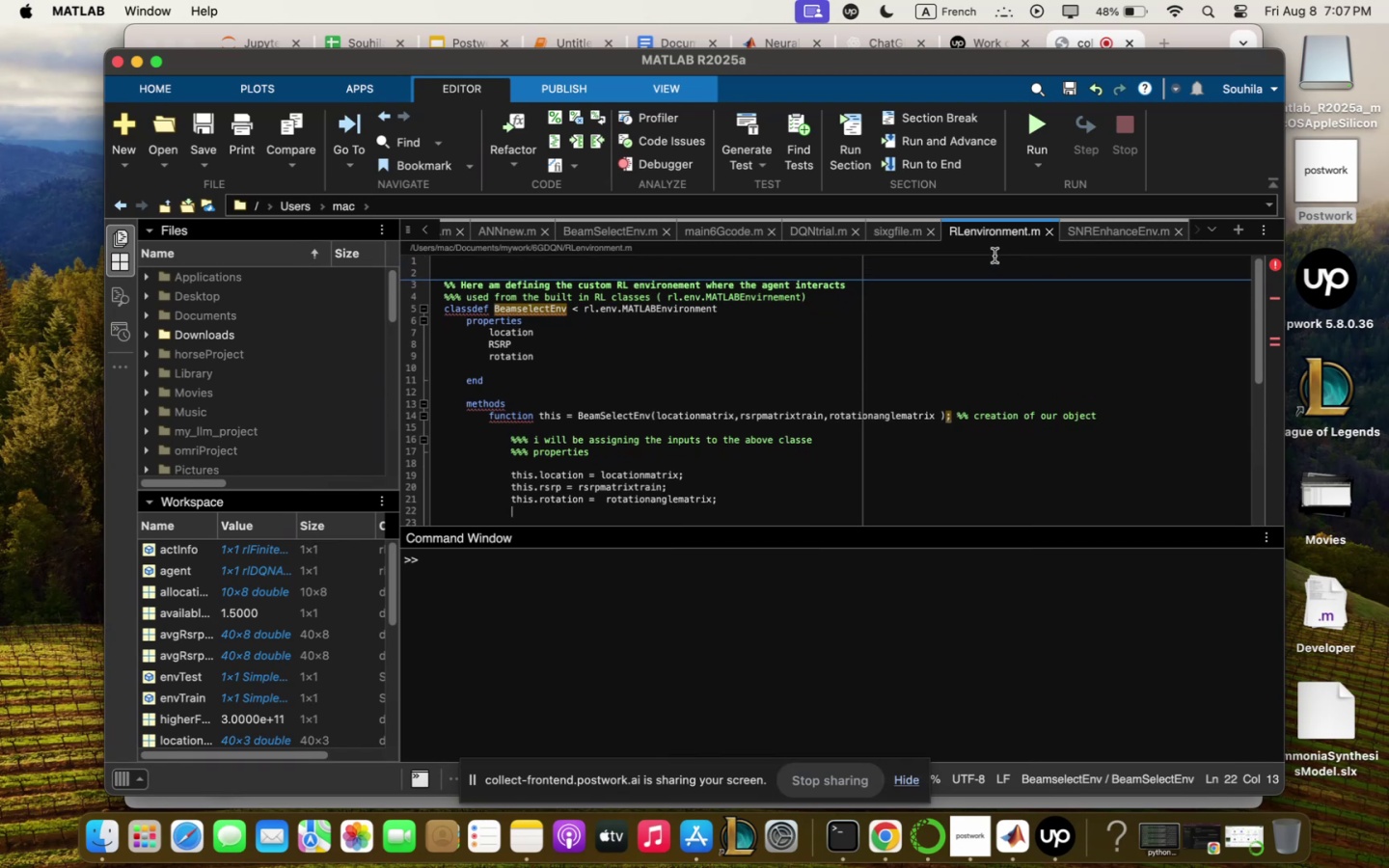 
left_click([906, 231])
 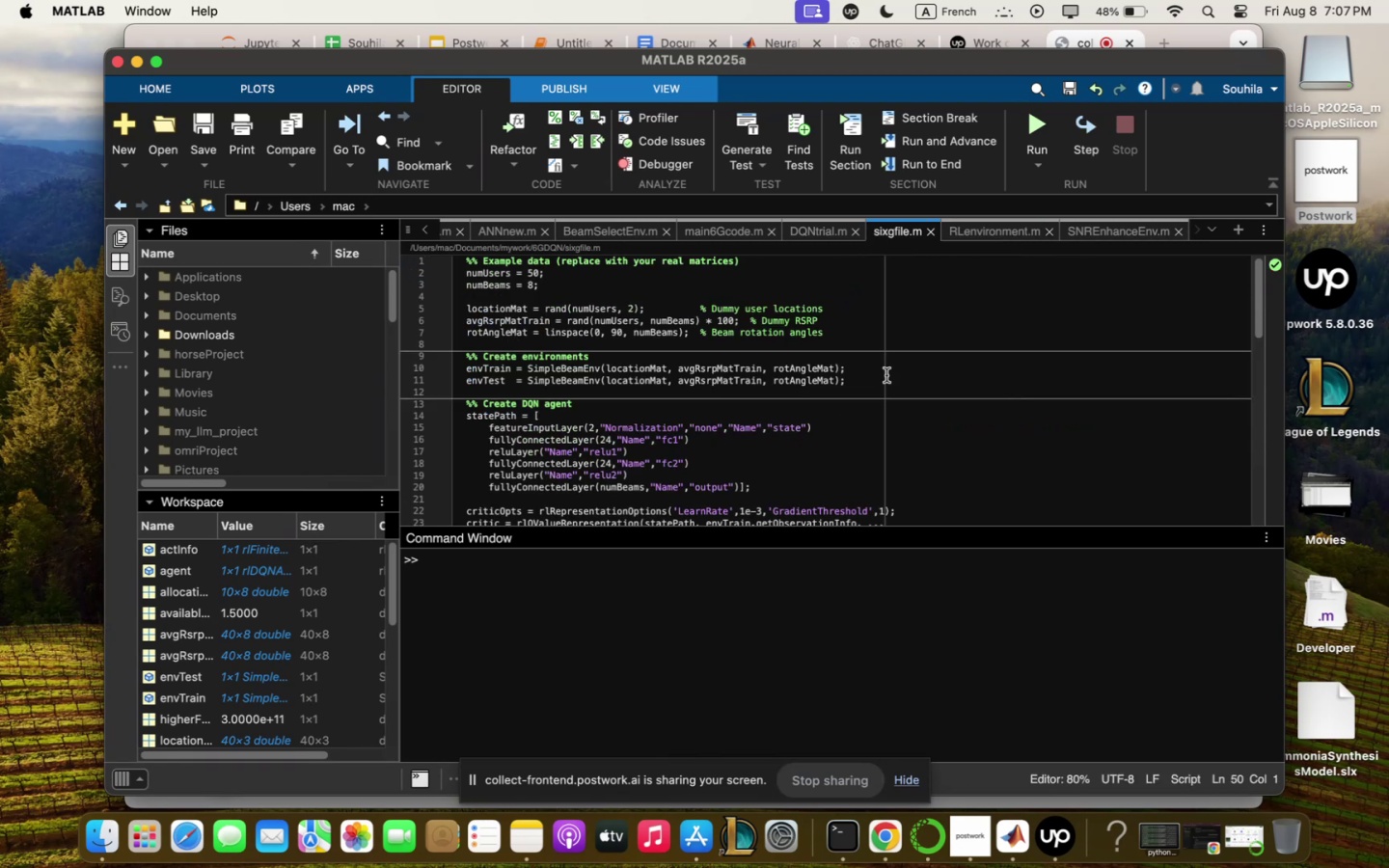 
scroll: coordinate [886, 382], scroll_direction: down, amount: 6.0
 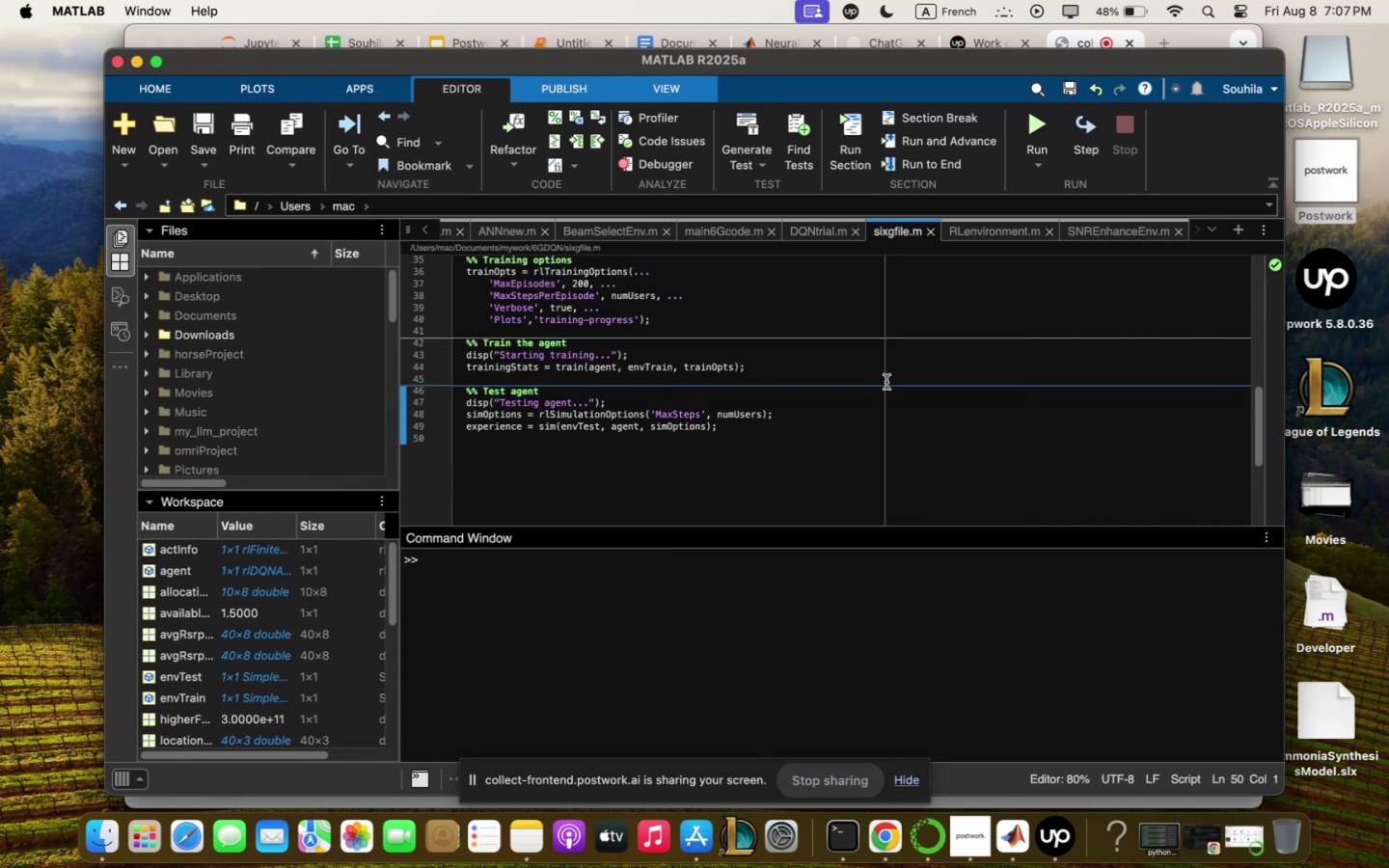 
scroll: coordinate [886, 382], scroll_direction: up, amount: 26.0
 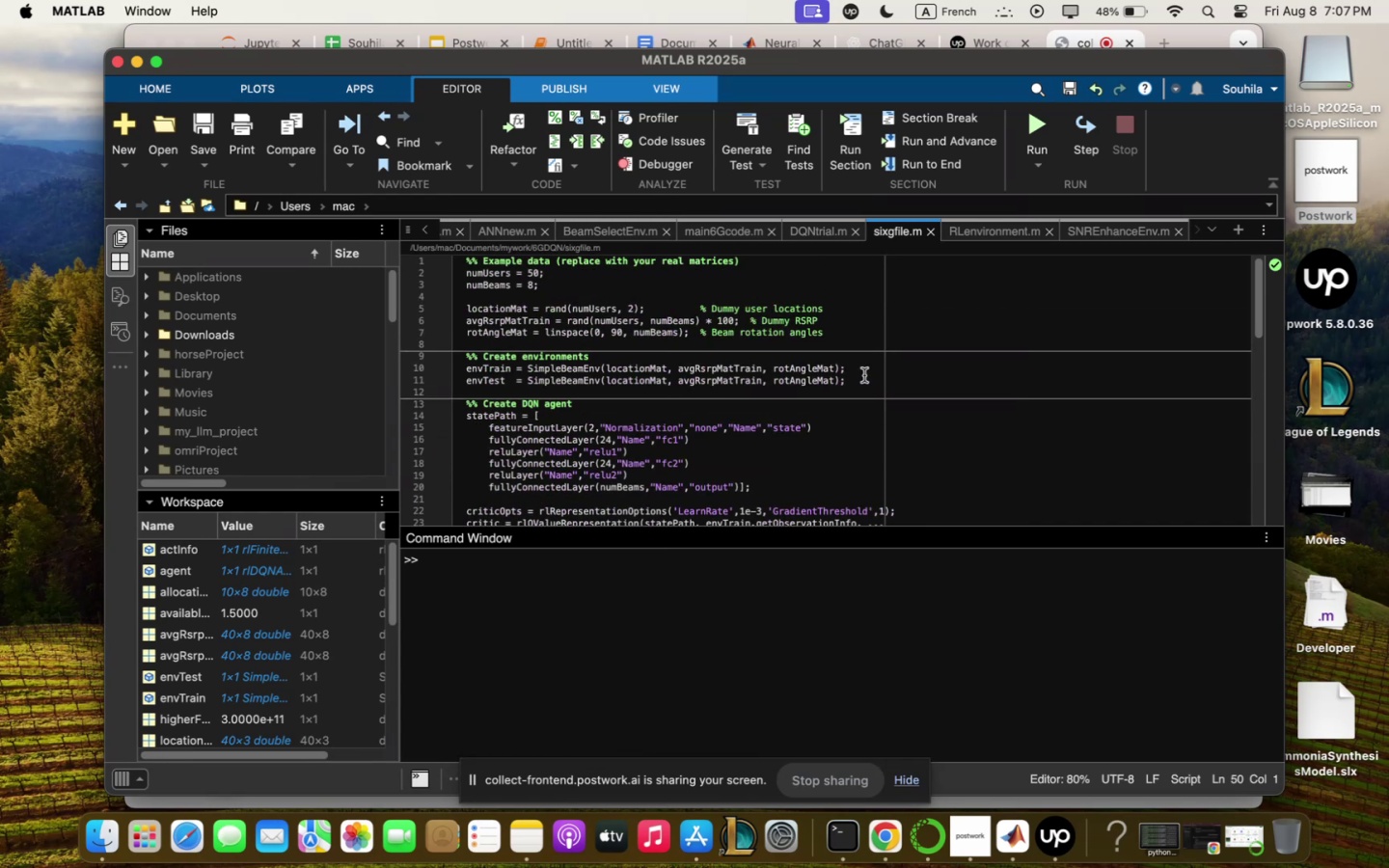 
wait(9.48)
 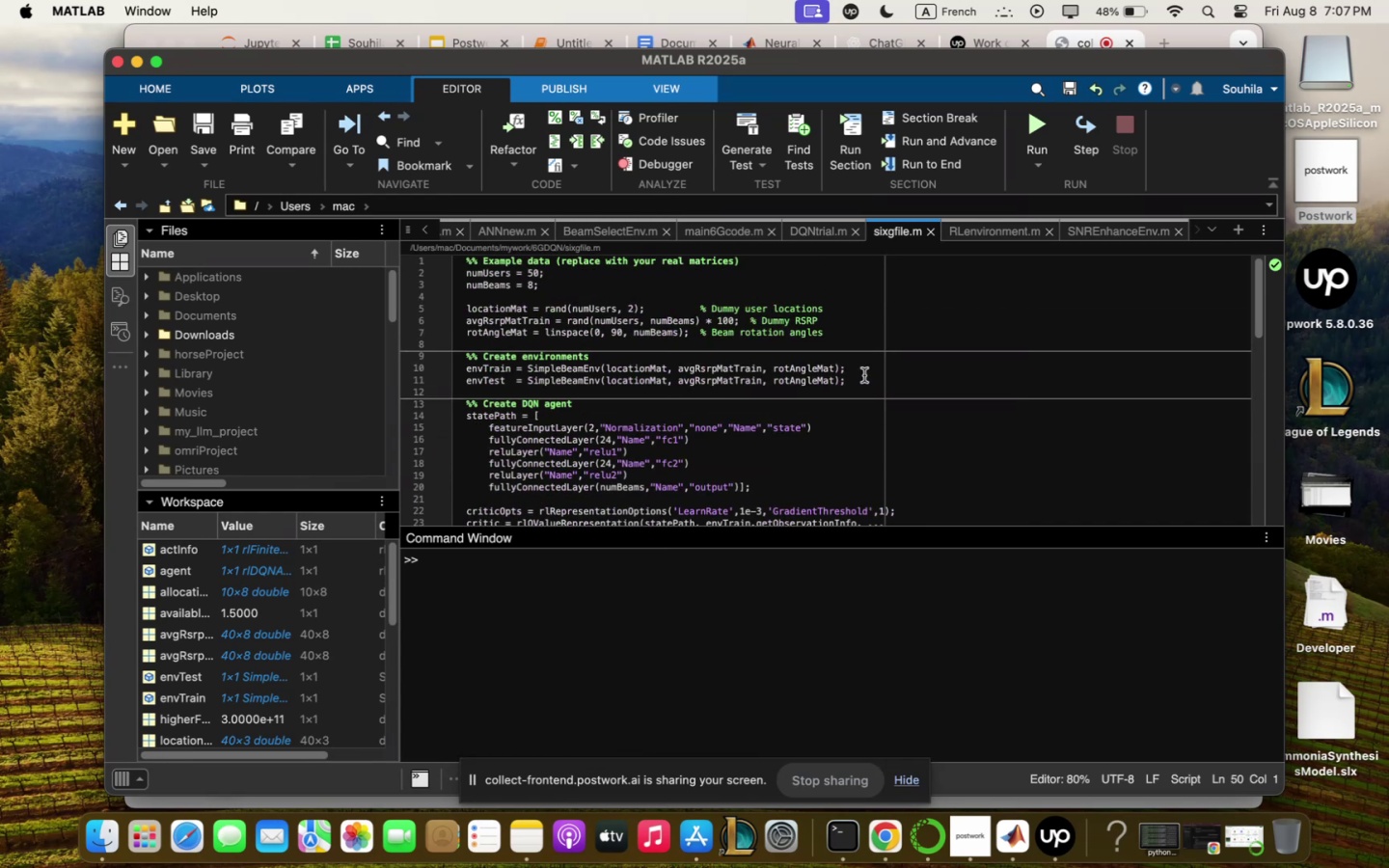 
type(cleqr qll)
 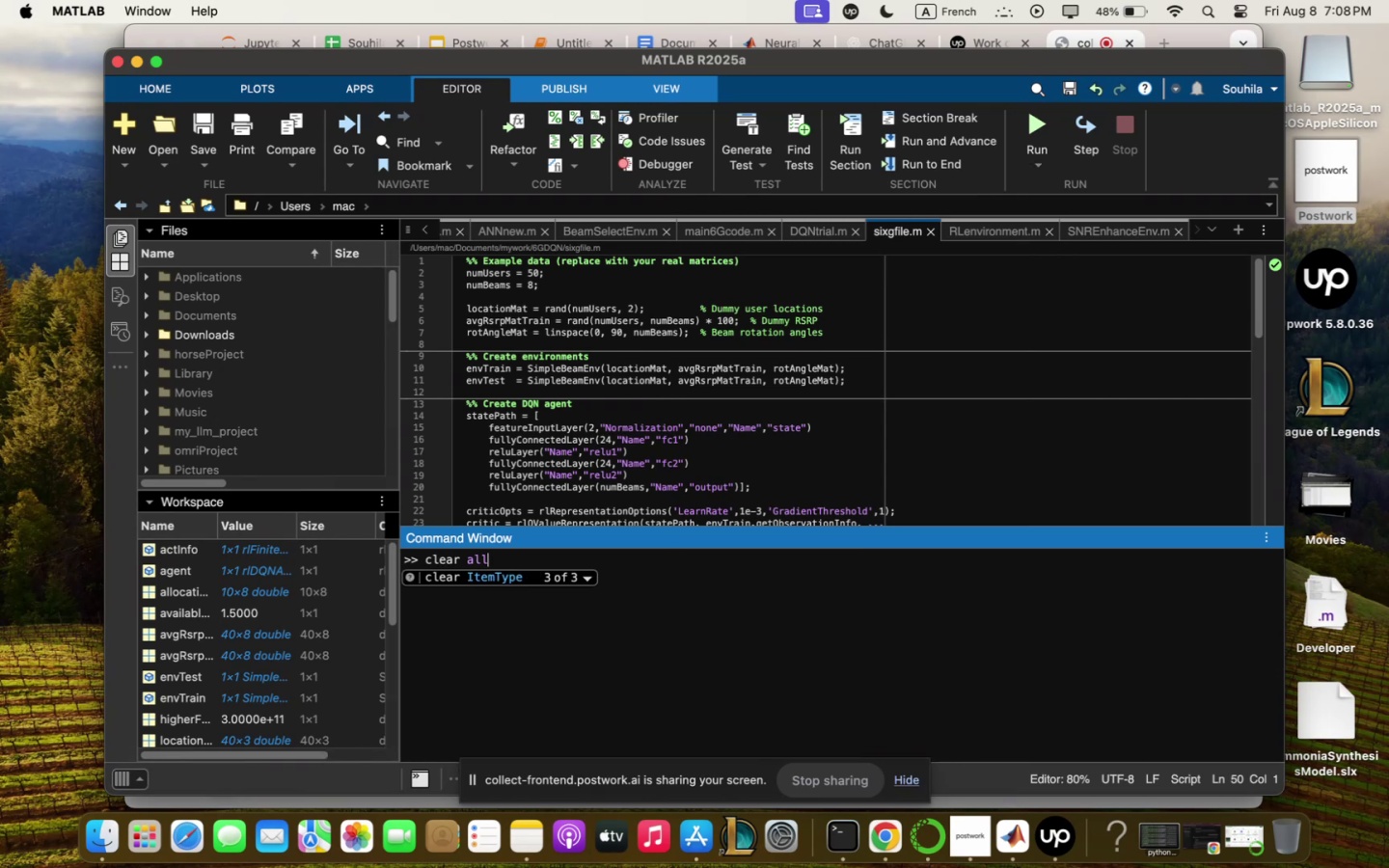 
key(Enter)
 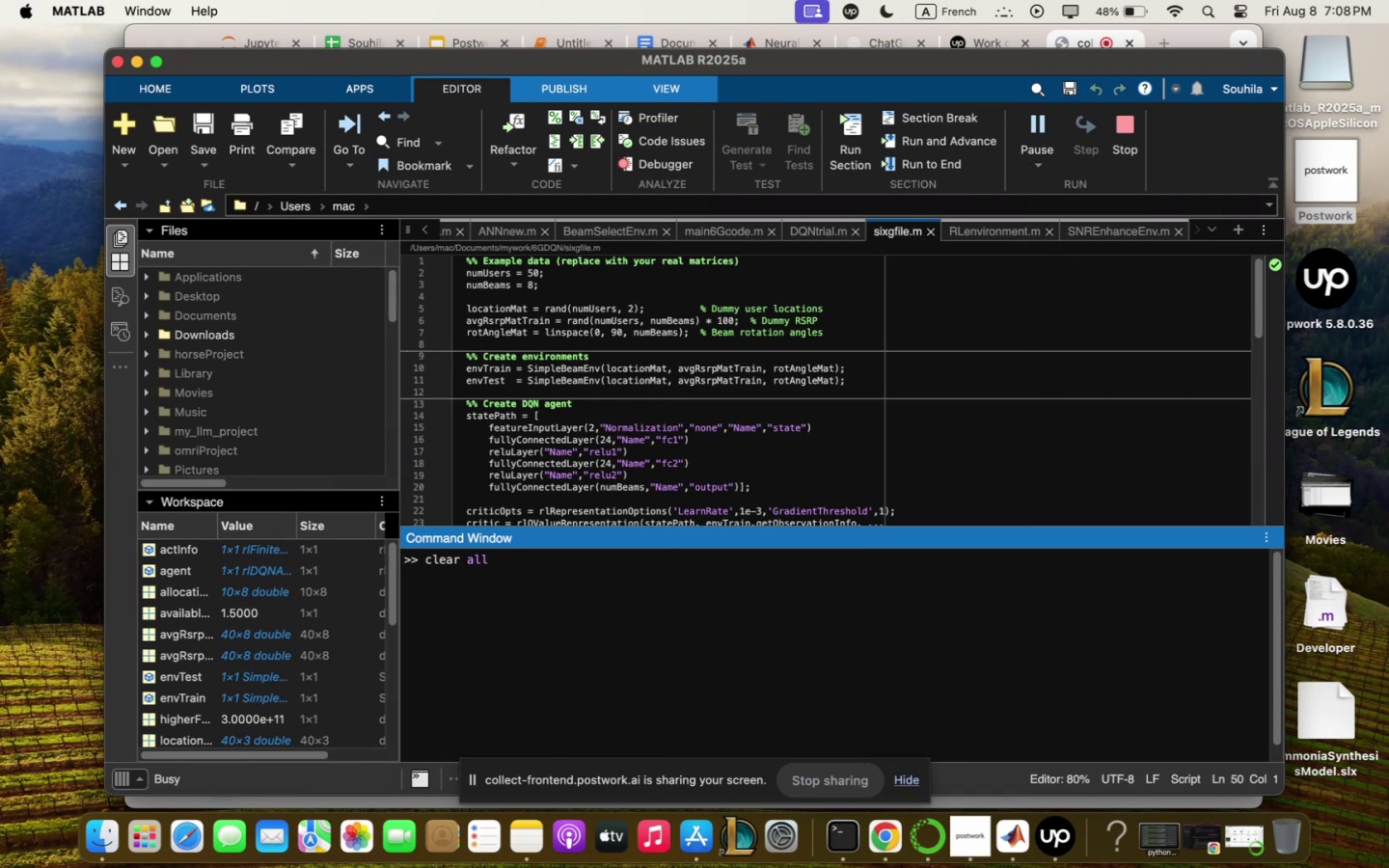 
key(Enter)
 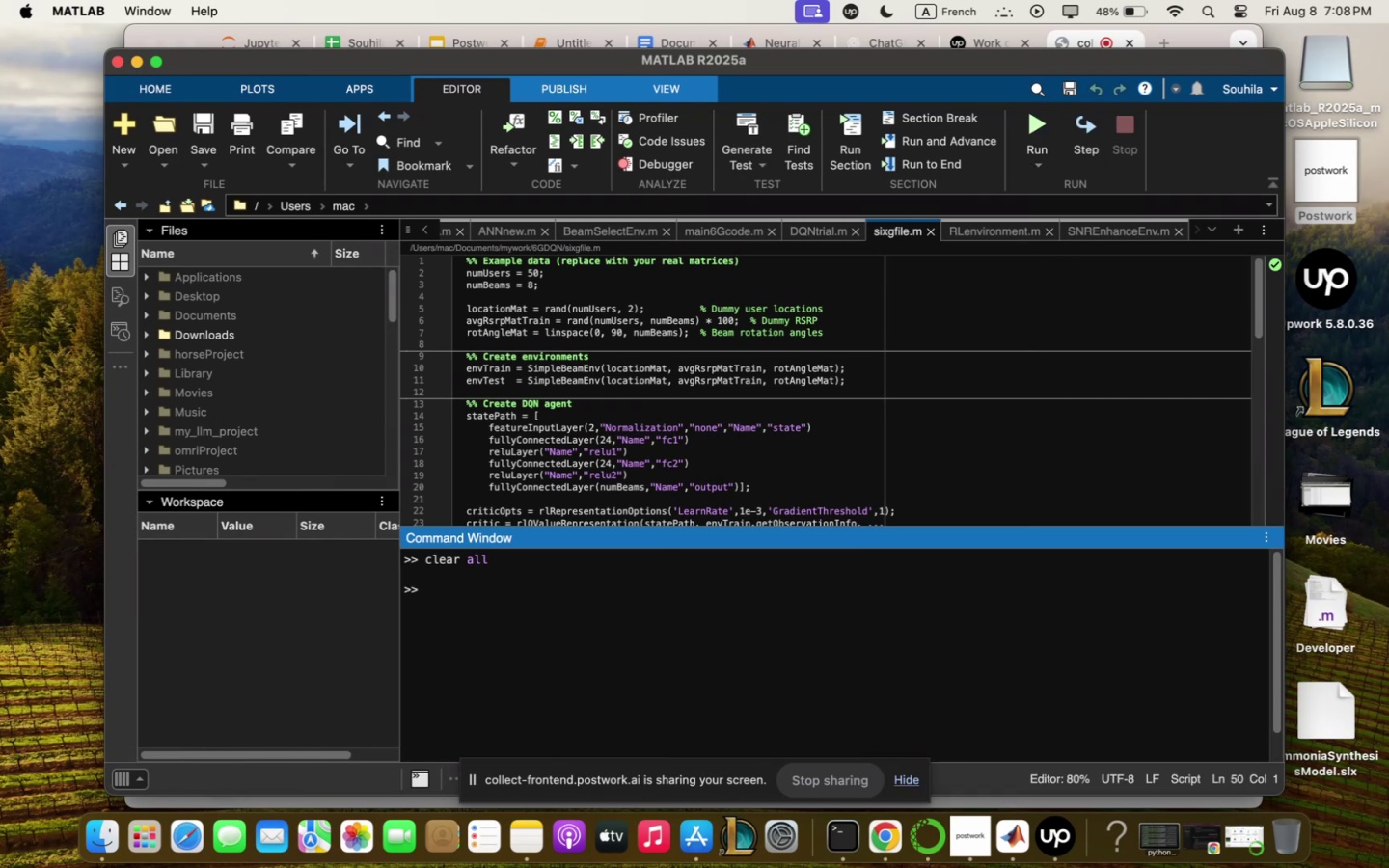 
type(clc)
 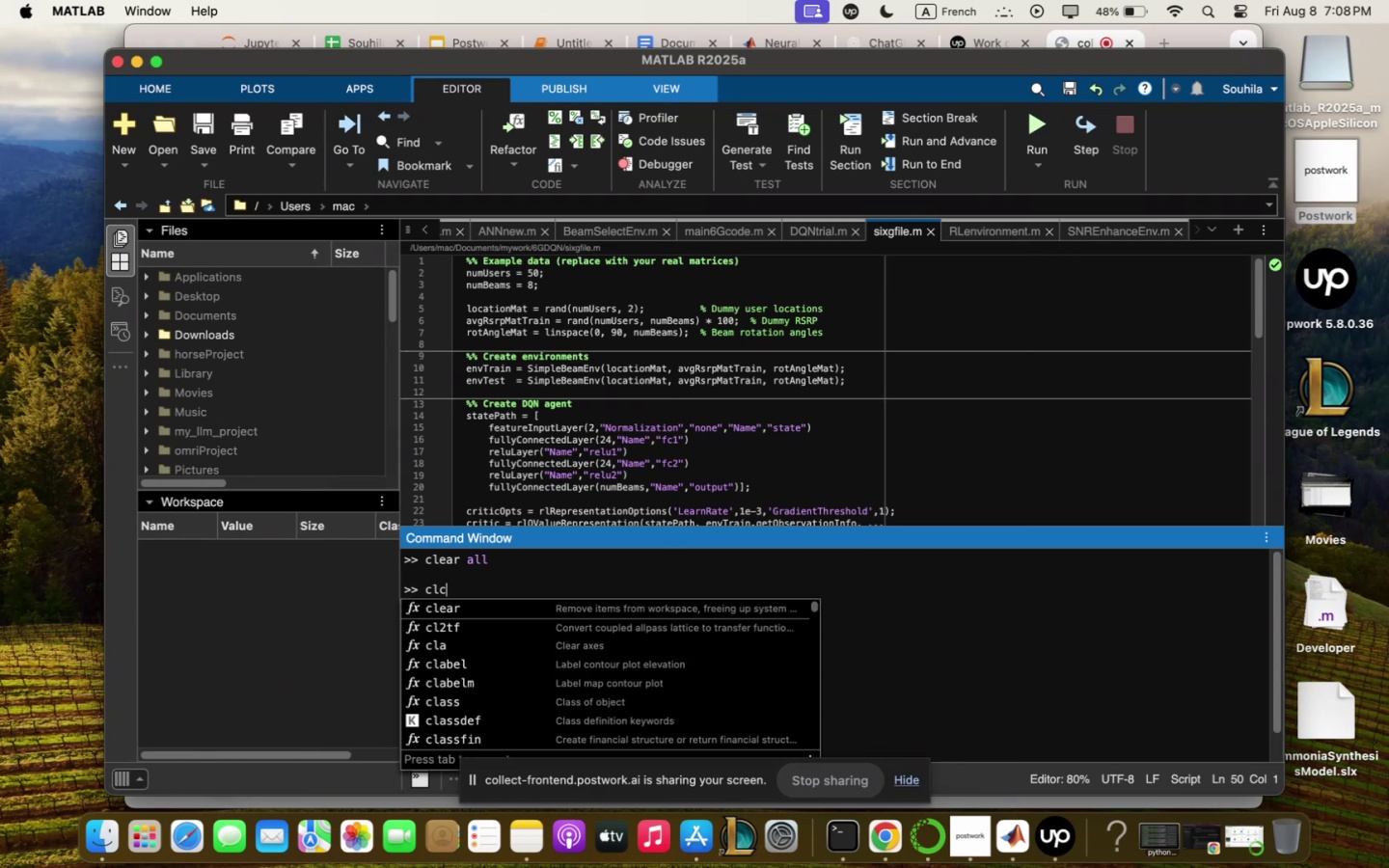 
key(Enter)
 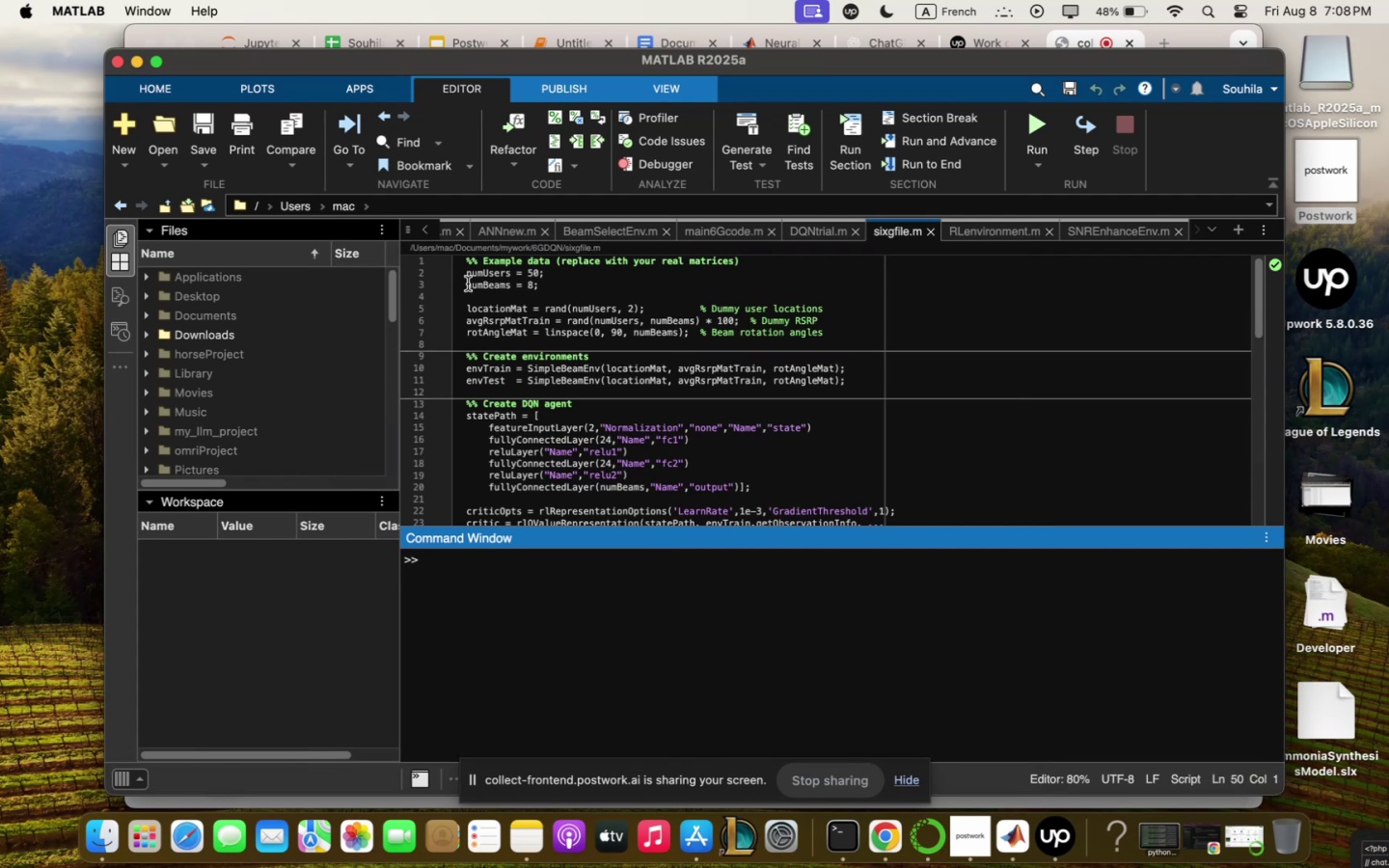 
wait(10.91)
 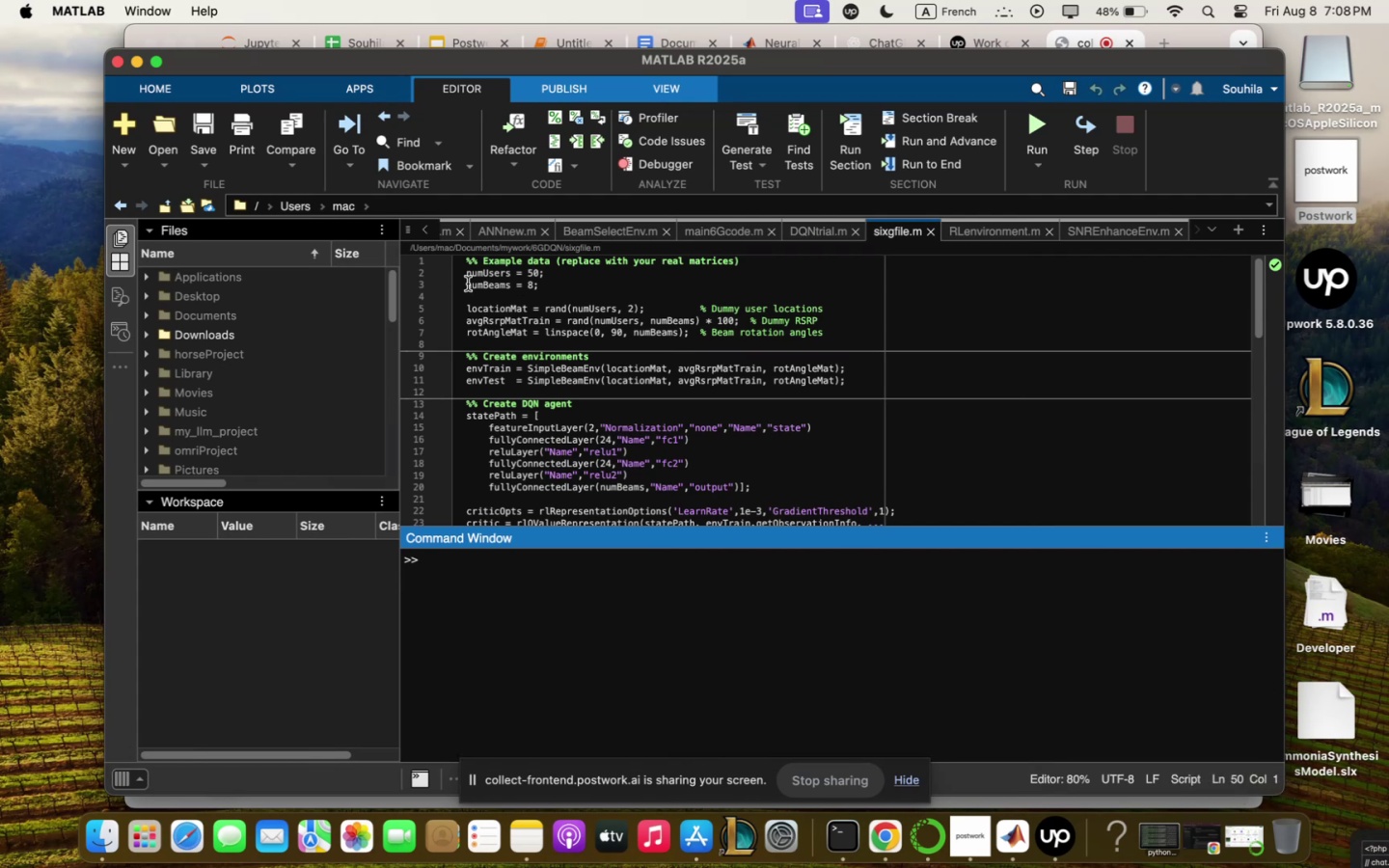 
left_click([143, 67])
 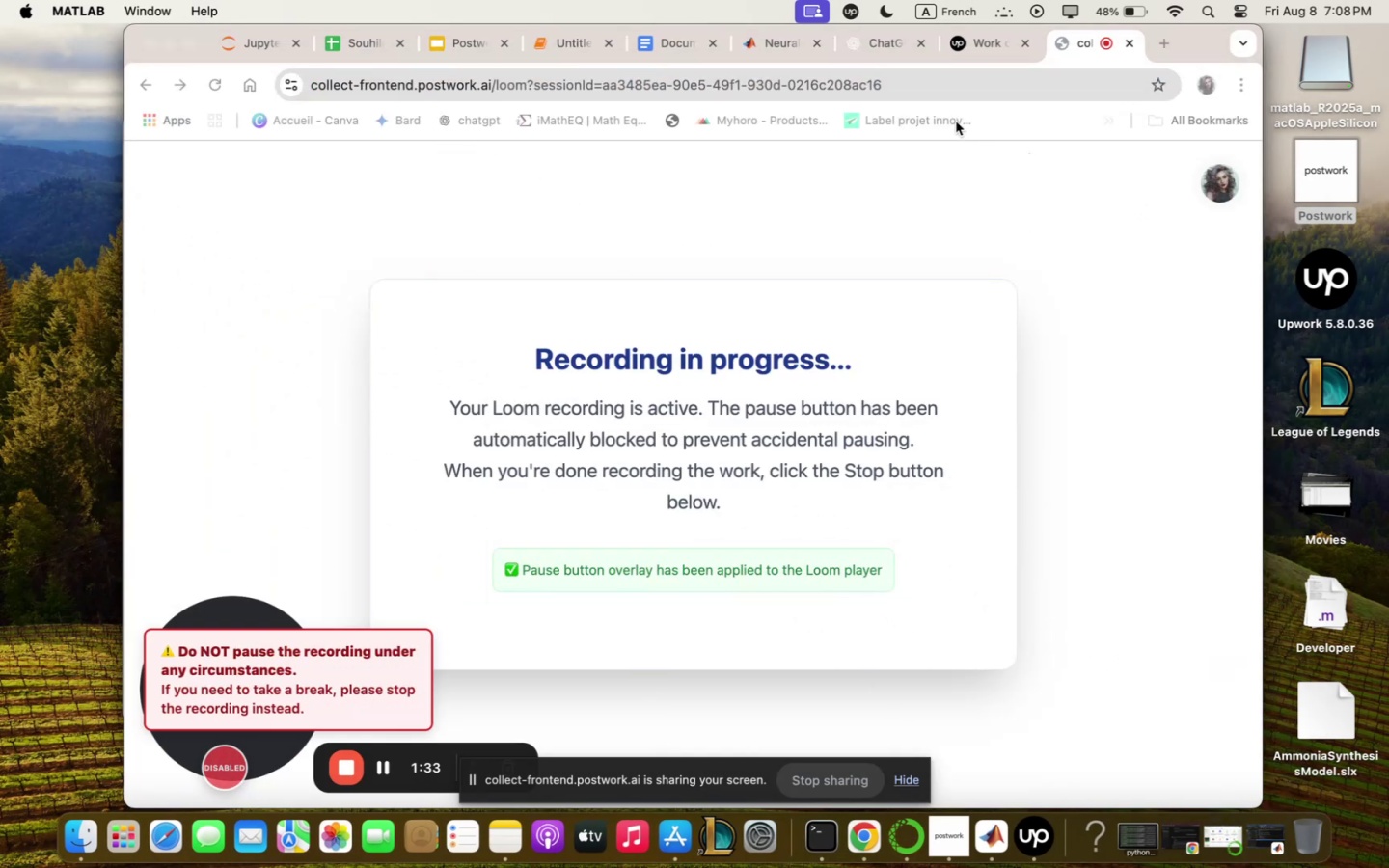 
left_click([892, 49])
 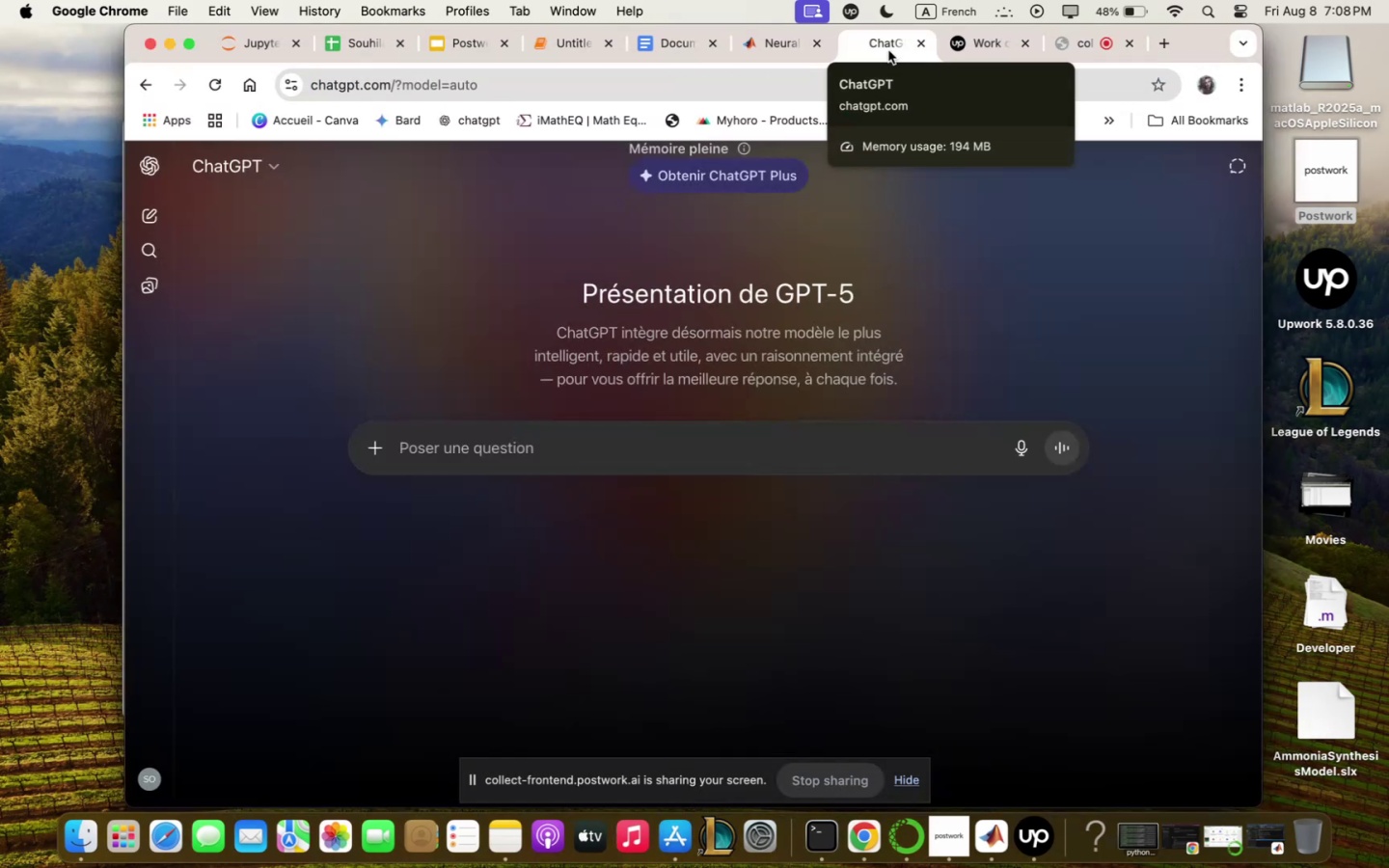 
left_click([675, 48])
 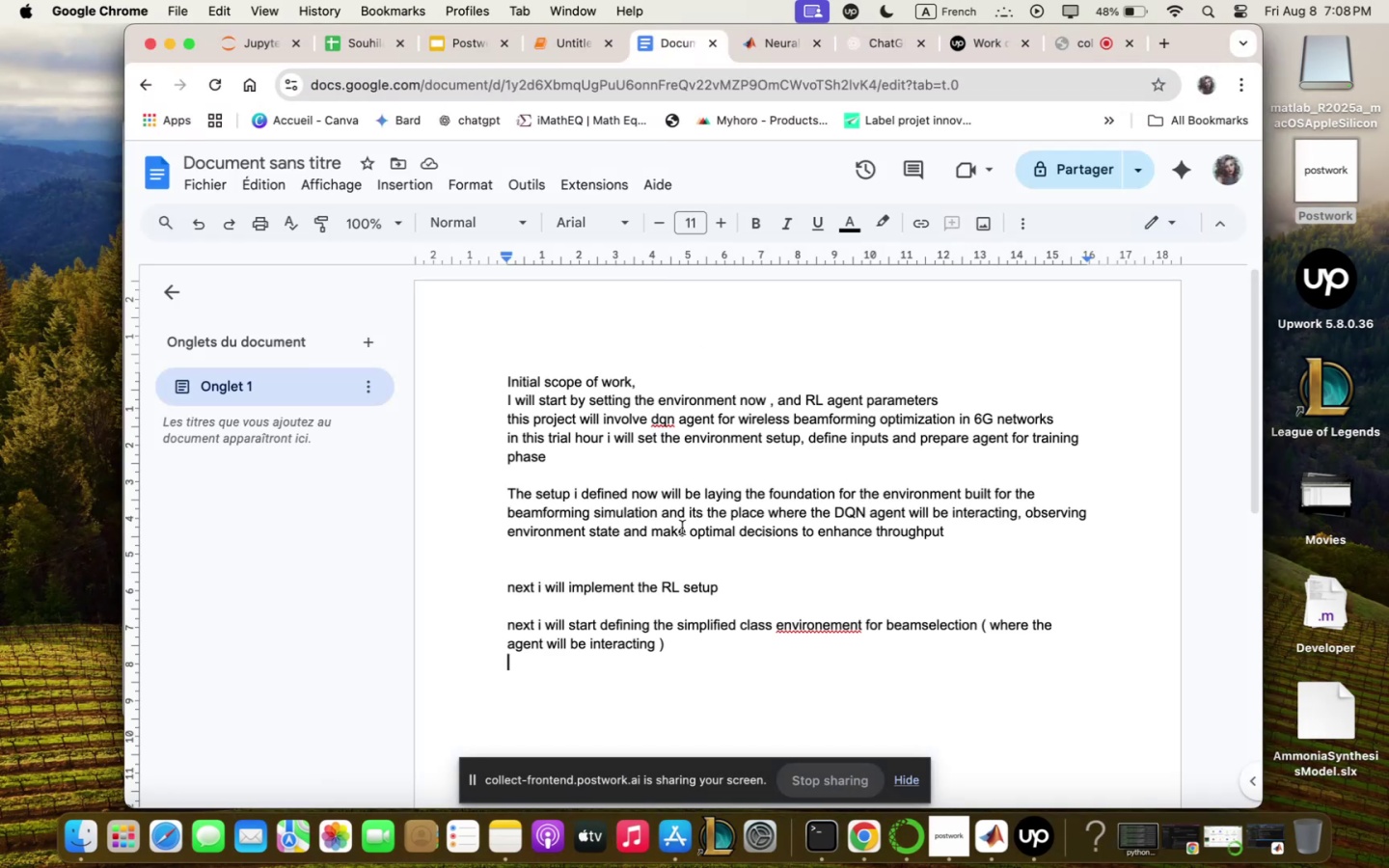 
left_click([679, 556])
 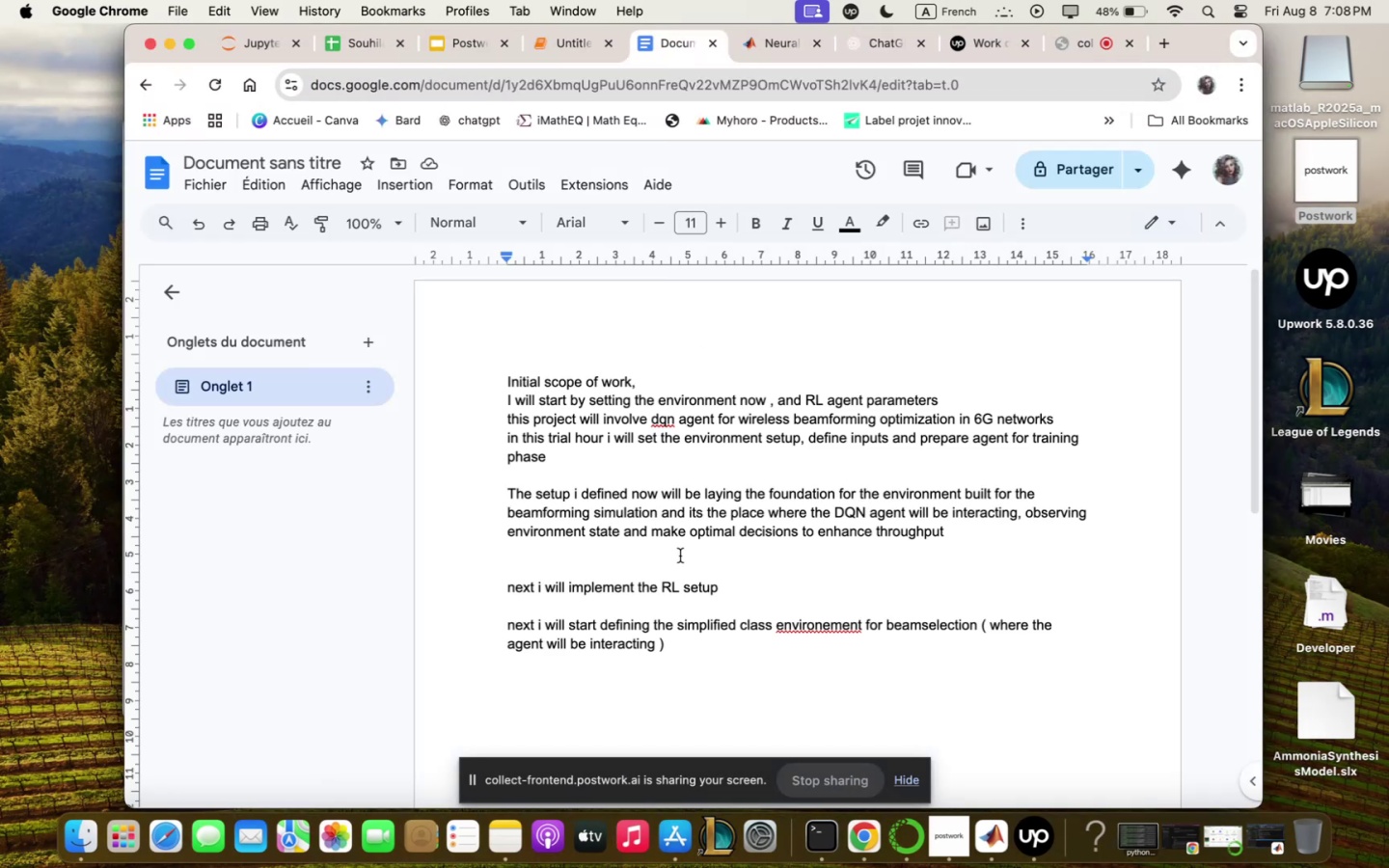 
scroll: coordinate [680, 556], scroll_direction: down, amount: 4.0
 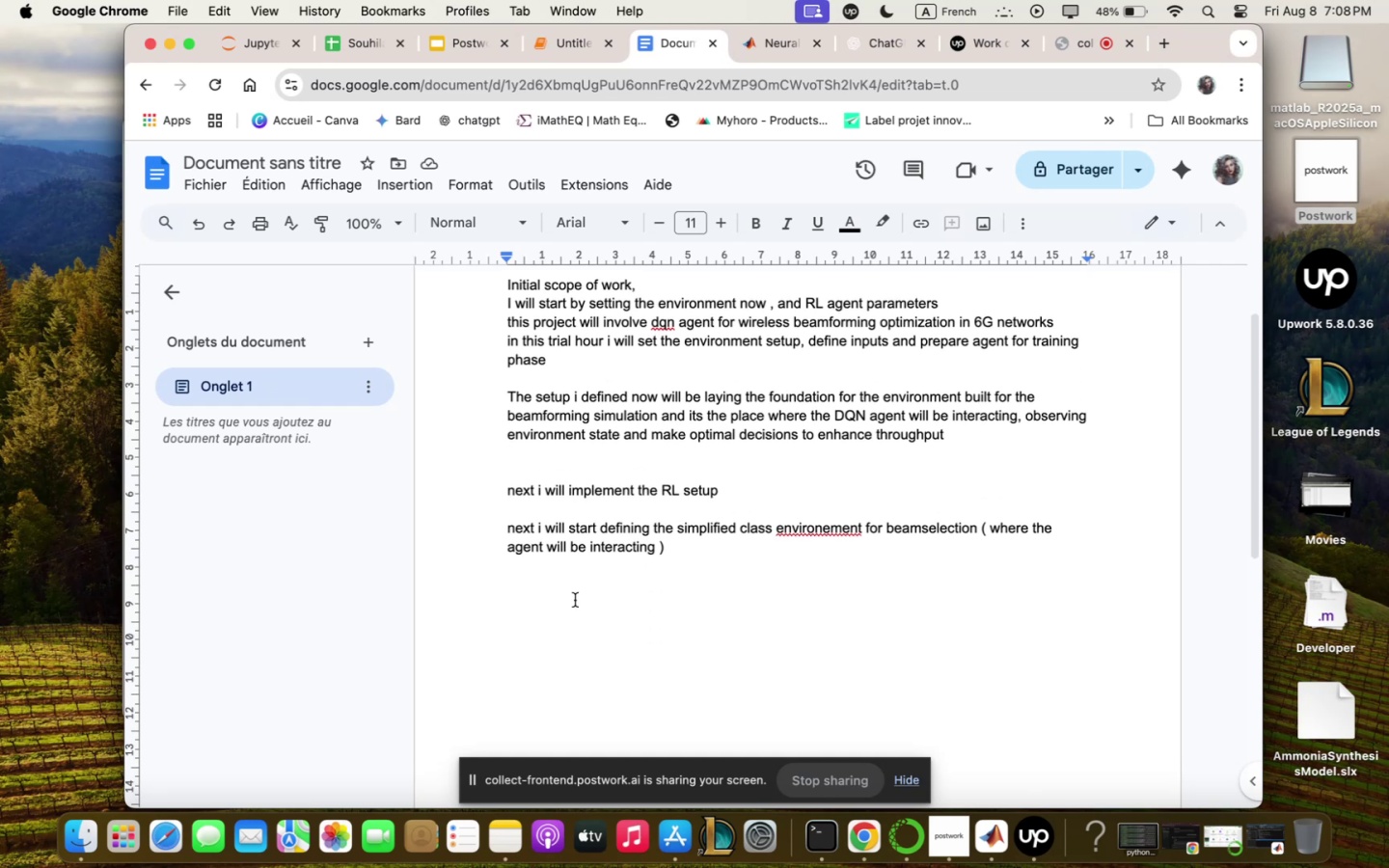 
left_click_drag(start_coordinate=[573, 602], to_coordinate=[570, 607])
 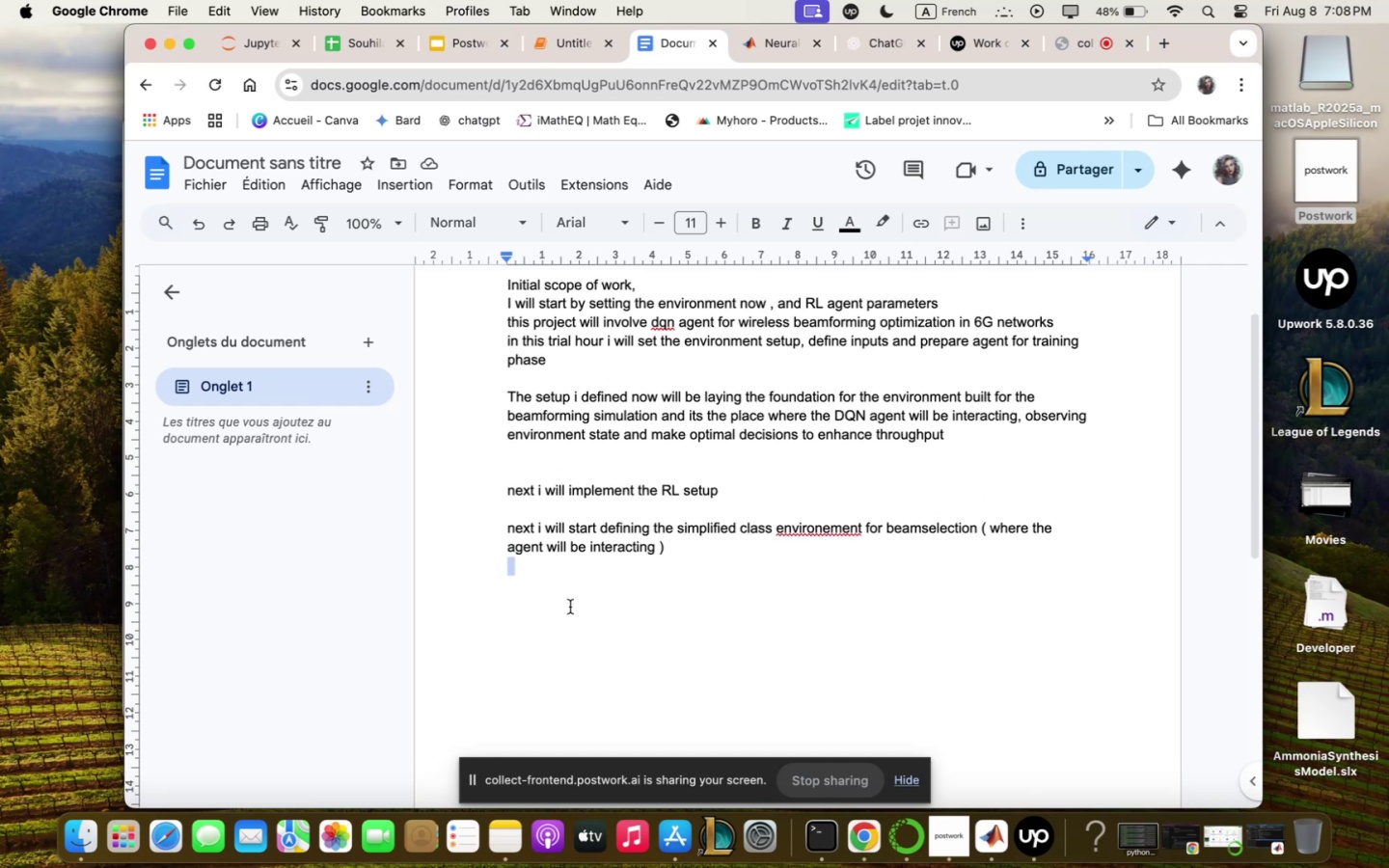 
left_click([570, 607])
 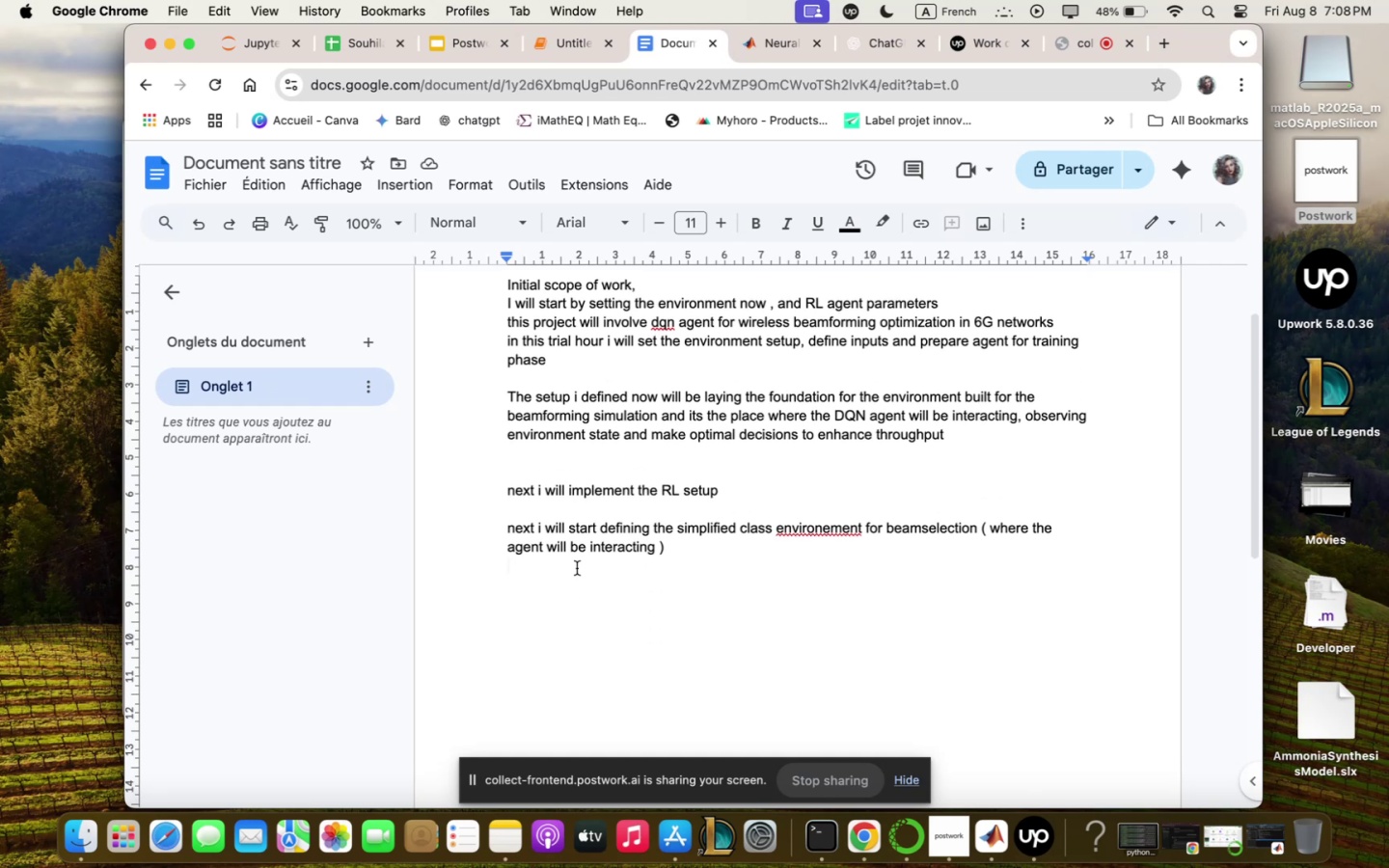 
key(Enter)
 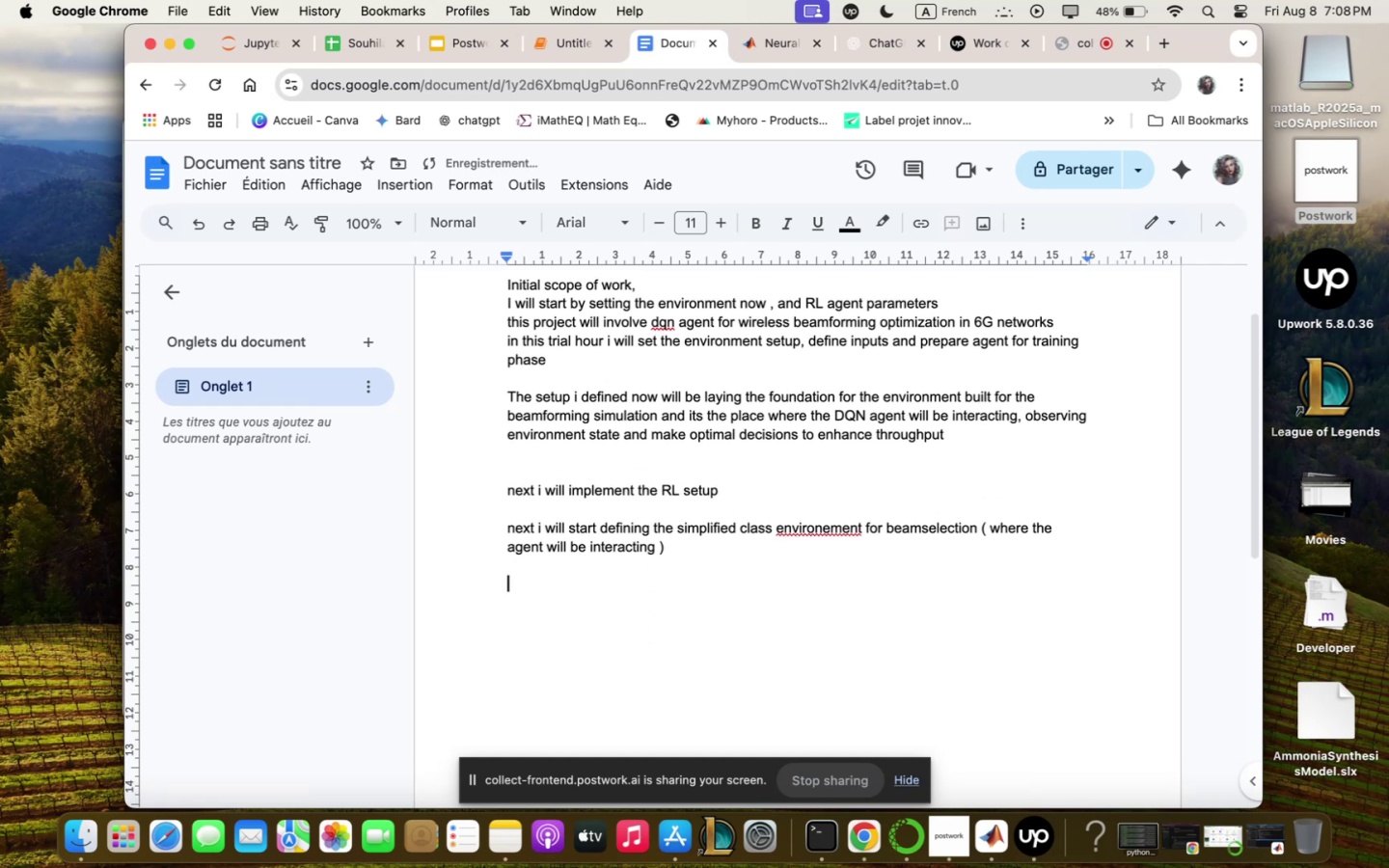 
key(Enter)
 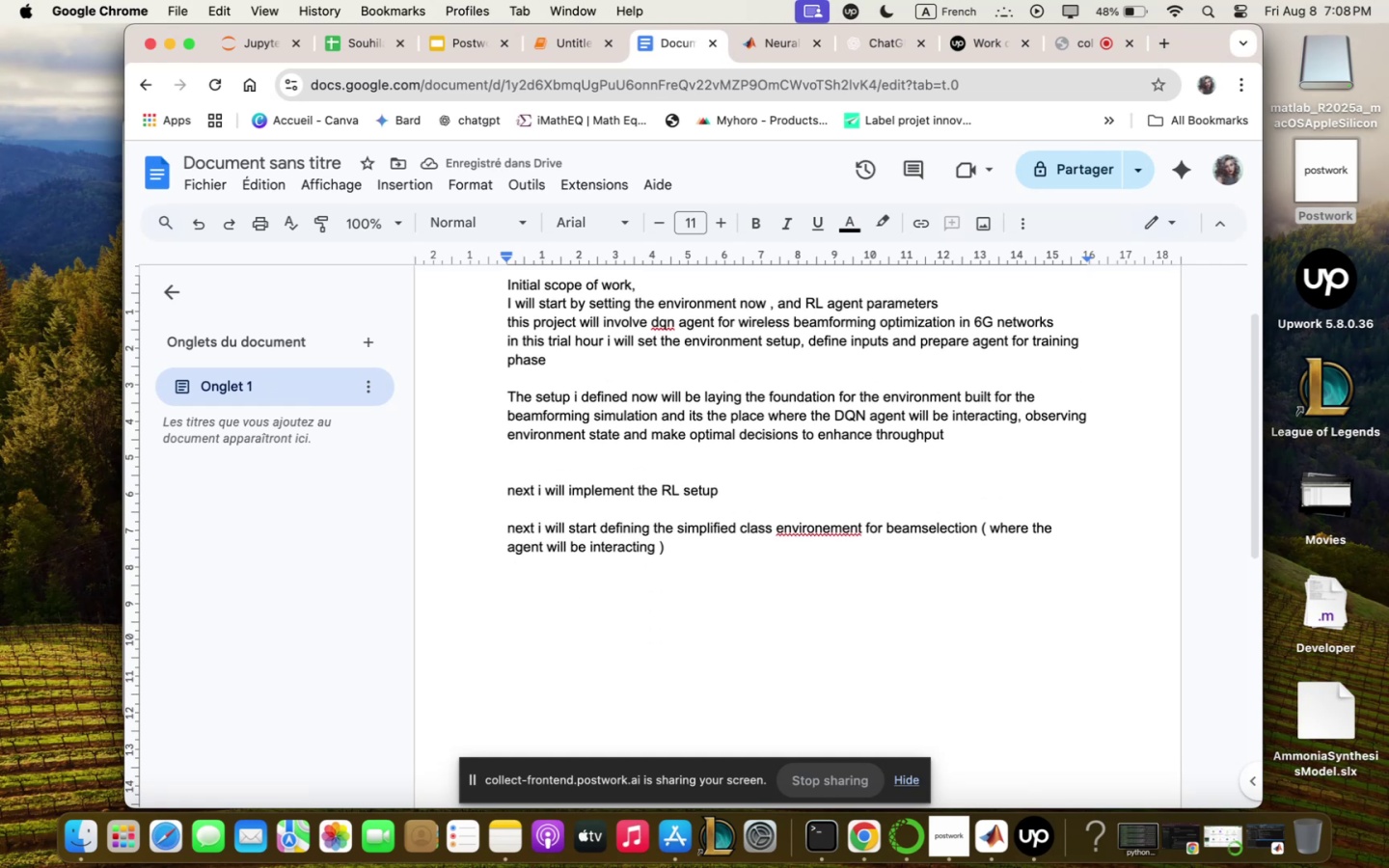 
wait(9.88)
 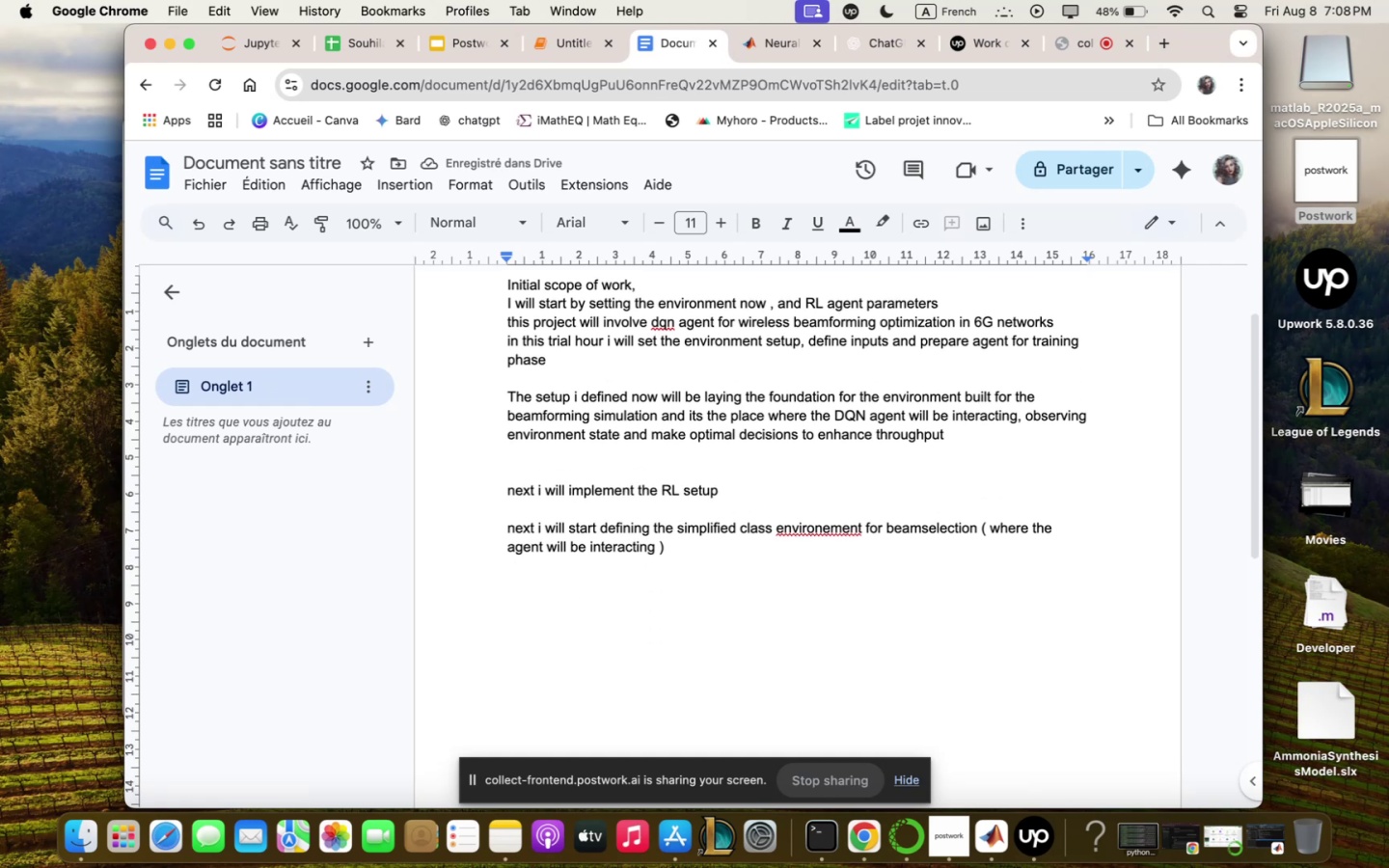 
left_click([913, 779])
 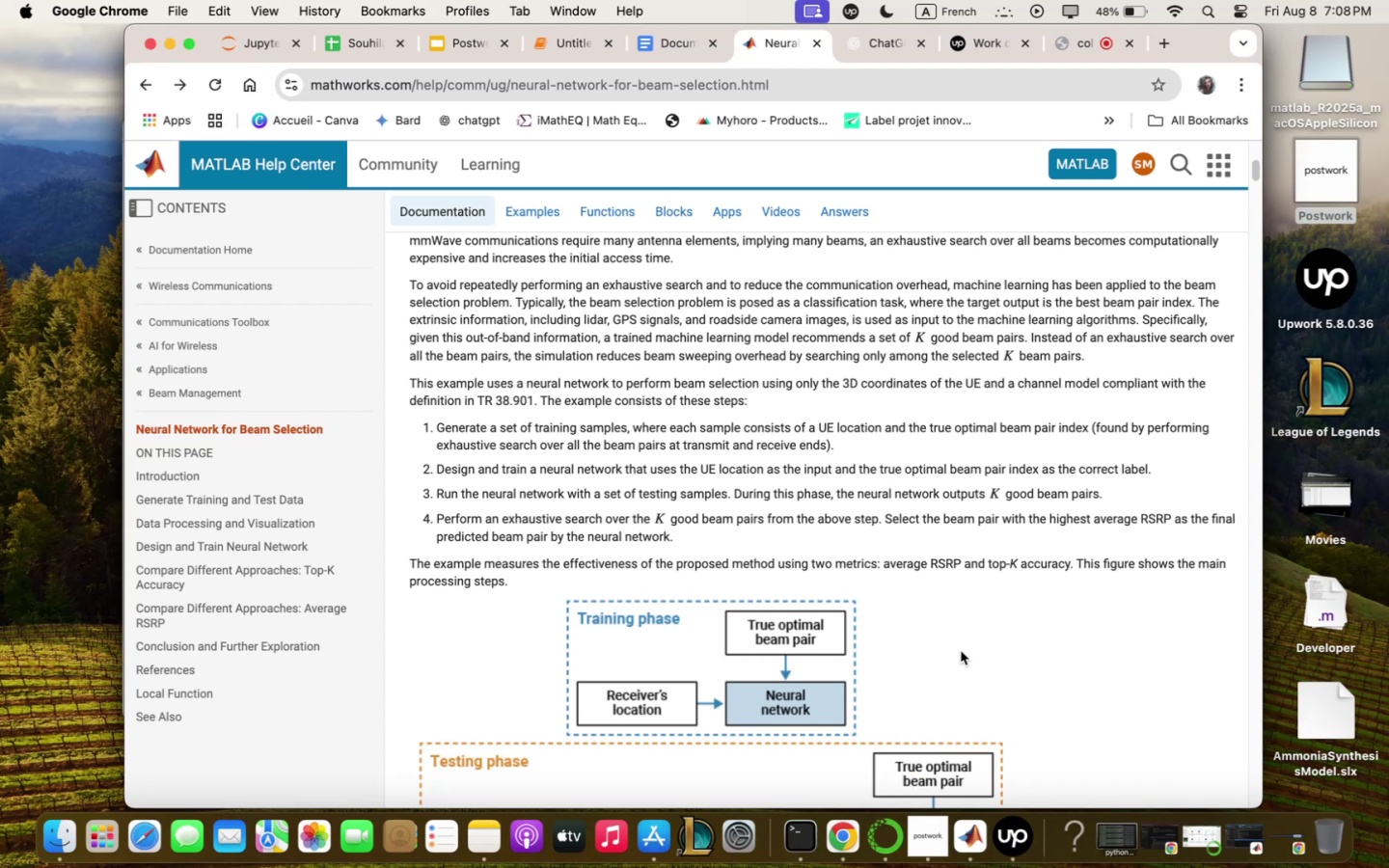 
scroll: coordinate [961, 650], scroll_direction: down, amount: 5.0
 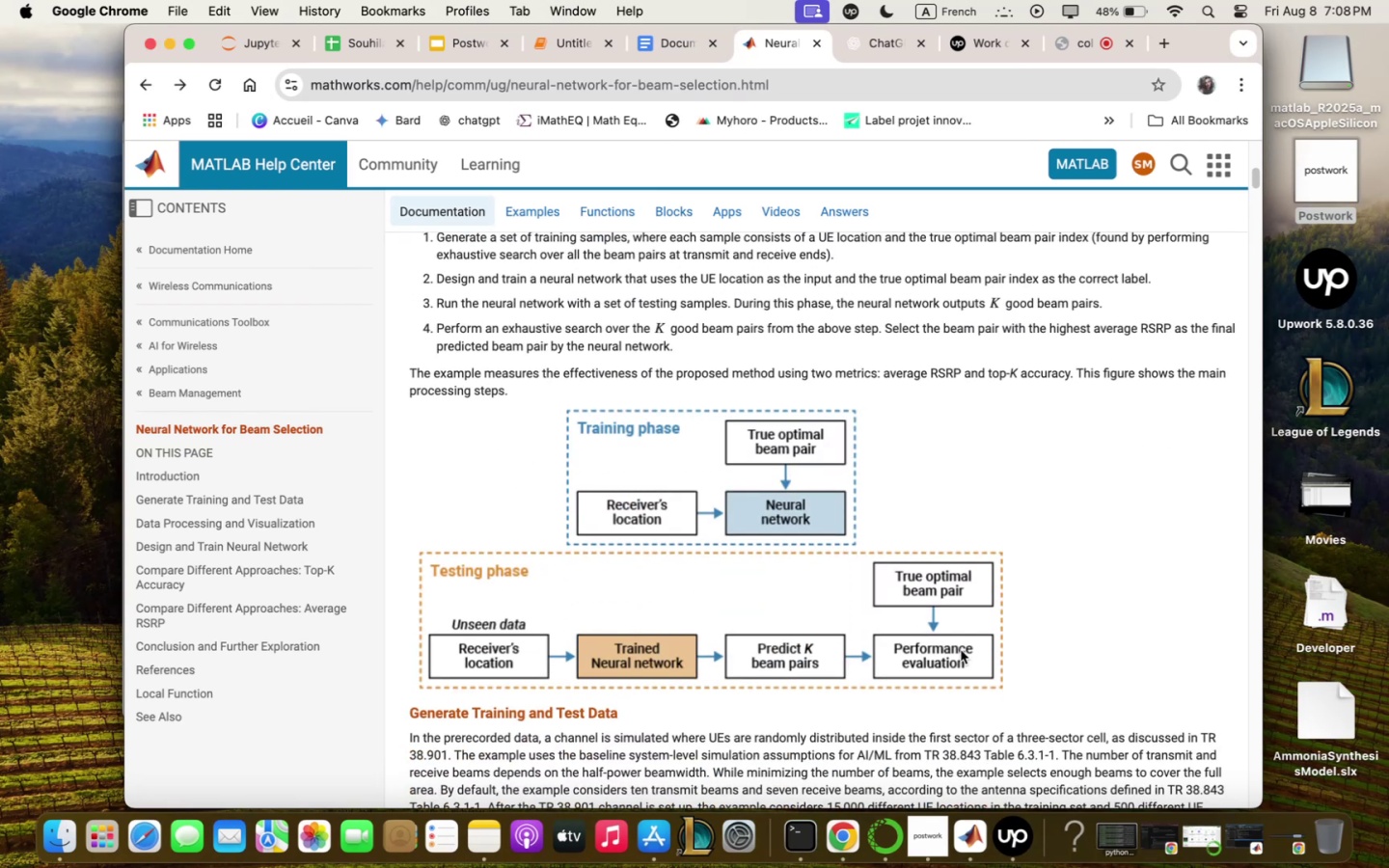 
scroll: coordinate [961, 650], scroll_direction: up, amount: 18.0
 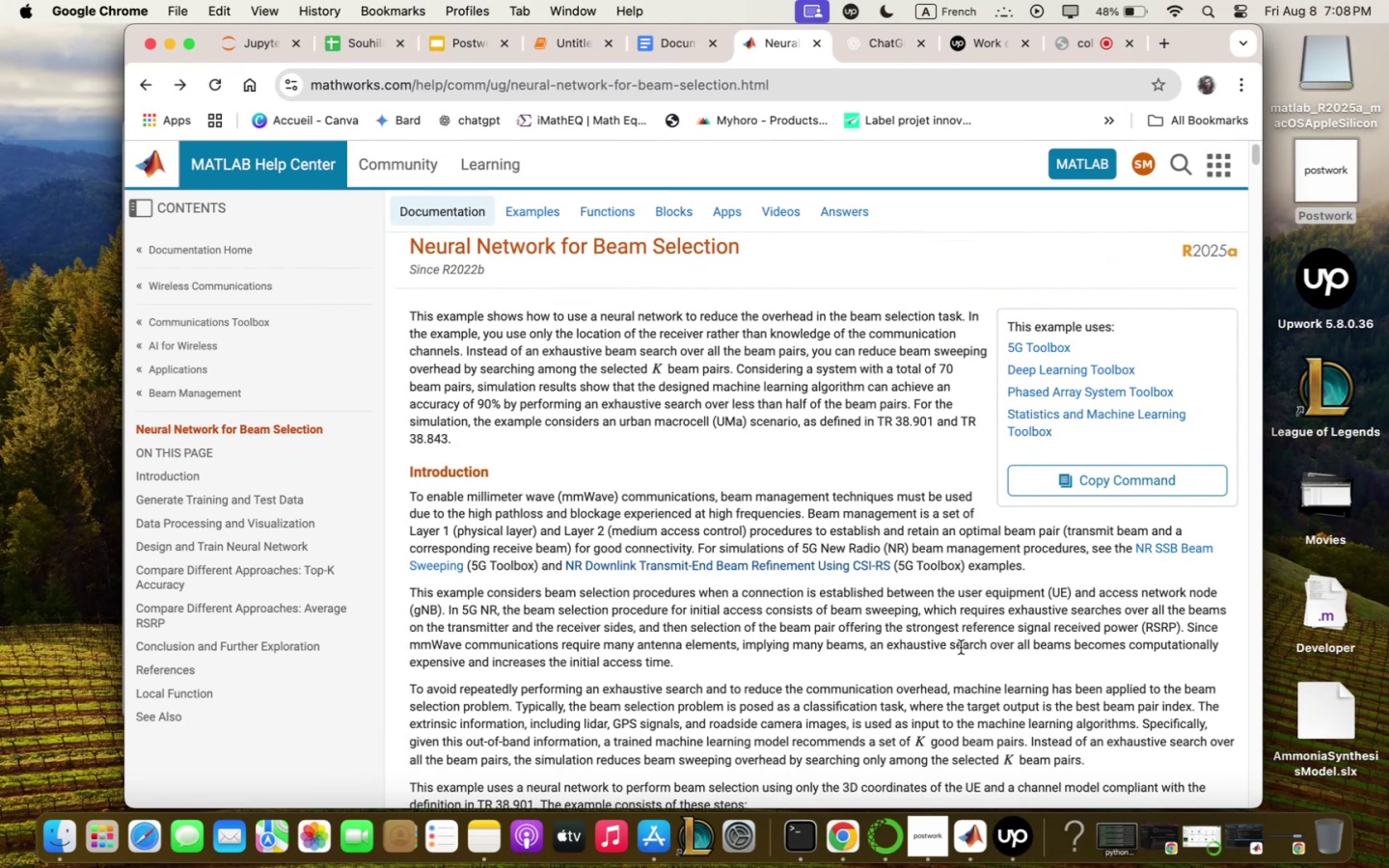 
wait(12.51)
 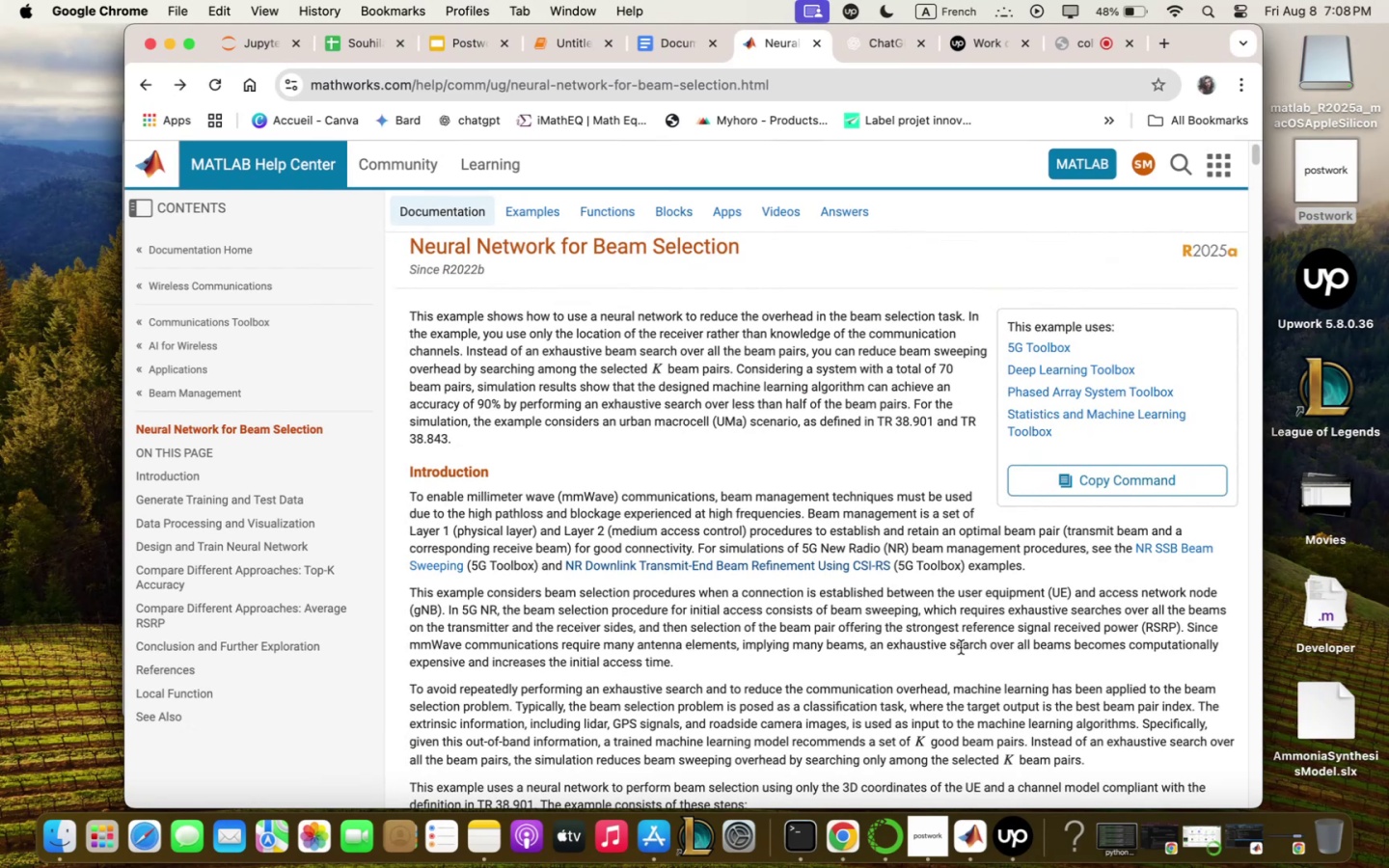 
scroll: coordinate [961, 647], scroll_direction: up, amount: 2.0
 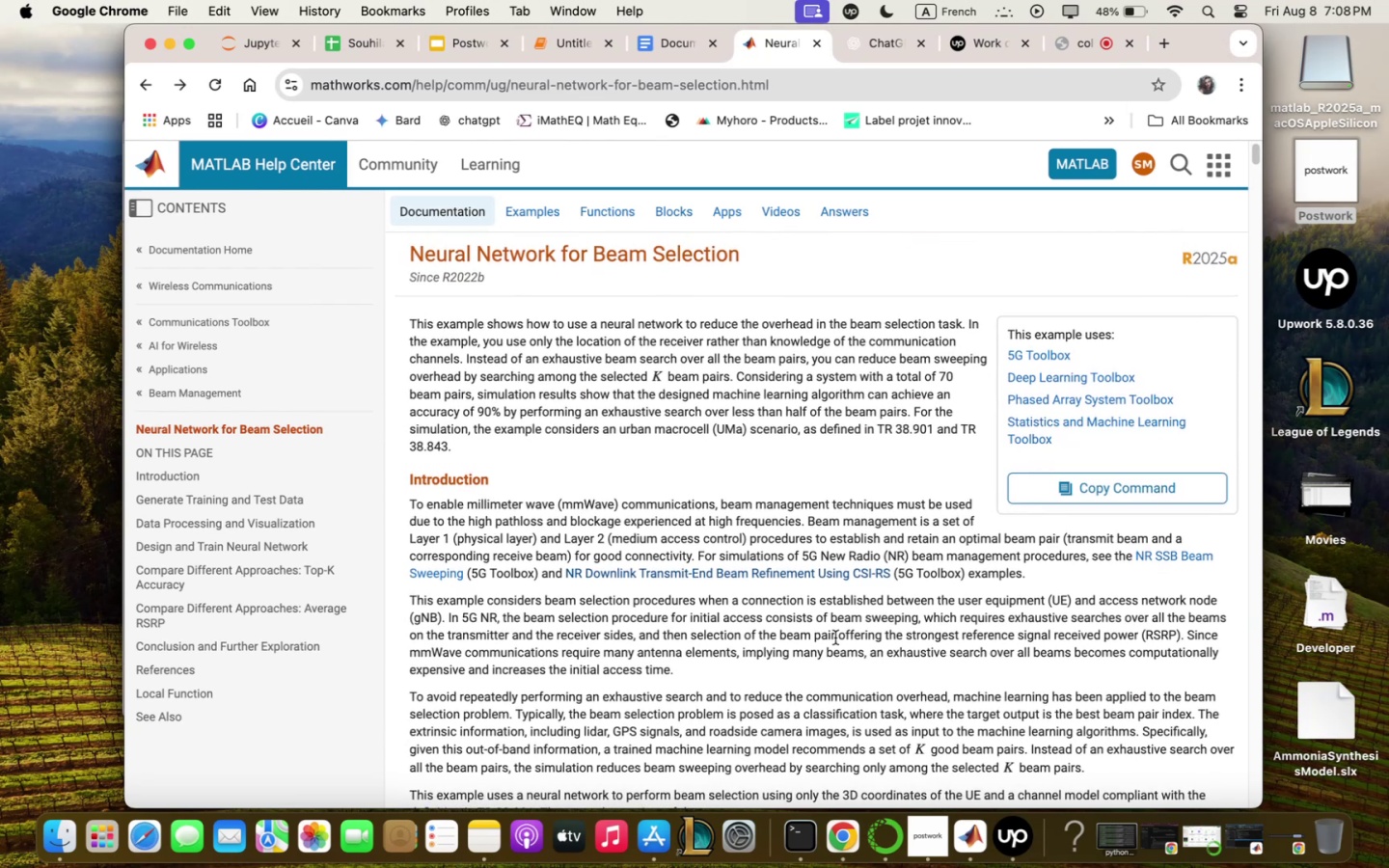 
scroll: coordinate [870, 487], scroll_direction: down, amount: 2.0
 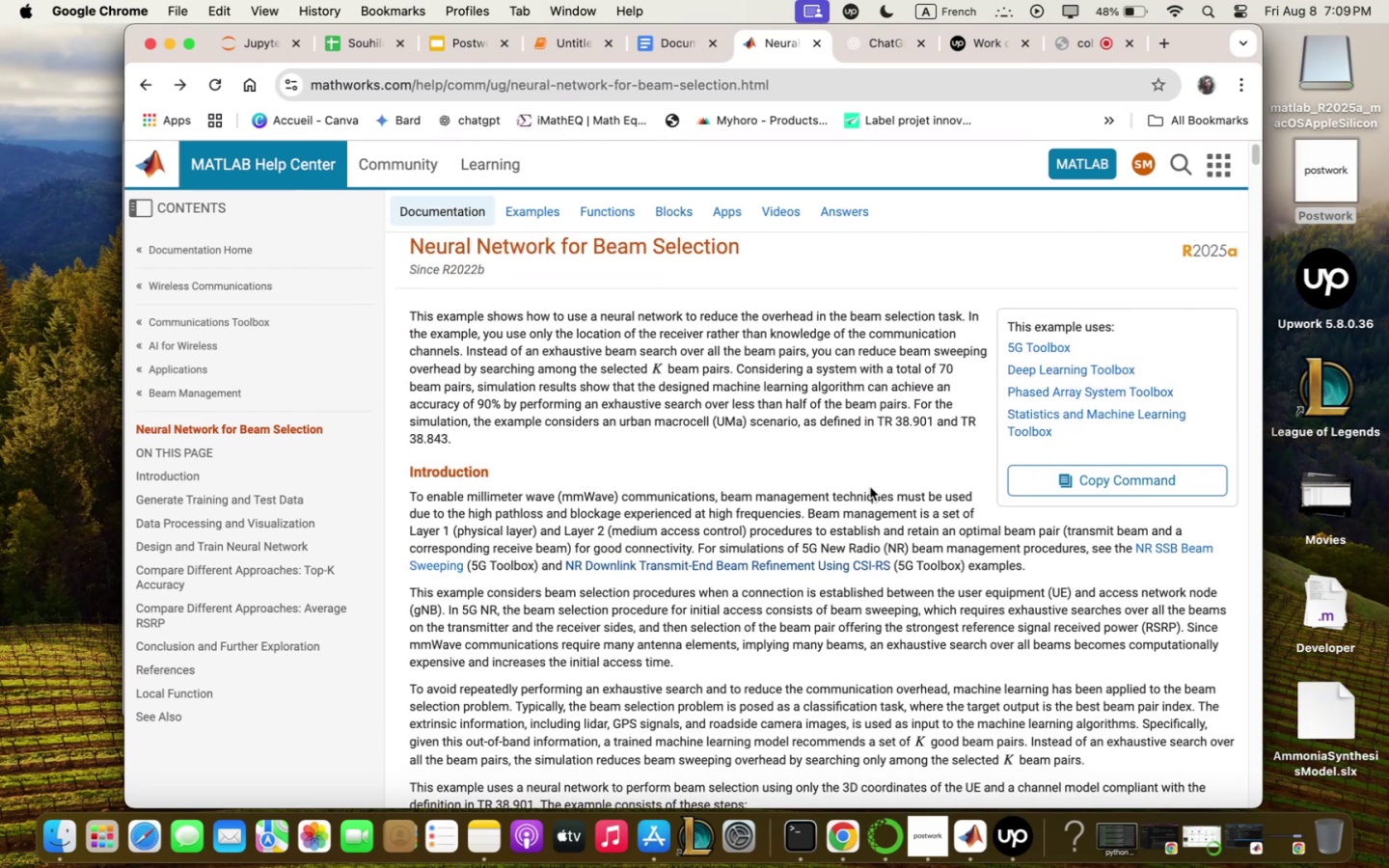 
wait(8.11)
 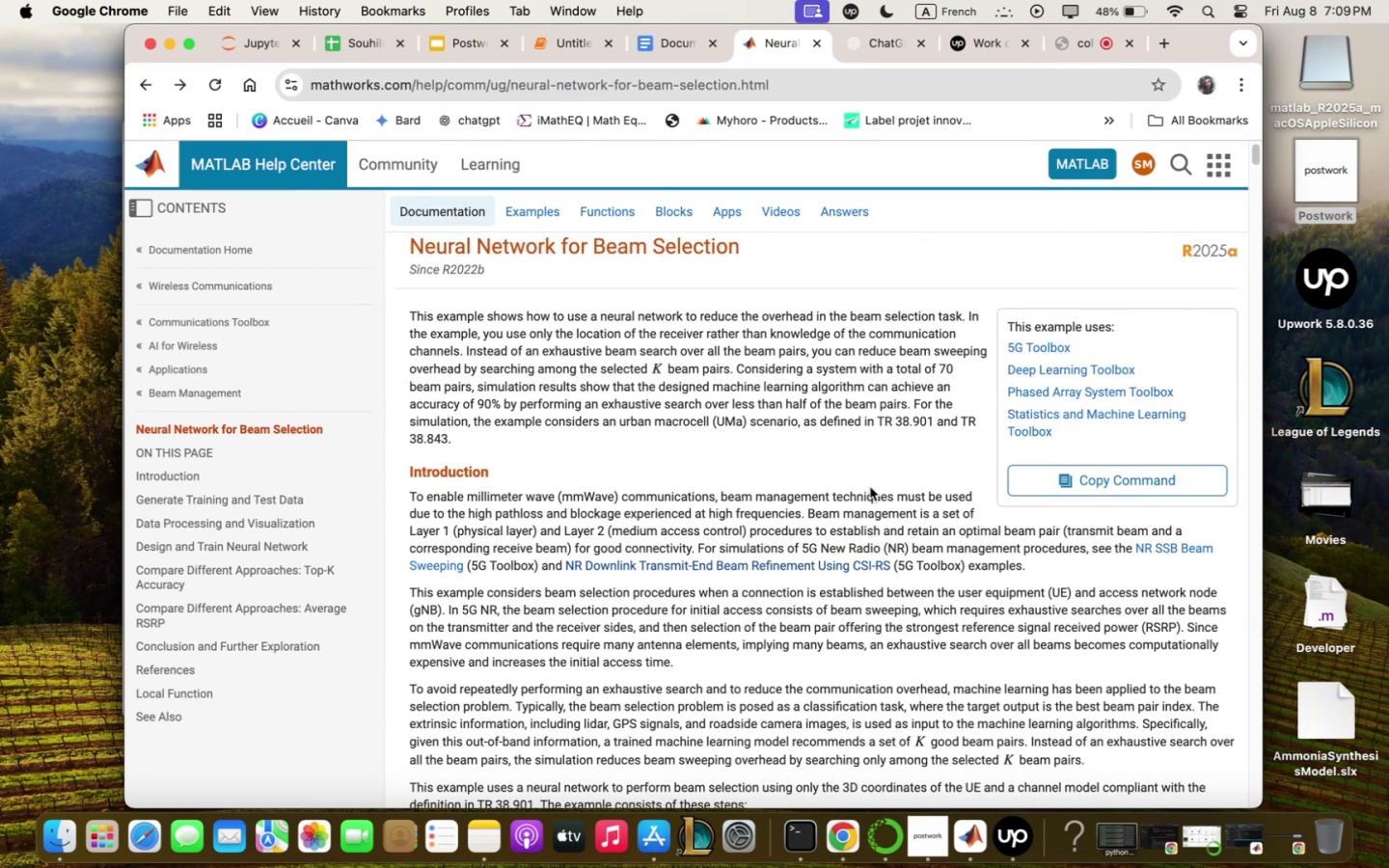 
scroll: coordinate [870, 487], scroll_direction: up, amount: 5.0
 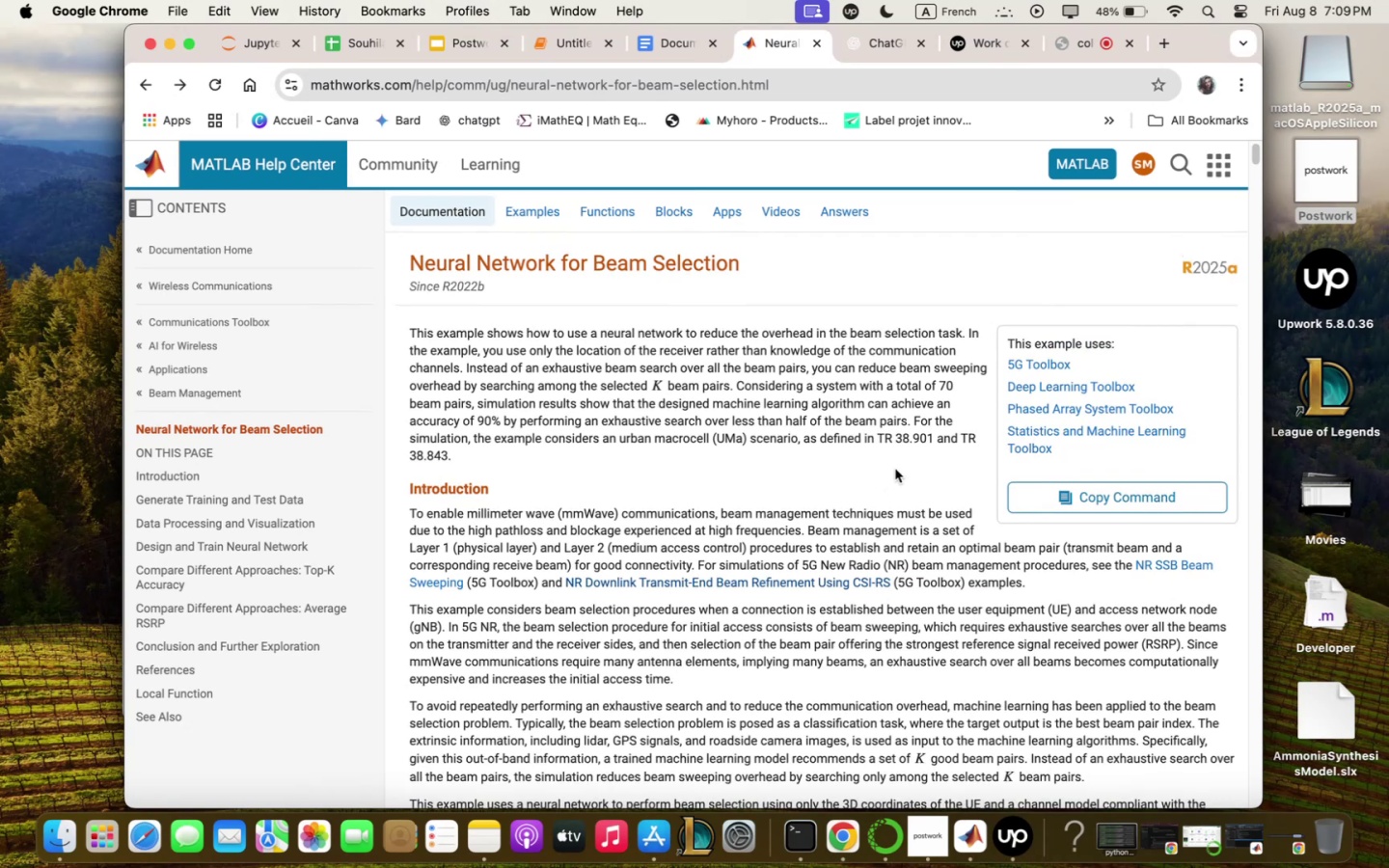 
scroll: coordinate [894, 469], scroll_direction: down, amount: 3.0
 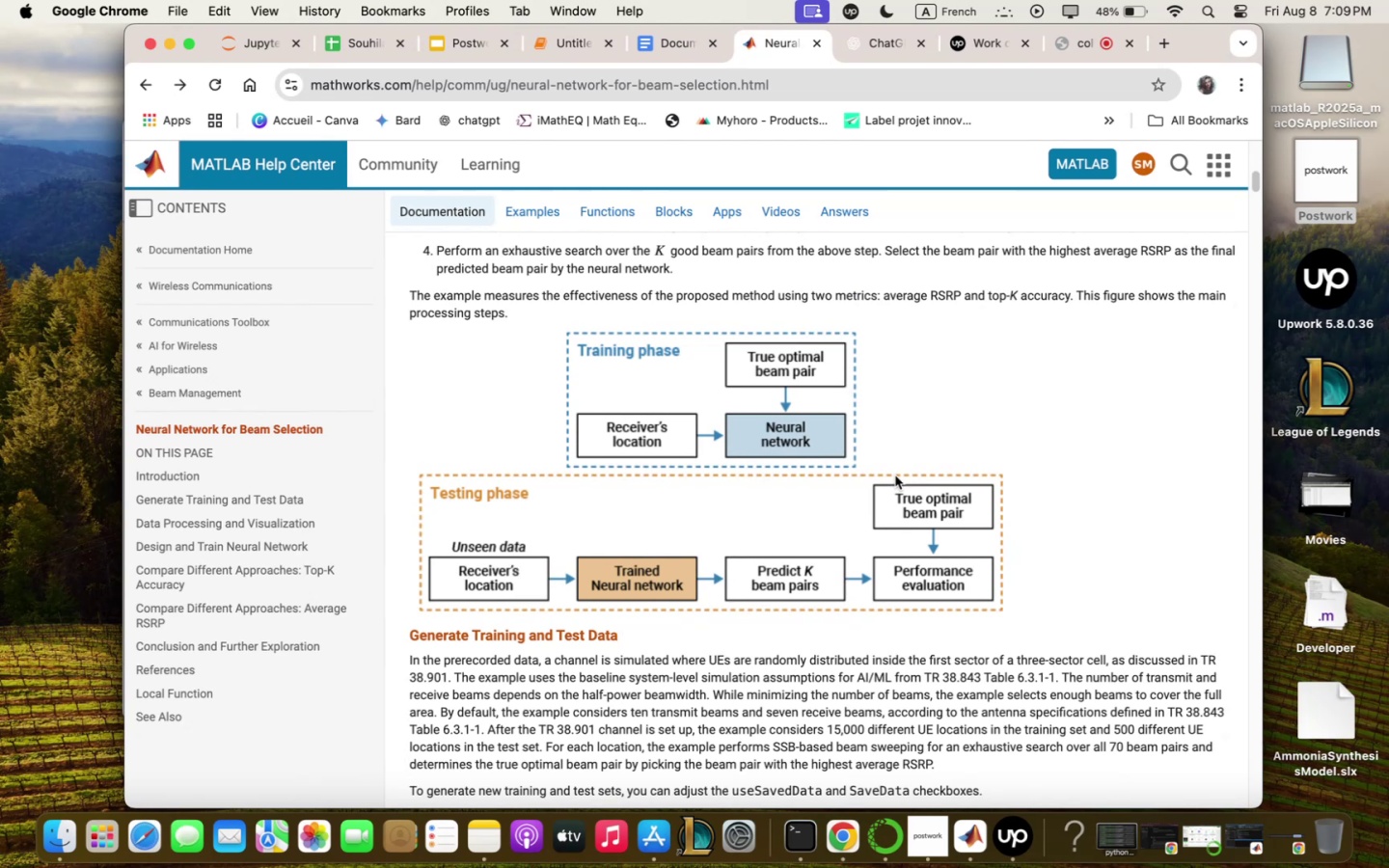 
wait(24.54)
 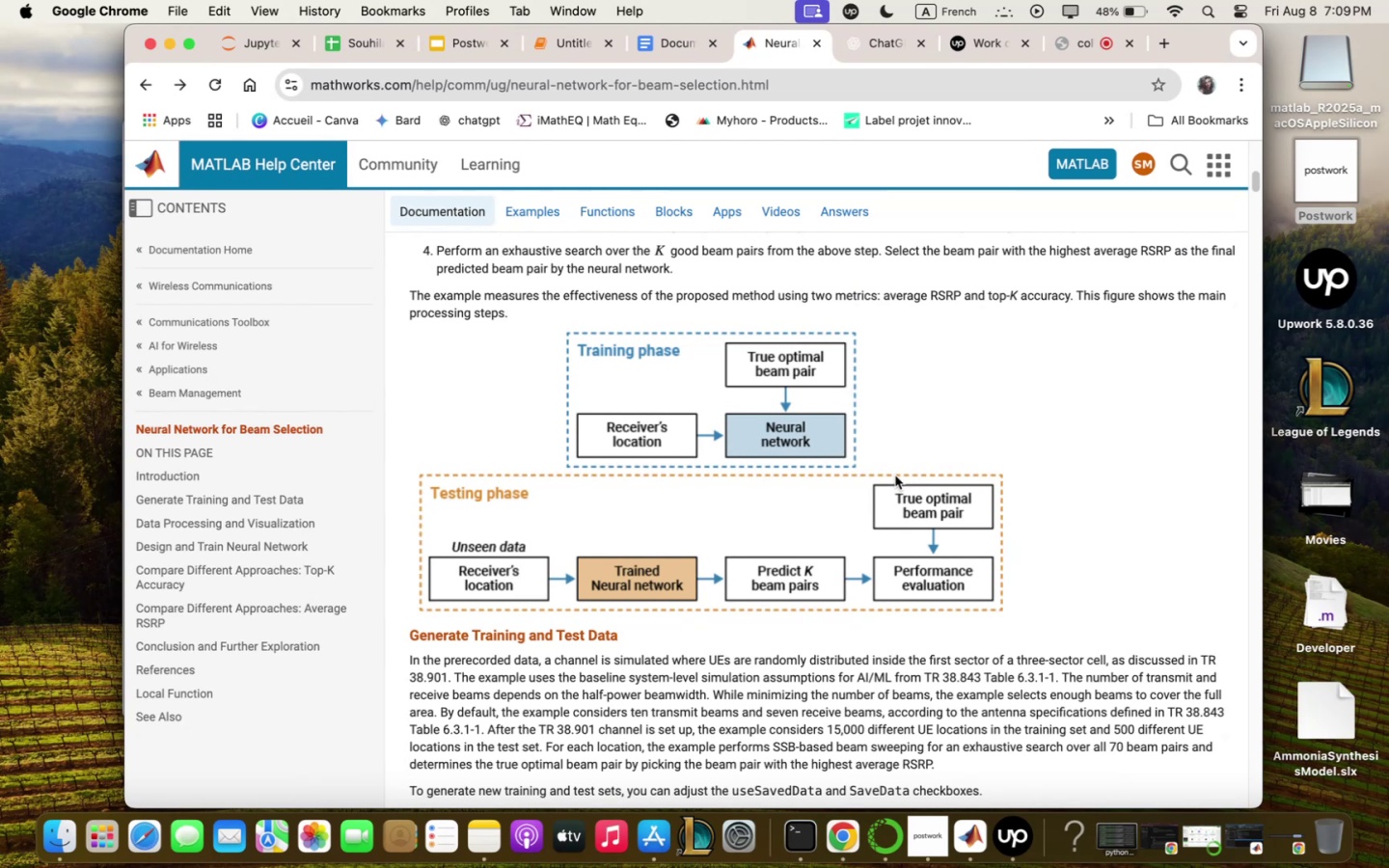 
scroll: coordinate [894, 460], scroll_direction: down, amount: 3.0
 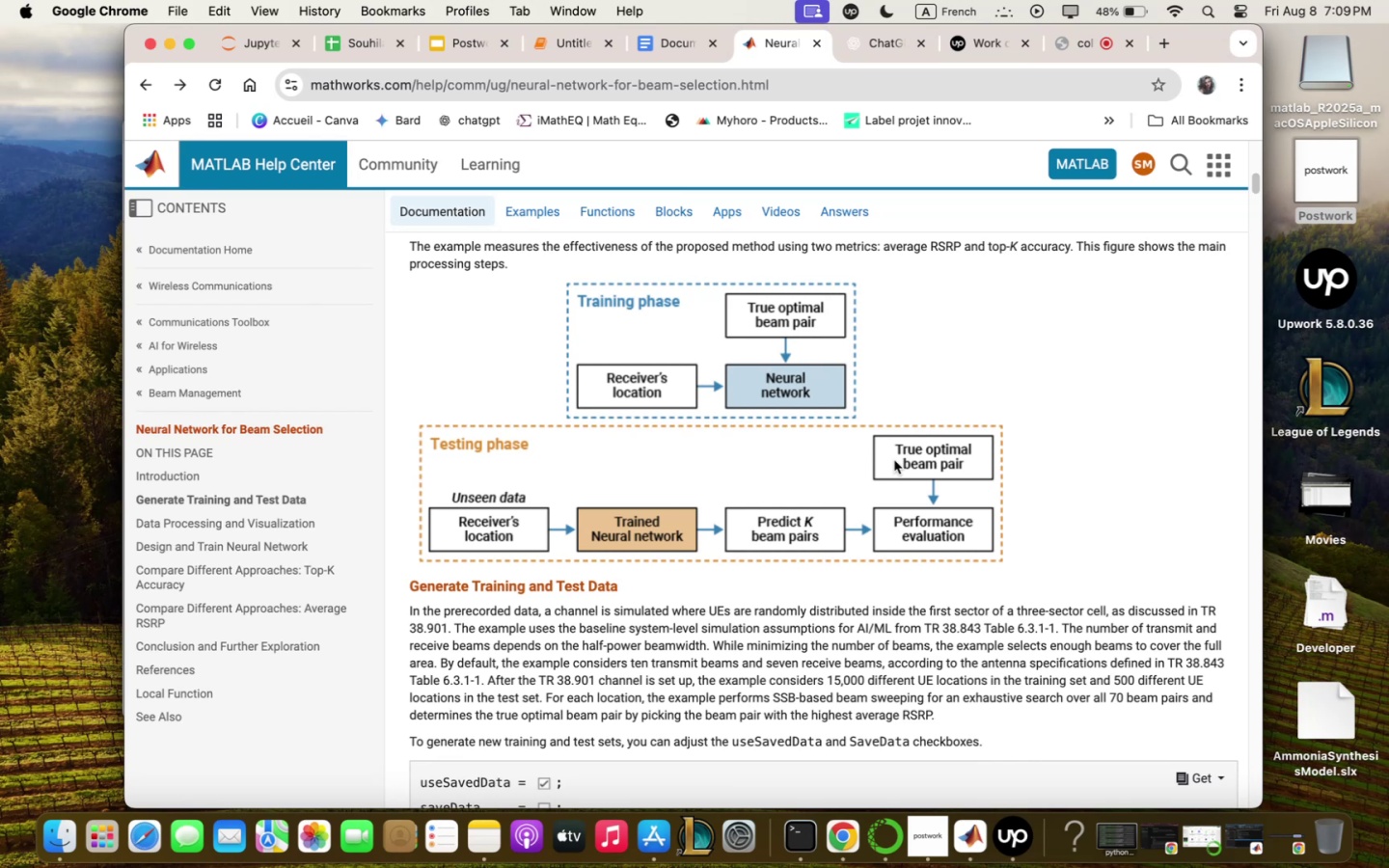 
wait(16.6)
 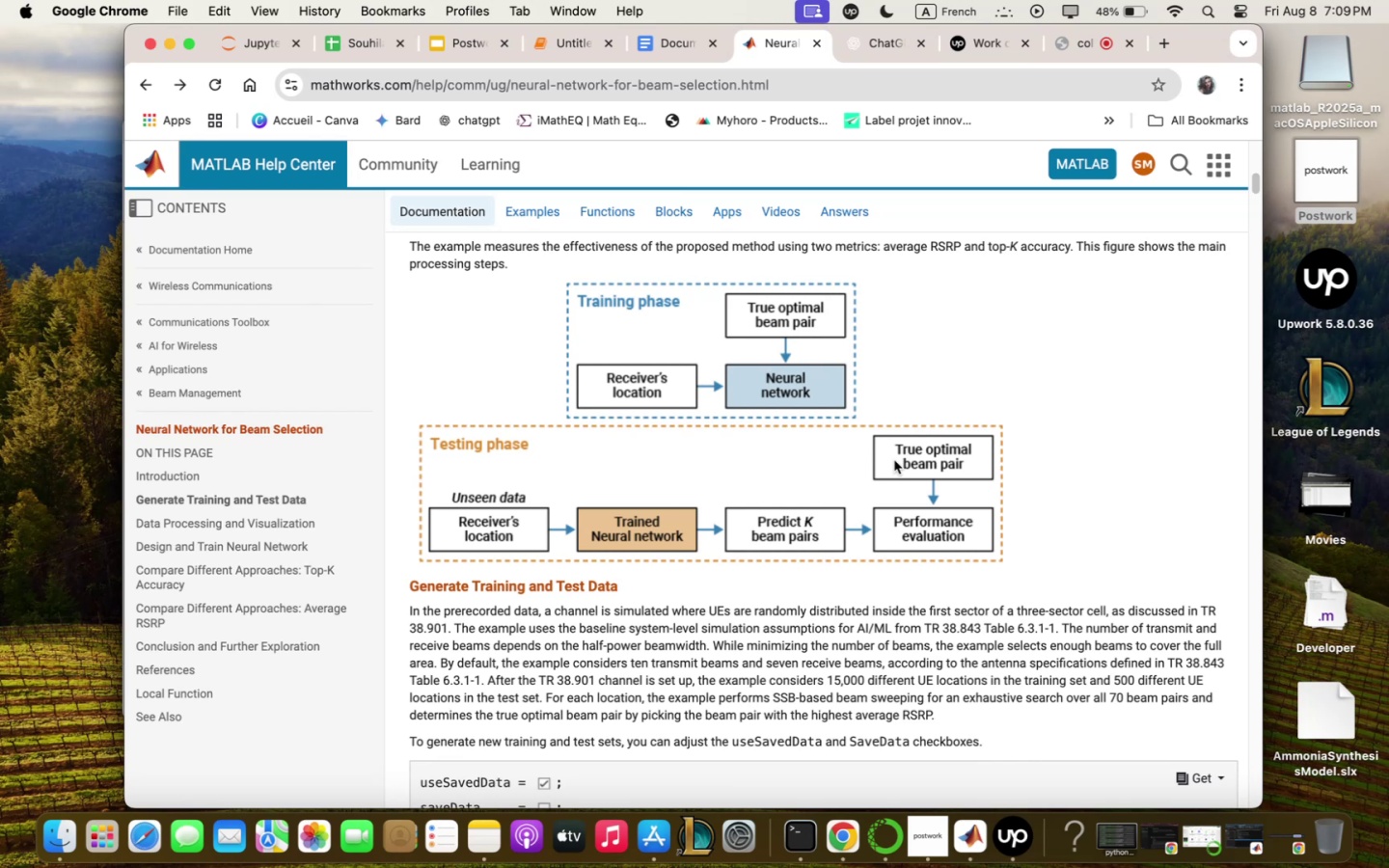 
scroll: coordinate [904, 605], scroll_direction: down, amount: 23.0
 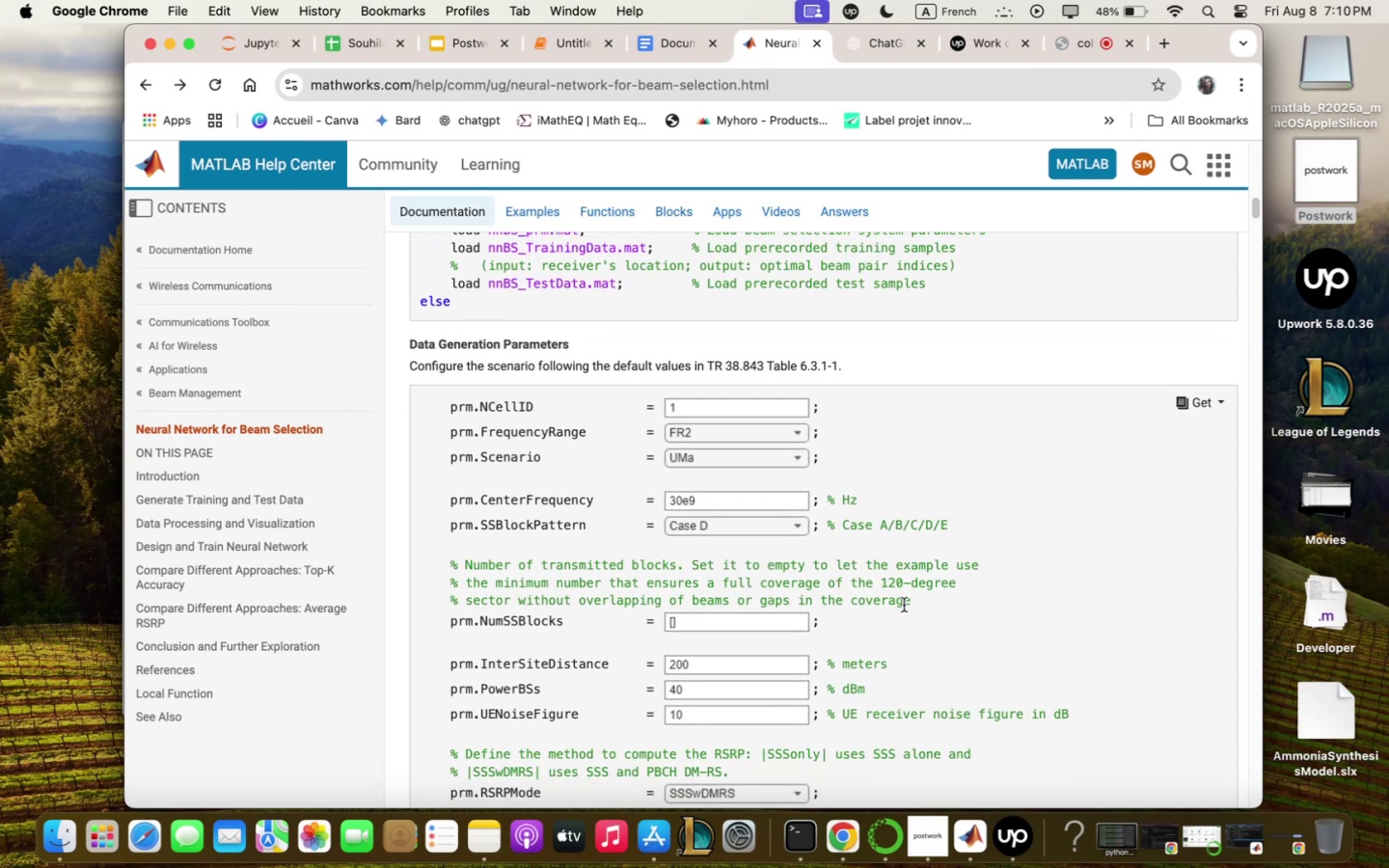 
scroll: coordinate [904, 604], scroll_direction: down, amount: 6.0
 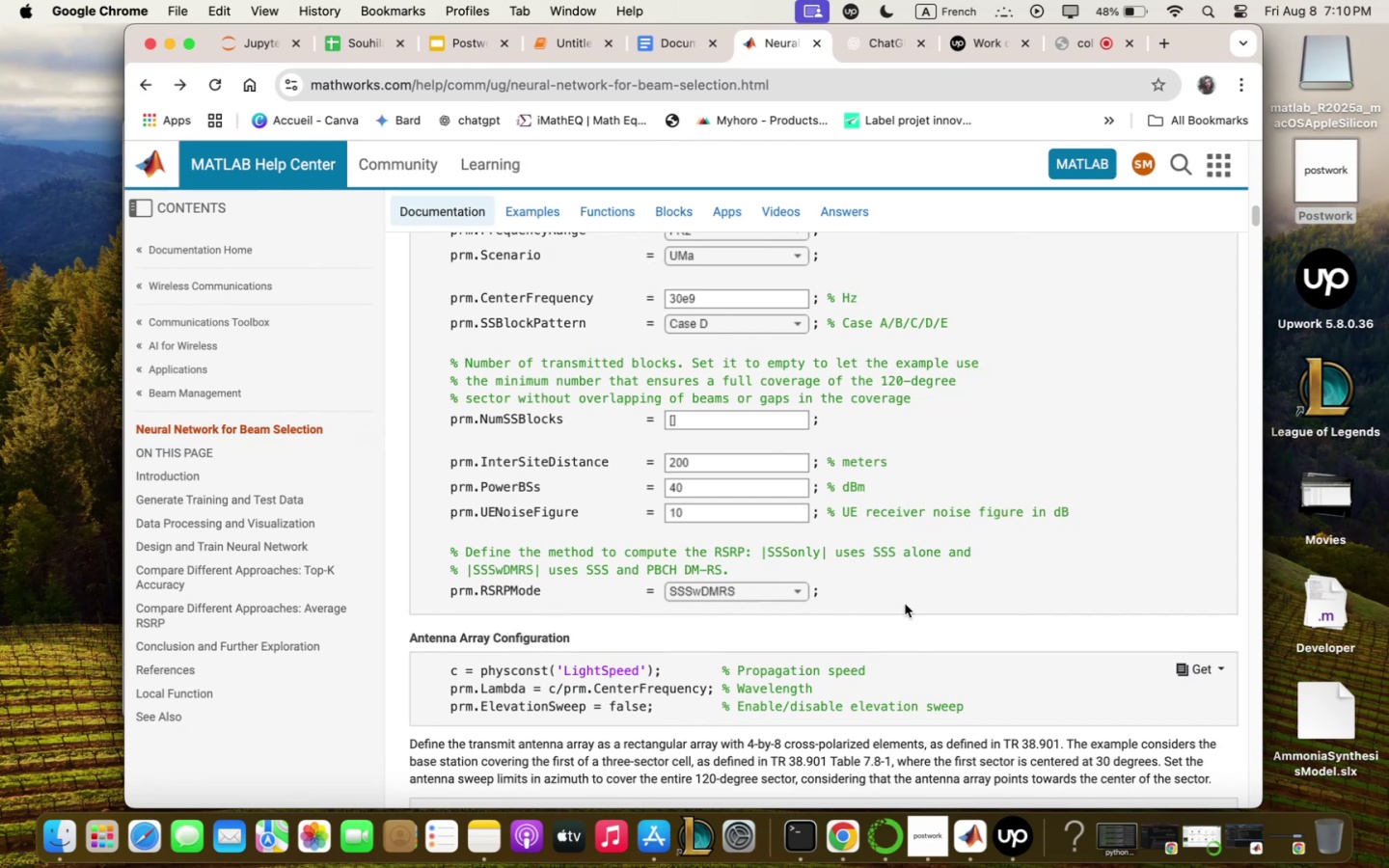 
wait(31.79)
 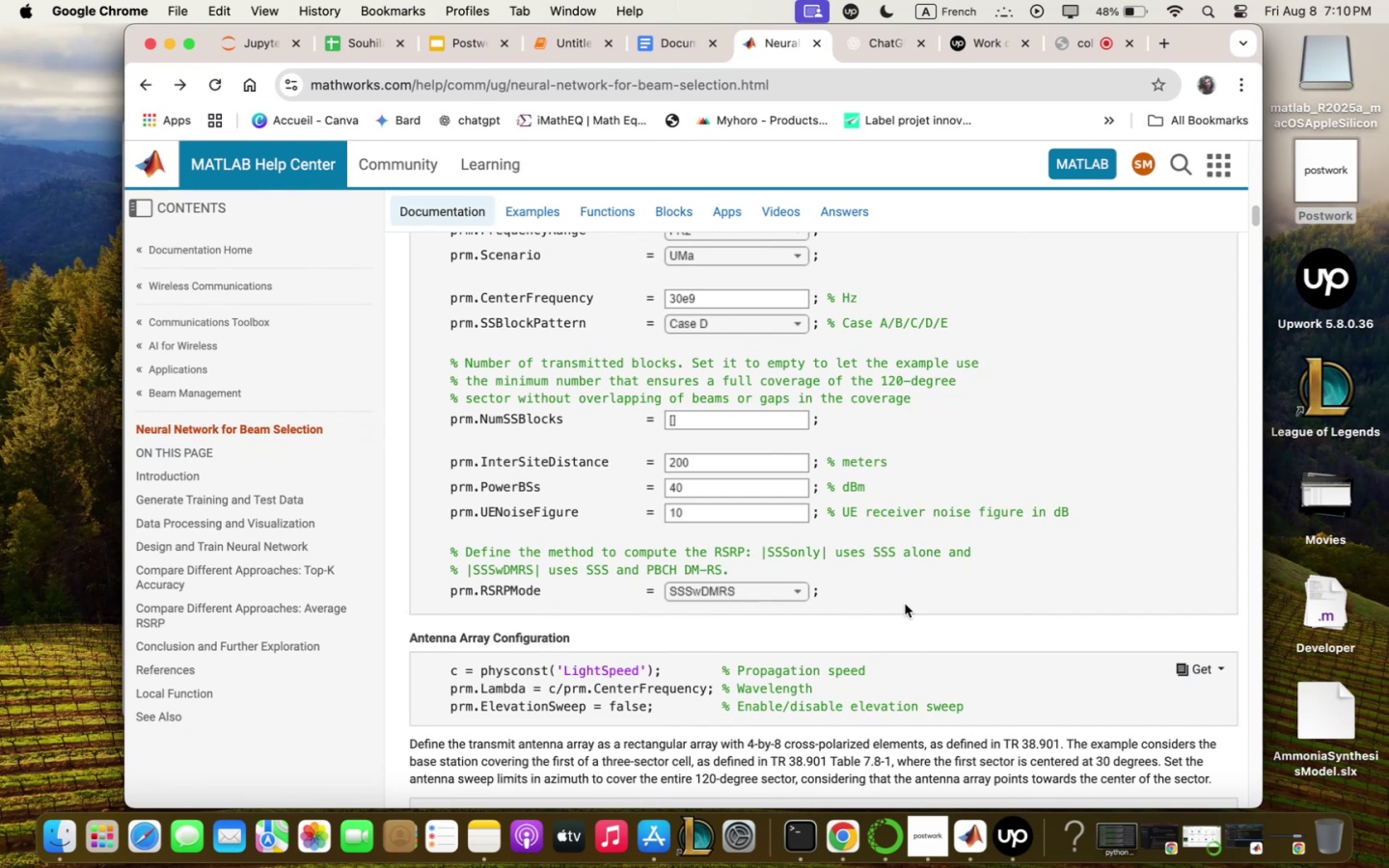 
scroll: coordinate [906, 605], scroll_direction: down, amount: 9.0
 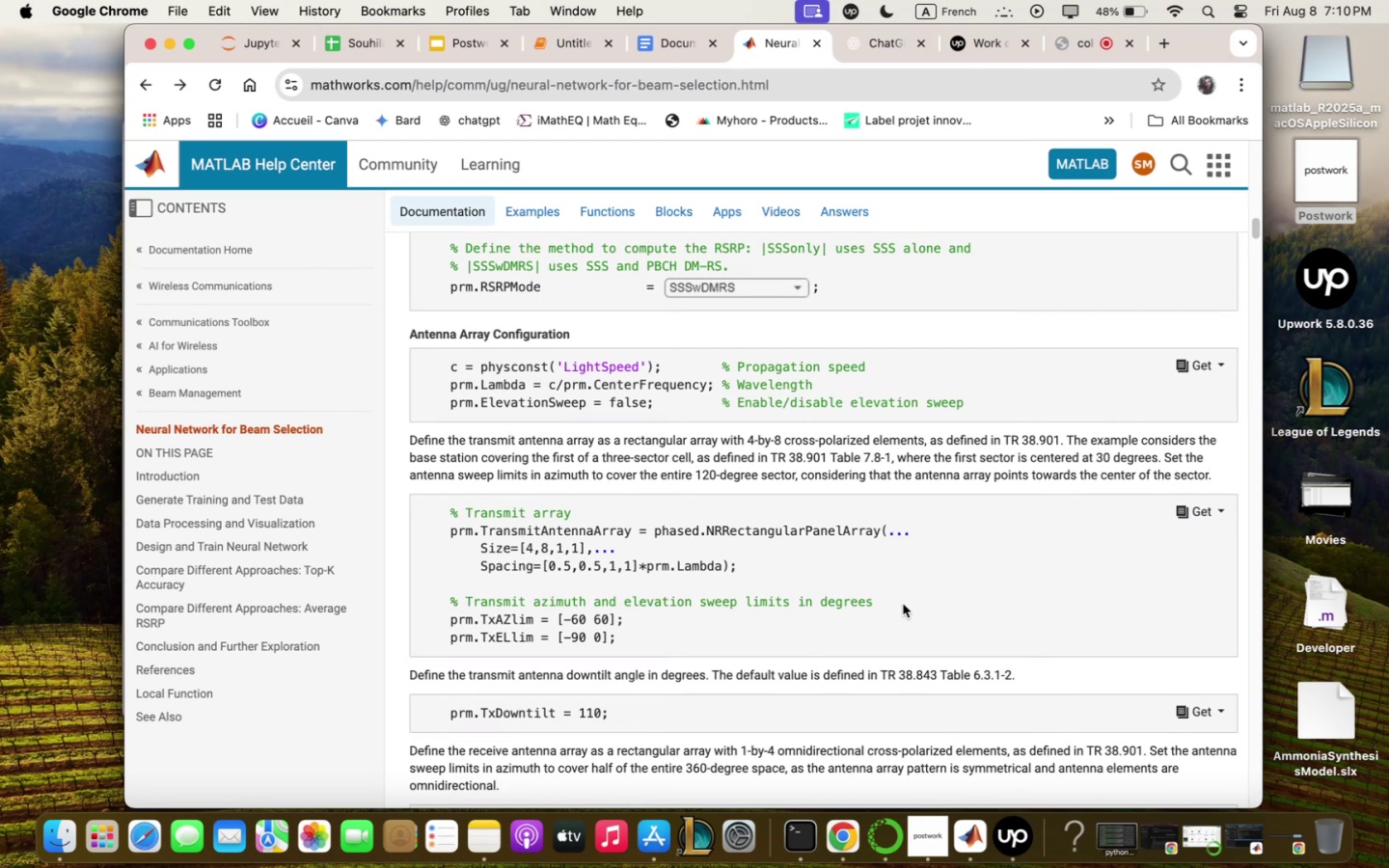 
wait(12.05)
 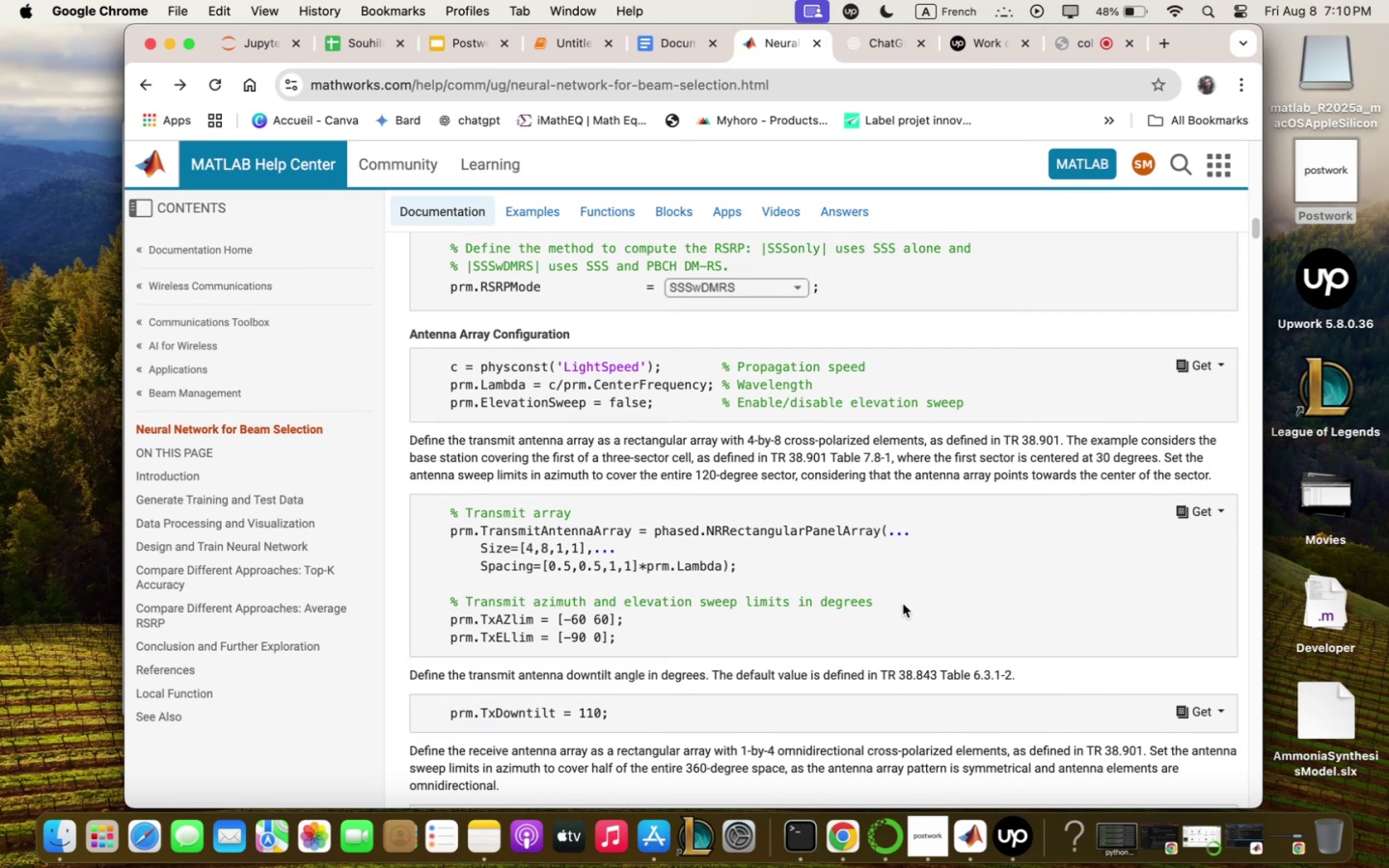 
left_click([1007, 839])
 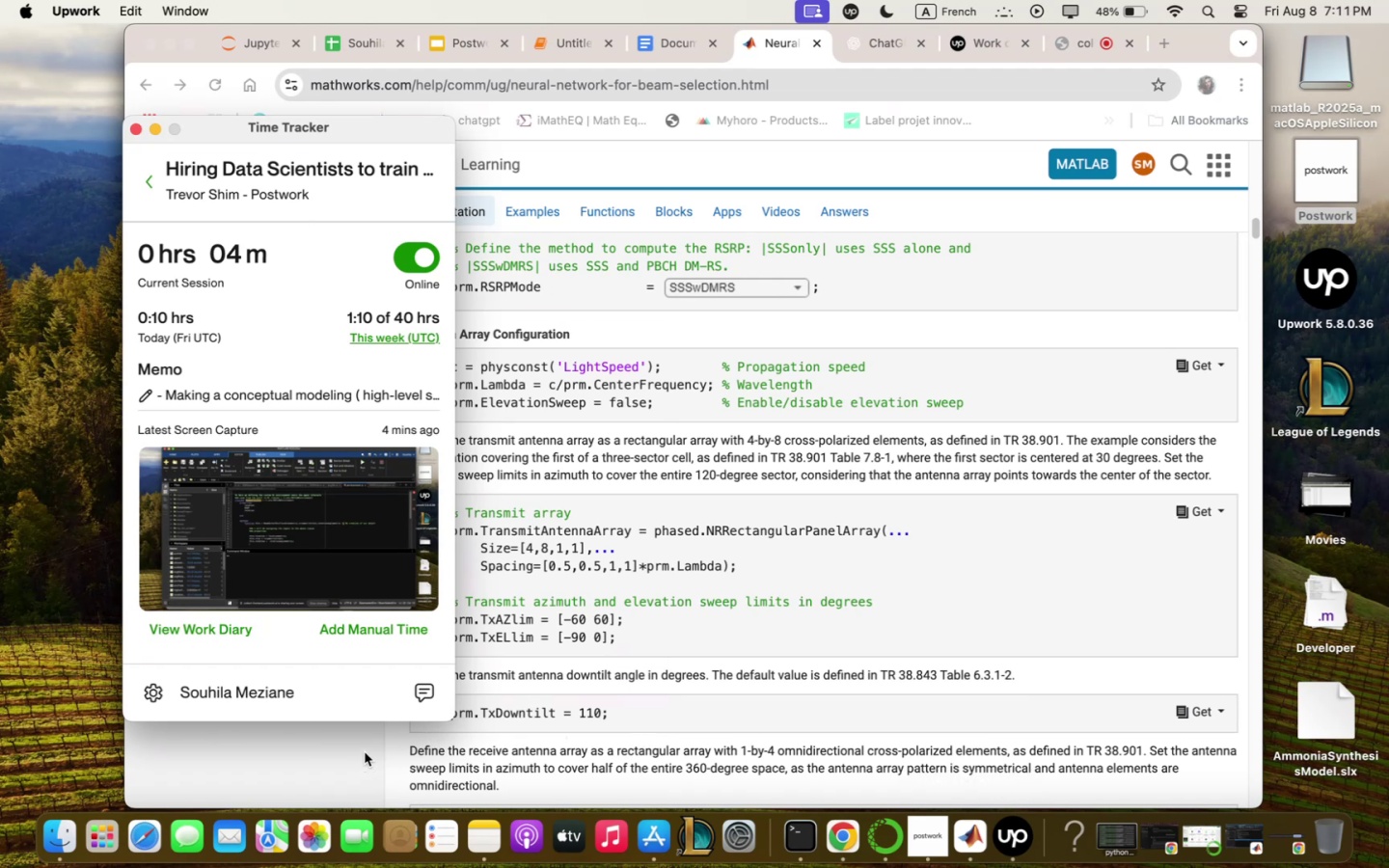 
wait(7.03)
 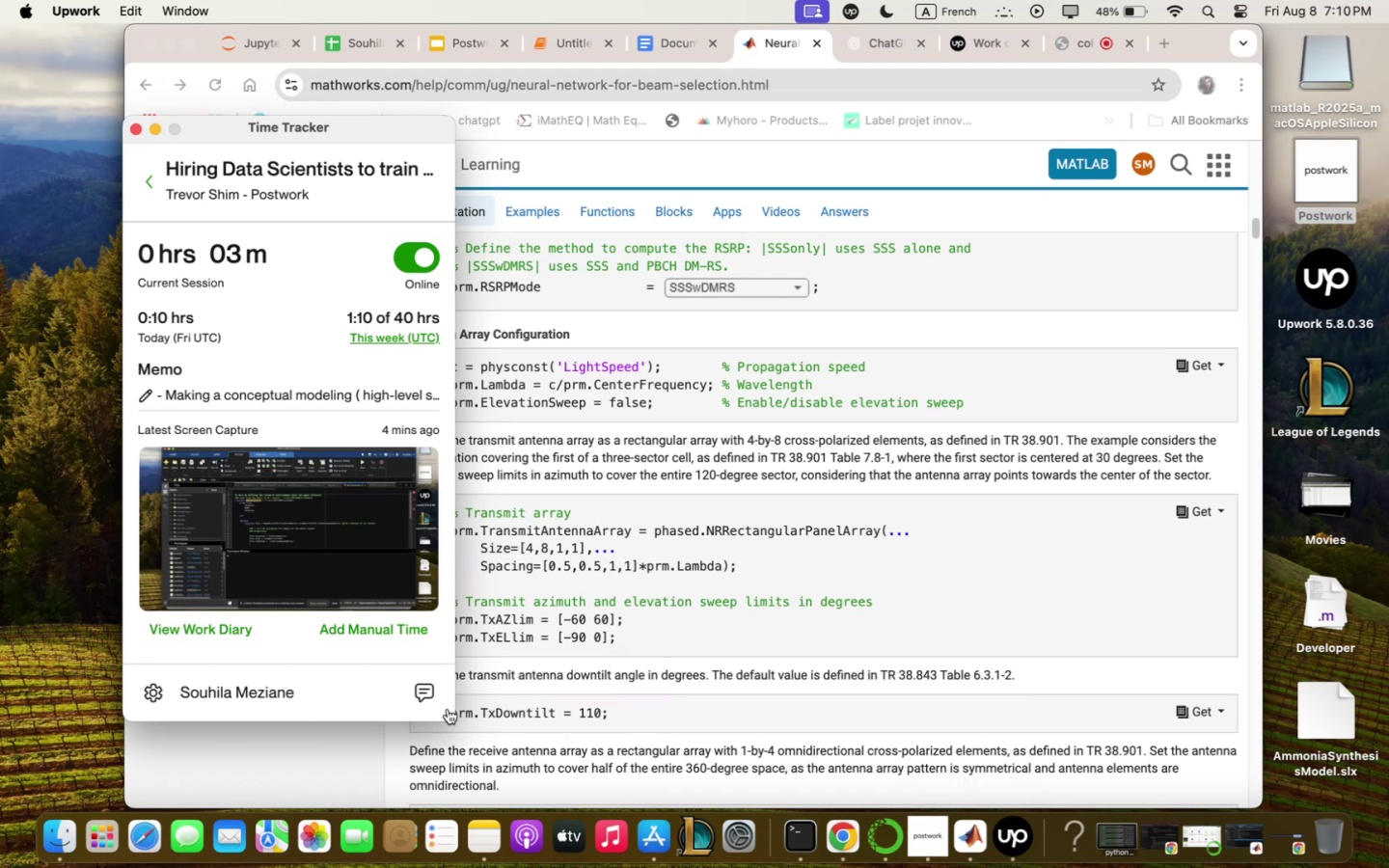 
scroll: coordinate [912, 568], scroll_direction: down, amount: 21.0
 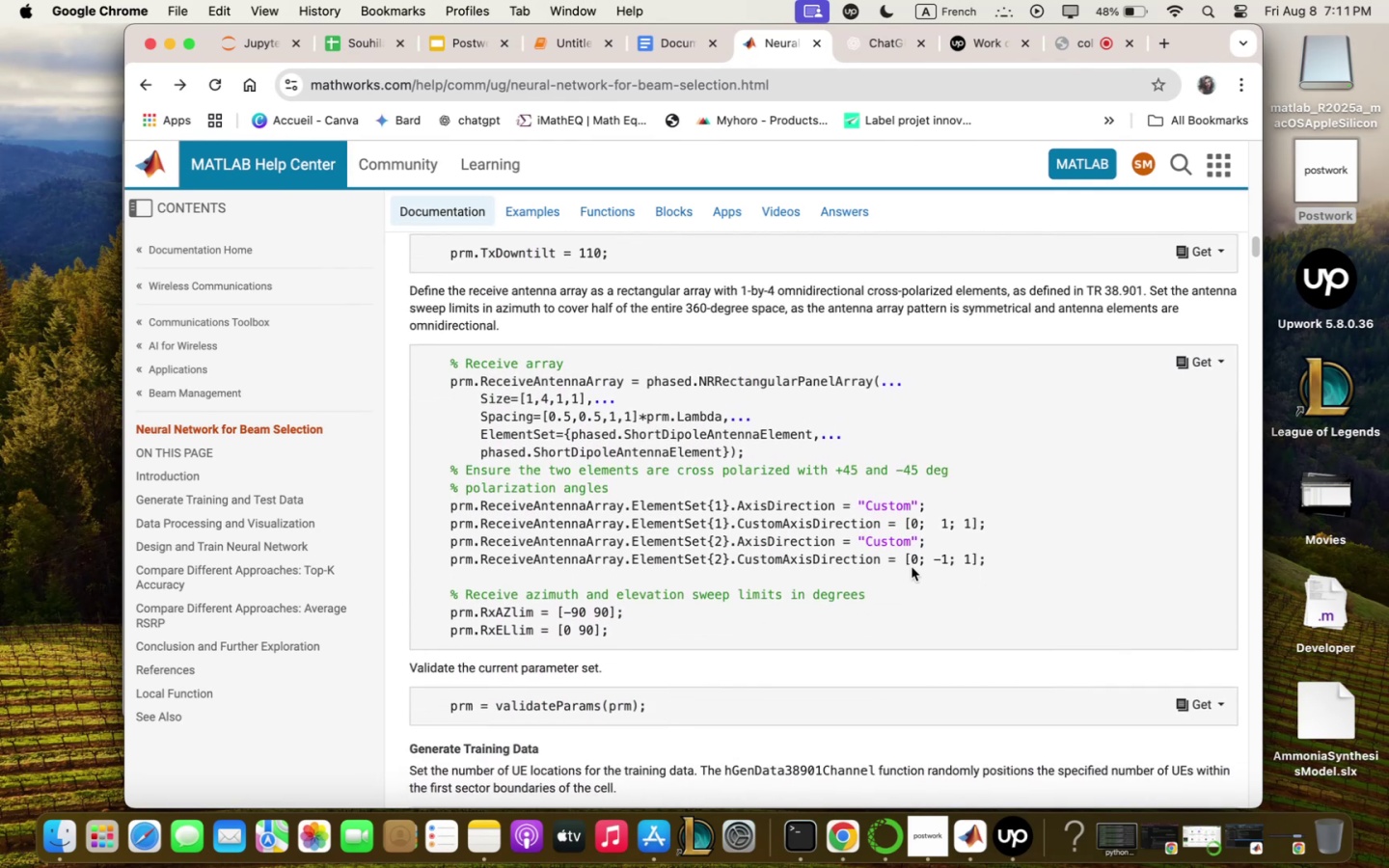 
scroll: coordinate [912, 569], scroll_direction: down, amount: 13.0
 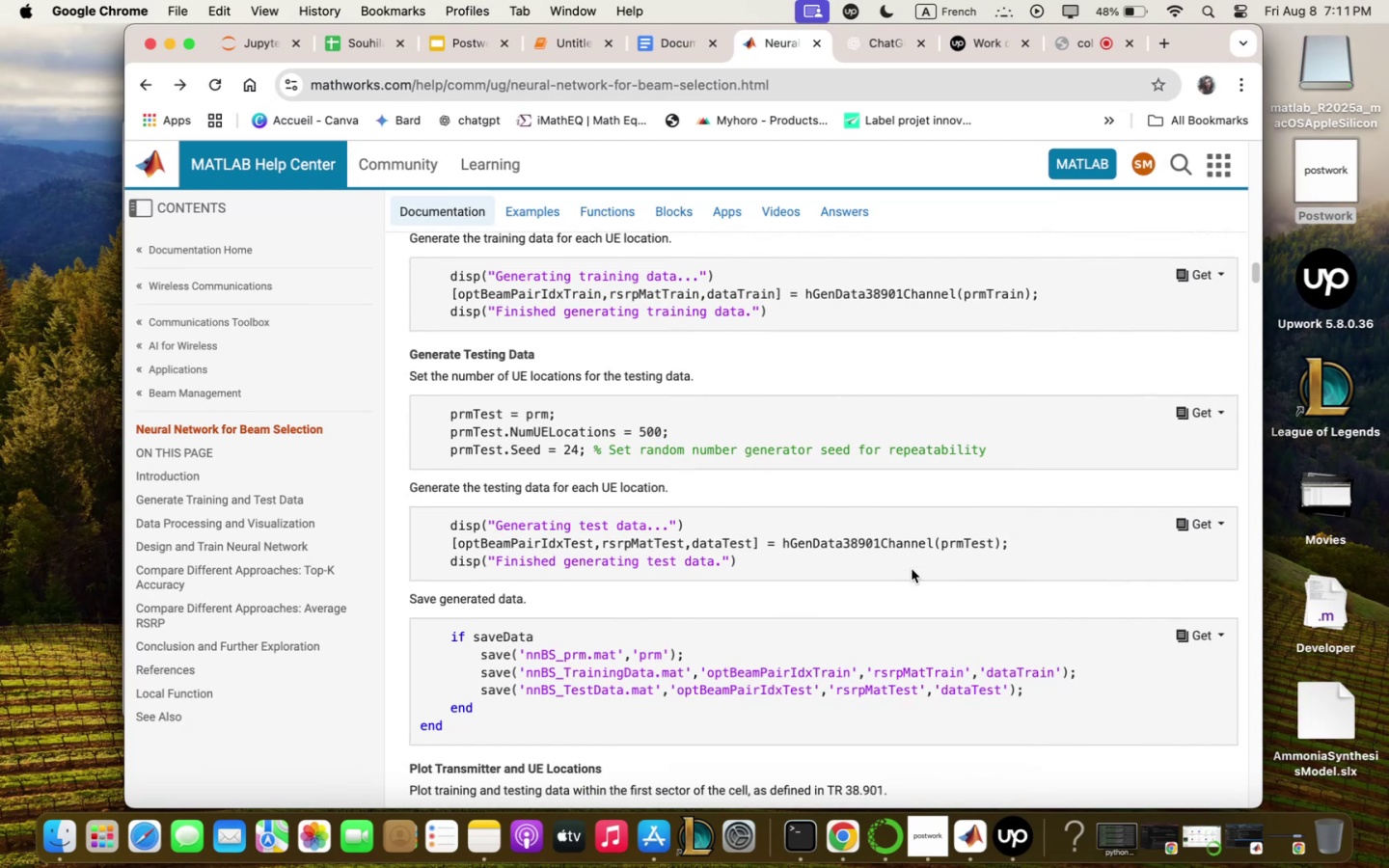 
scroll: coordinate [1003, 385], scroll_direction: up, amount: 92.0
 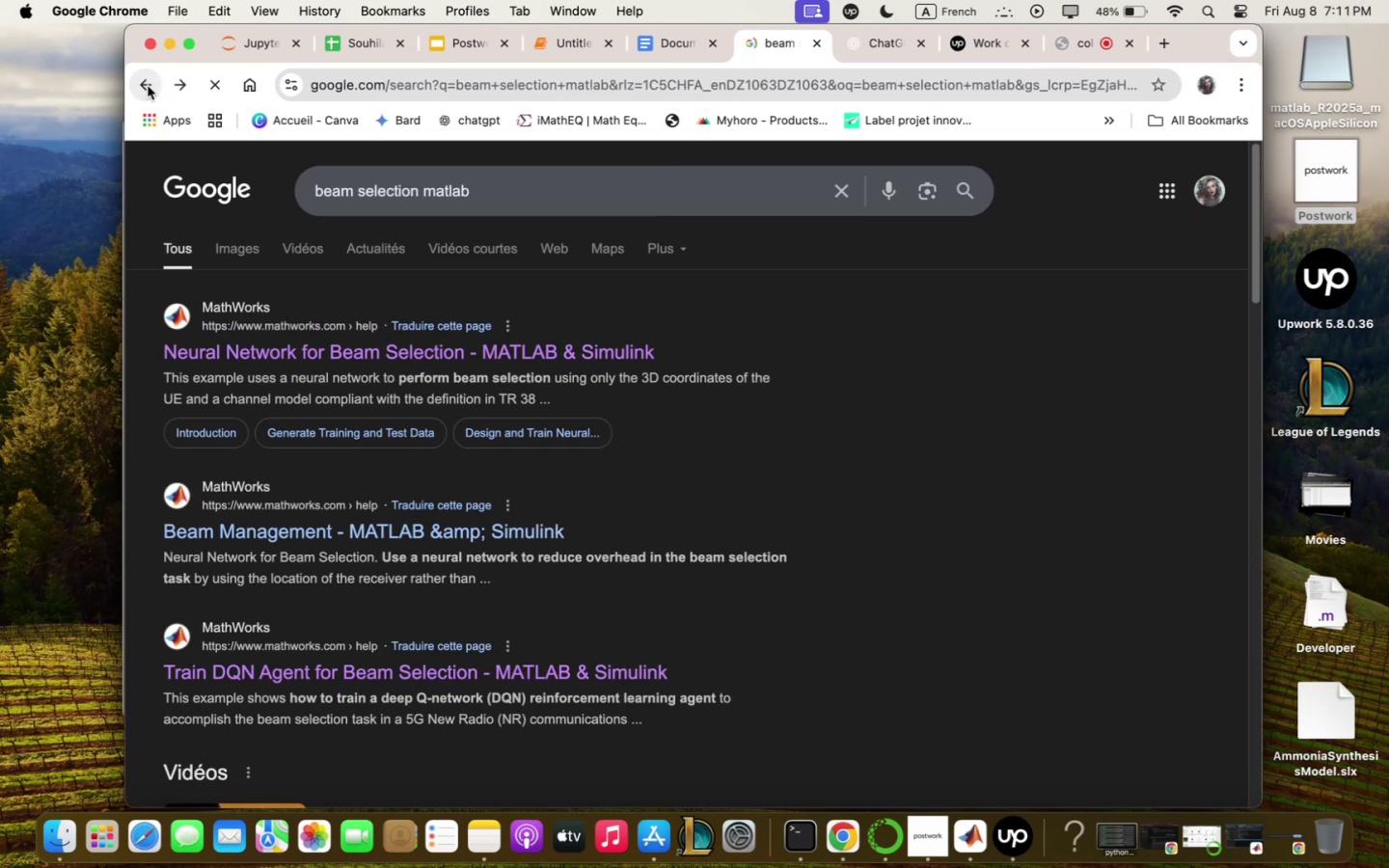 
scroll: coordinate [887, 695], scroll_direction: down, amount: 5.0
 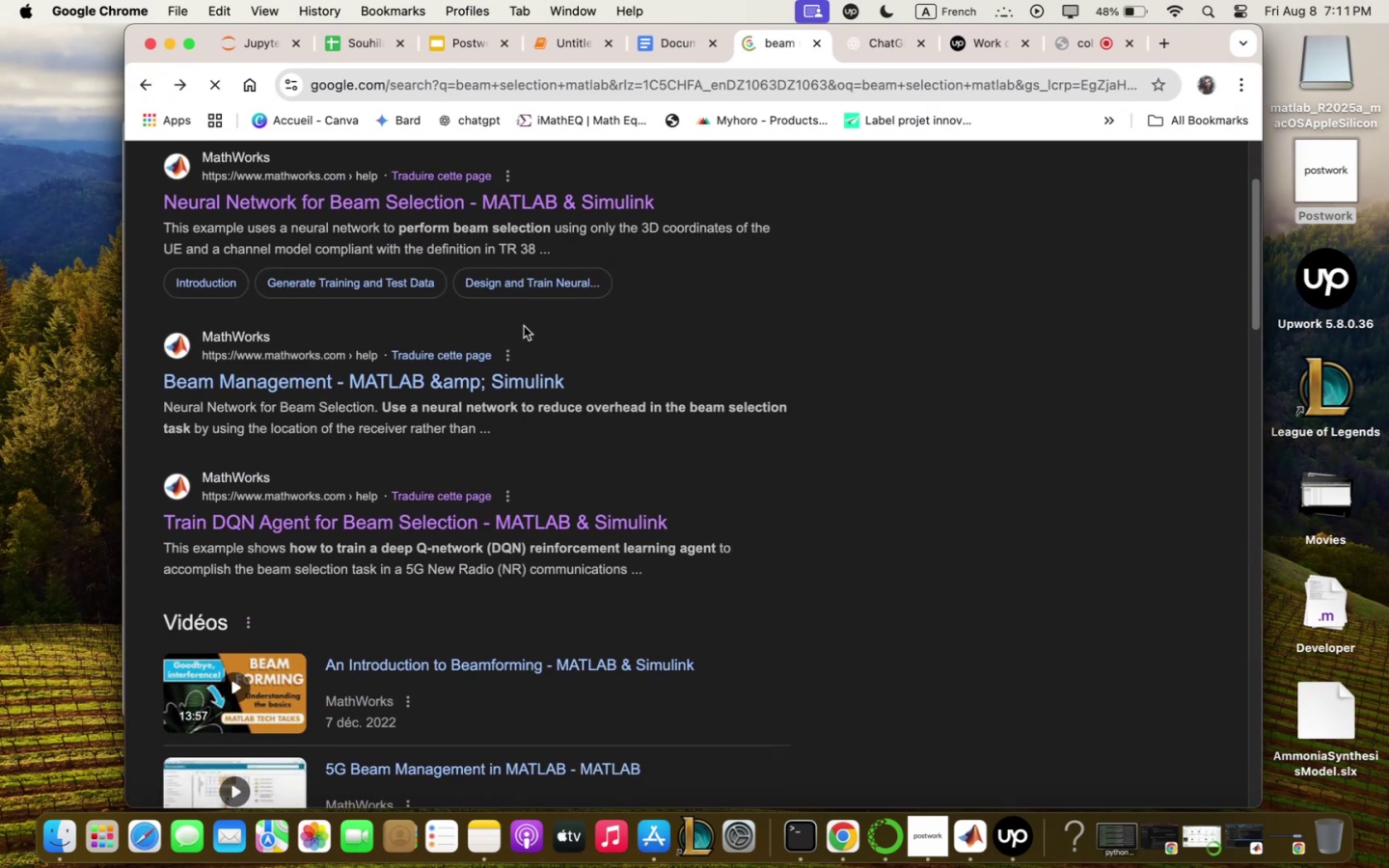 
left_click([511, 387])
 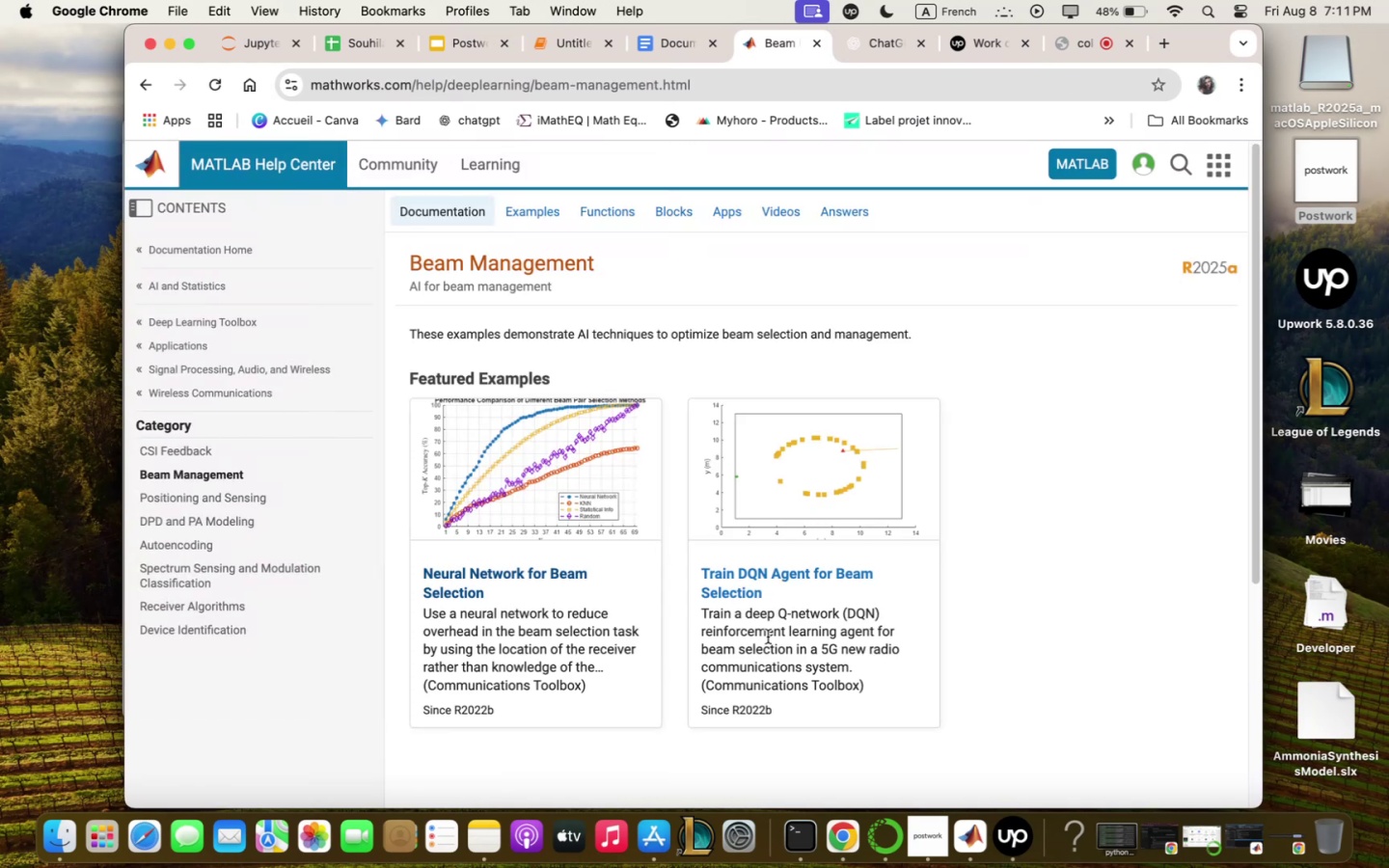 
wait(6.23)
 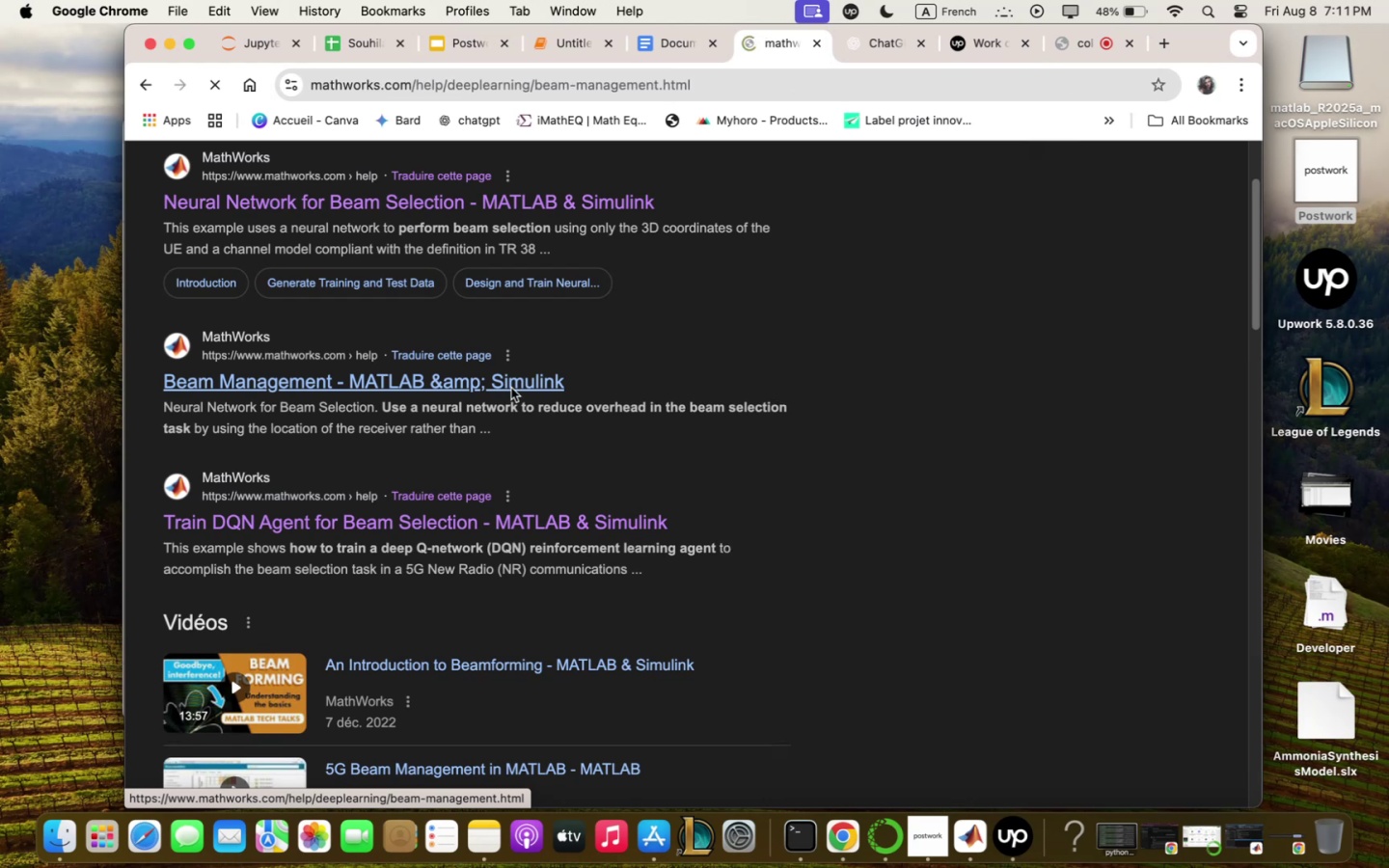 
scroll: coordinate [769, 621], scroll_direction: down, amount: 9.0
 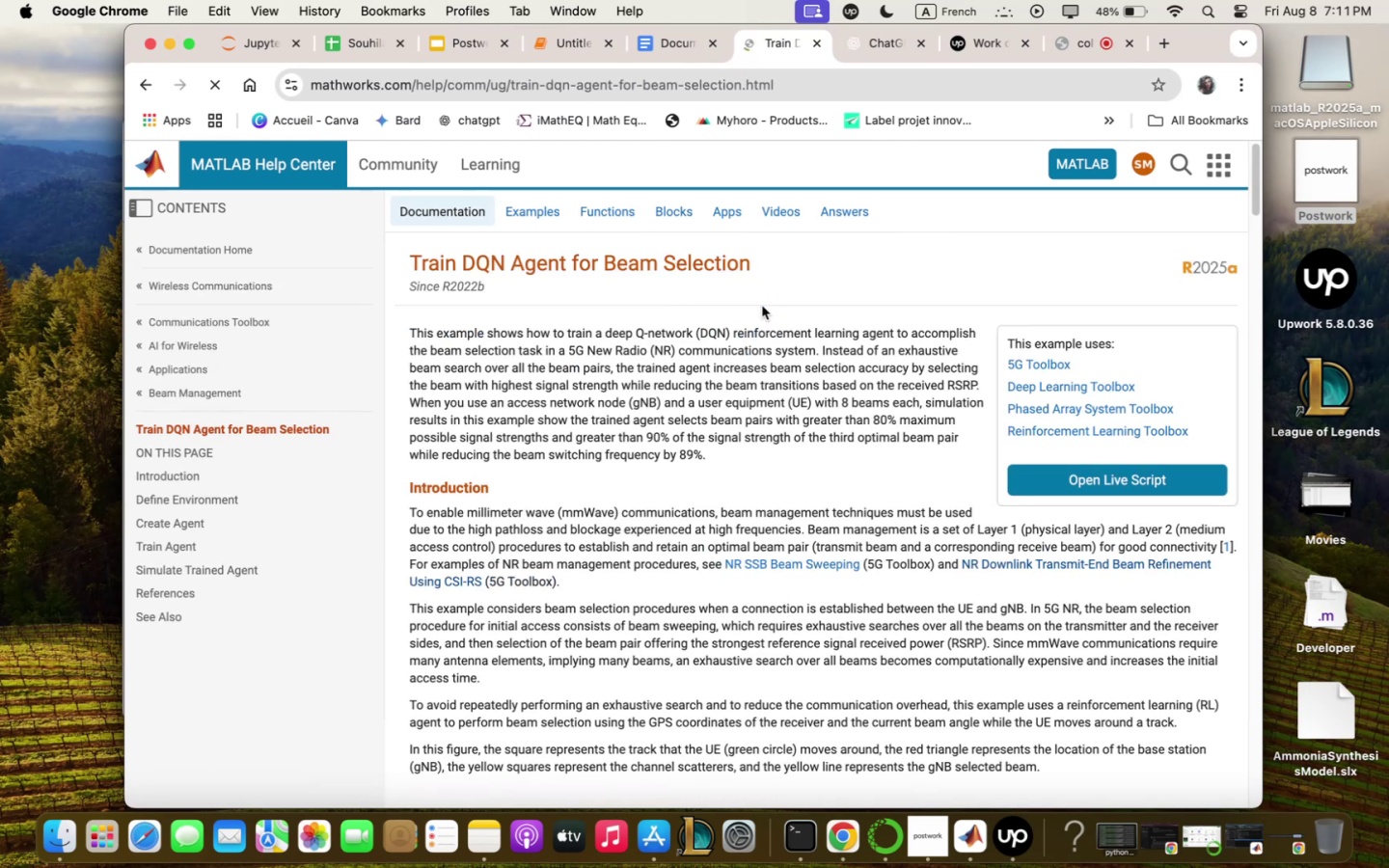 
wait(6.8)
 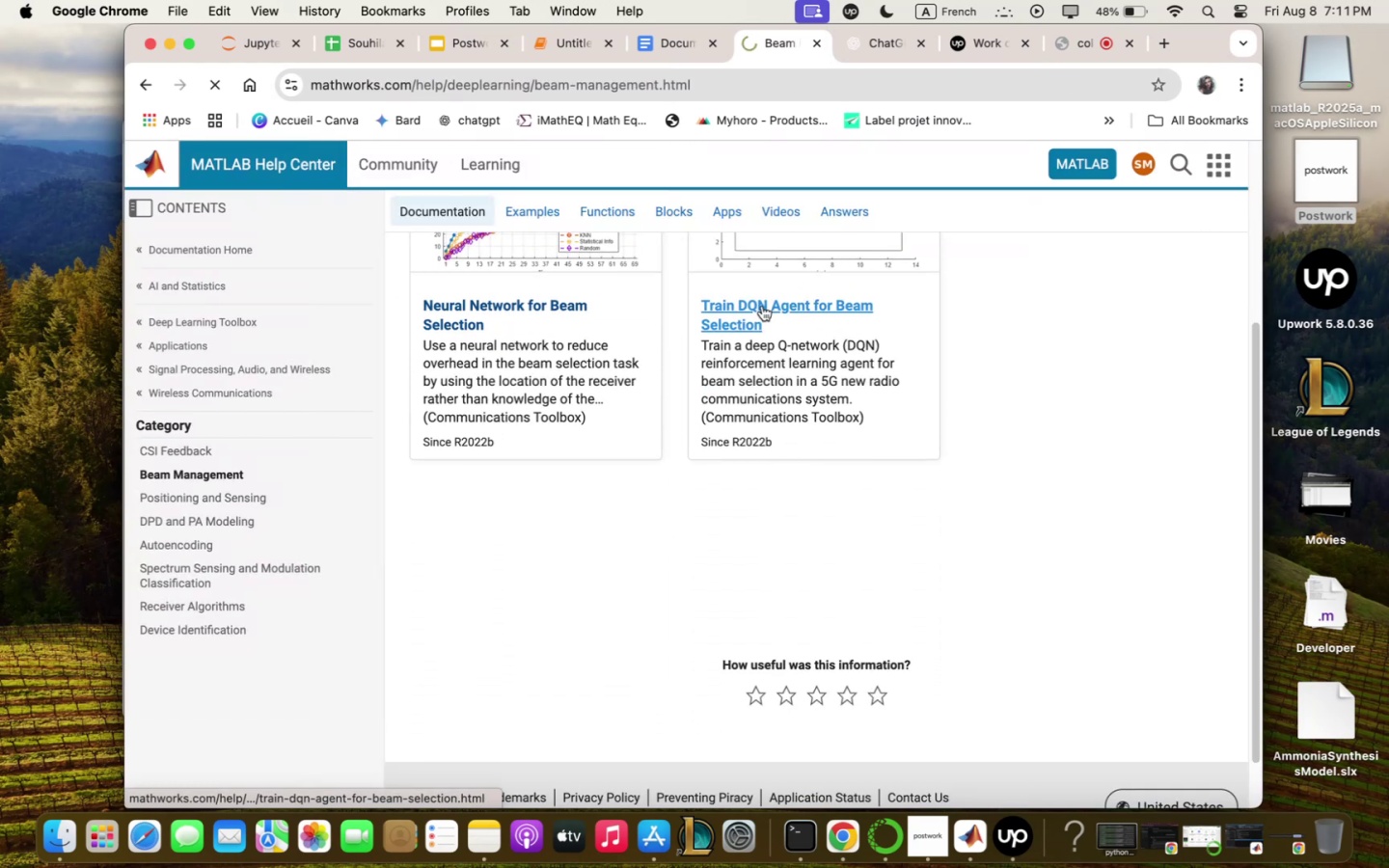 
mouse_move([1059, 465])
 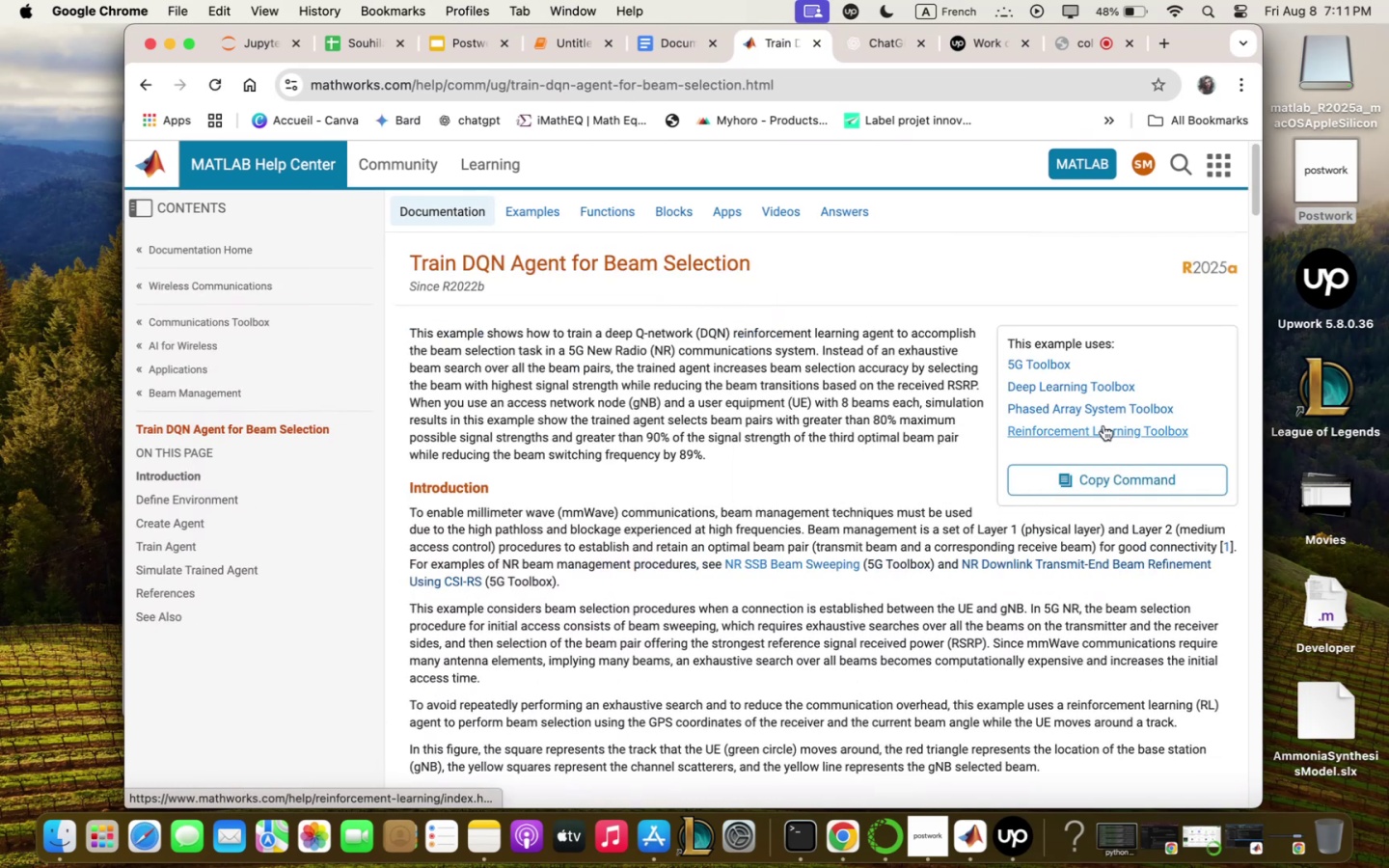 
mouse_move([1017, 469])
 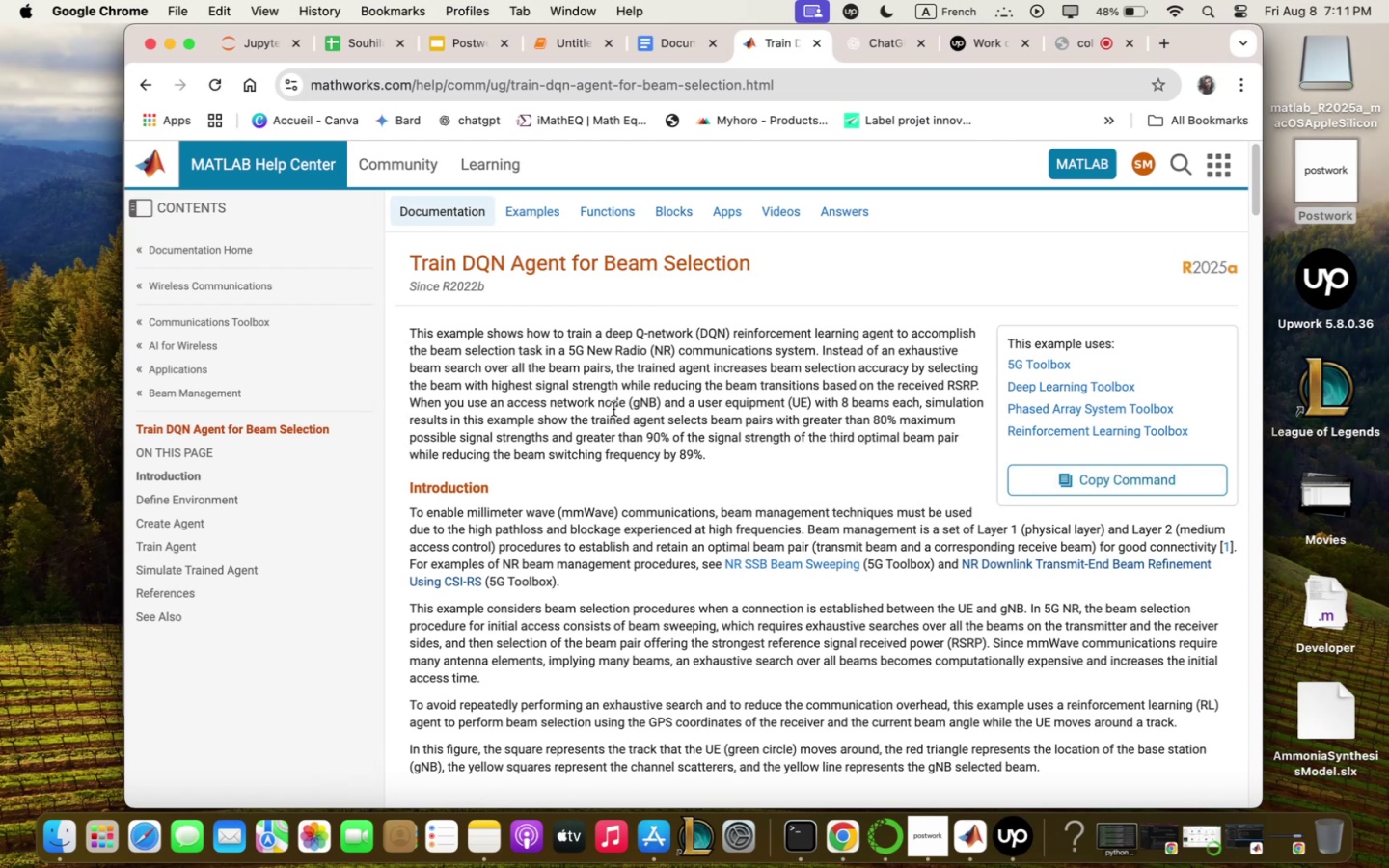 
scroll: coordinate [615, 405], scroll_direction: down, amount: 2.0
 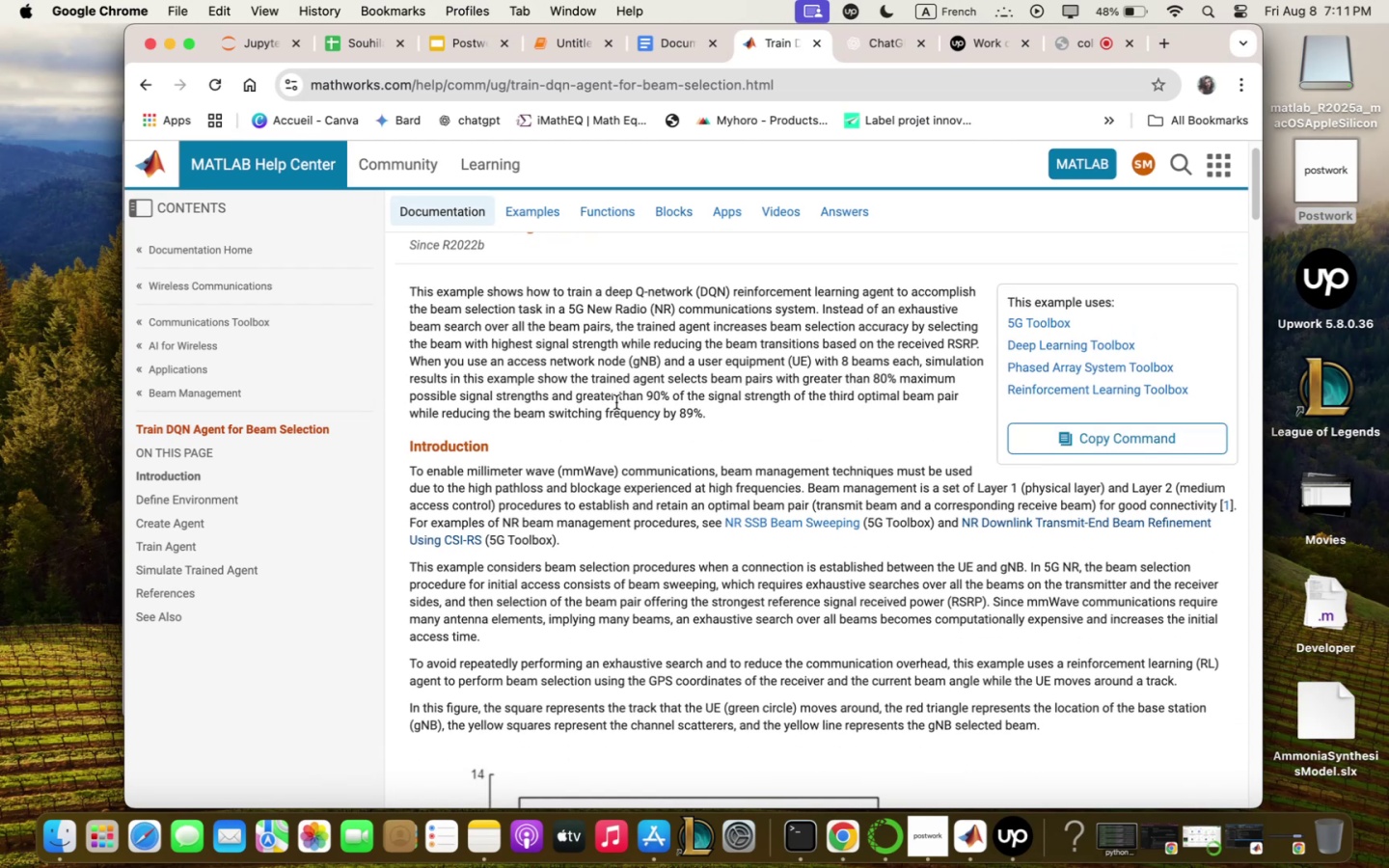 
wait(7.72)
 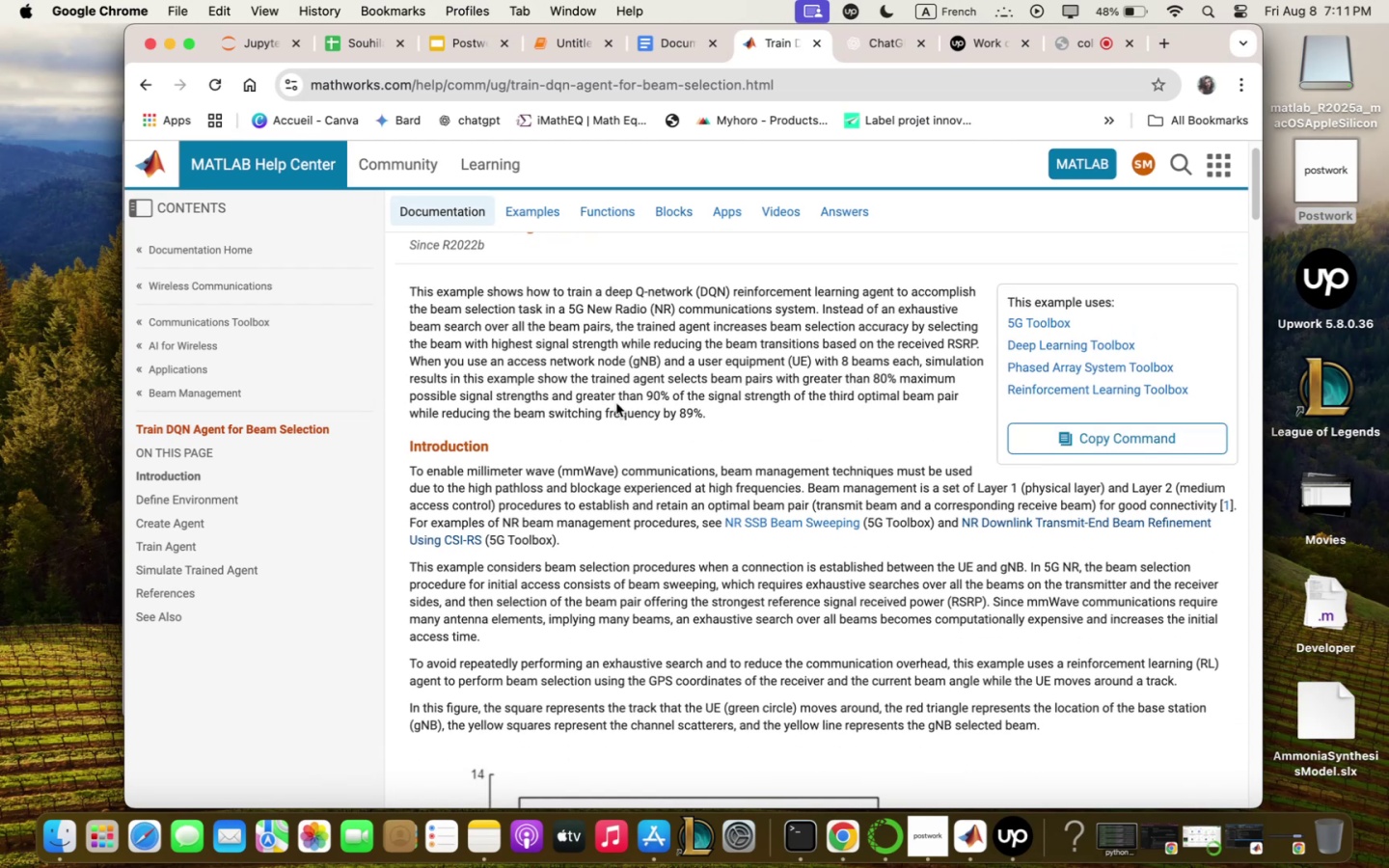 
scroll: coordinate [617, 402], scroll_direction: down, amount: 4.0
 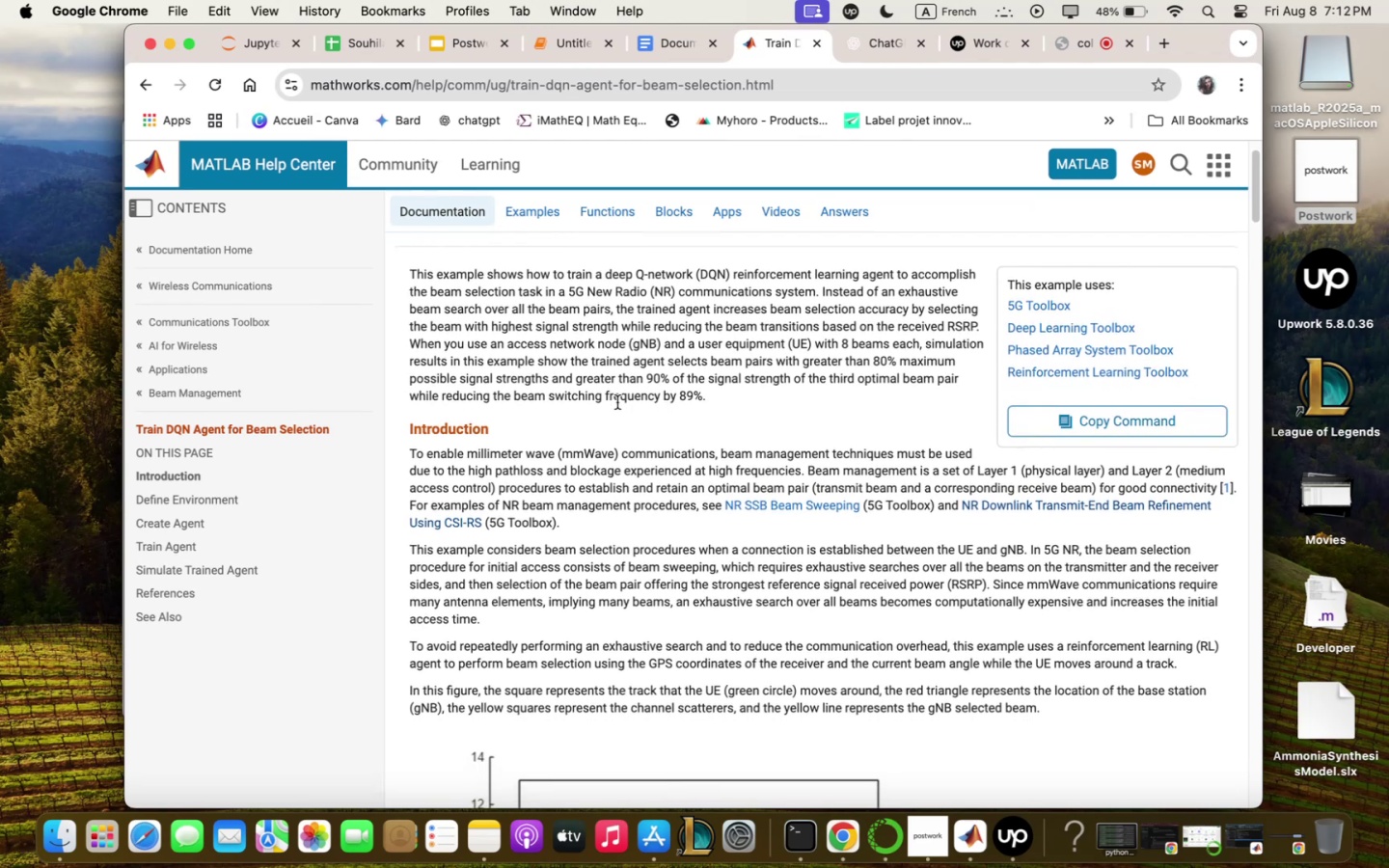 
wait(8.98)
 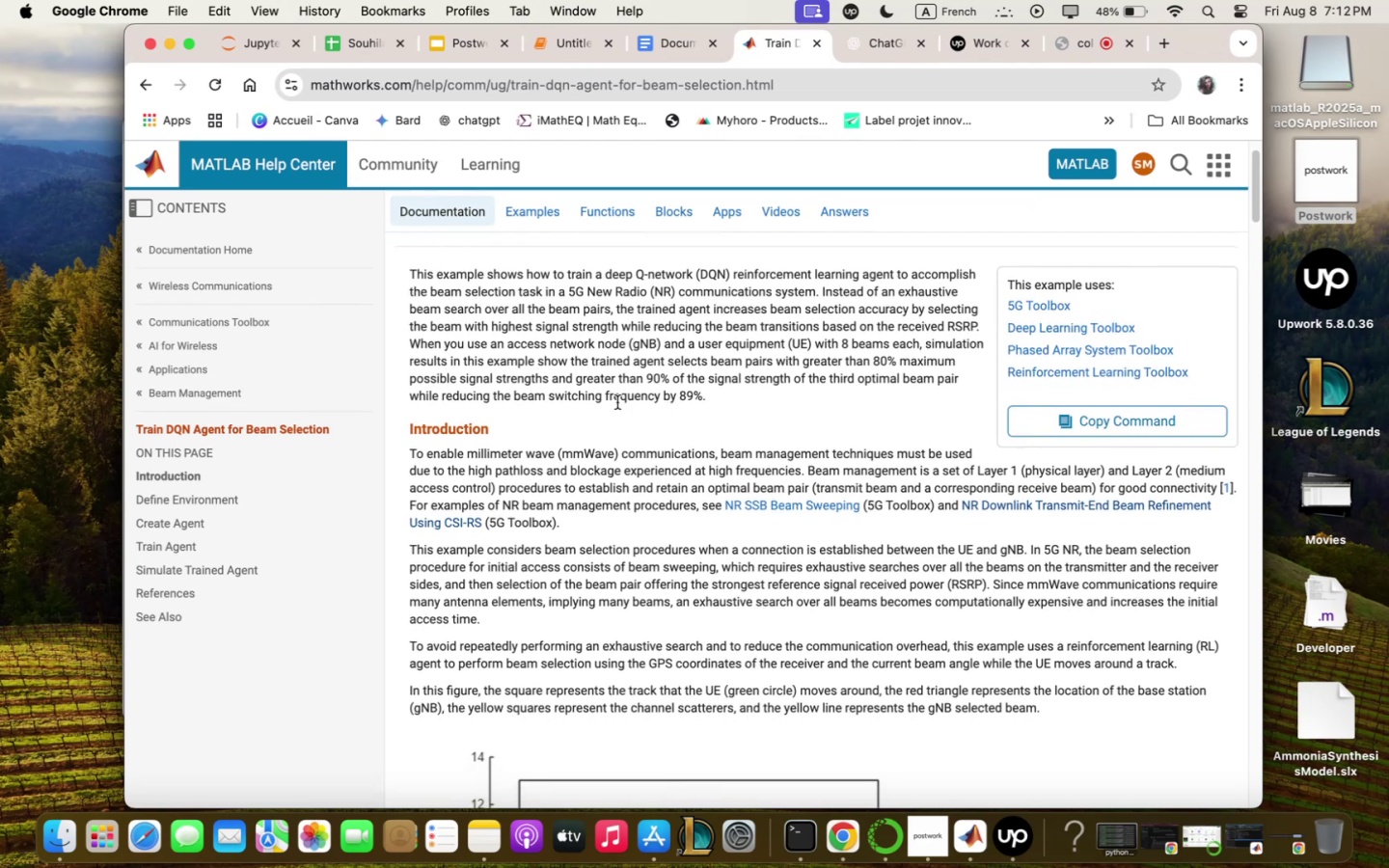 
scroll: coordinate [618, 402], scroll_direction: down, amount: 1.0
 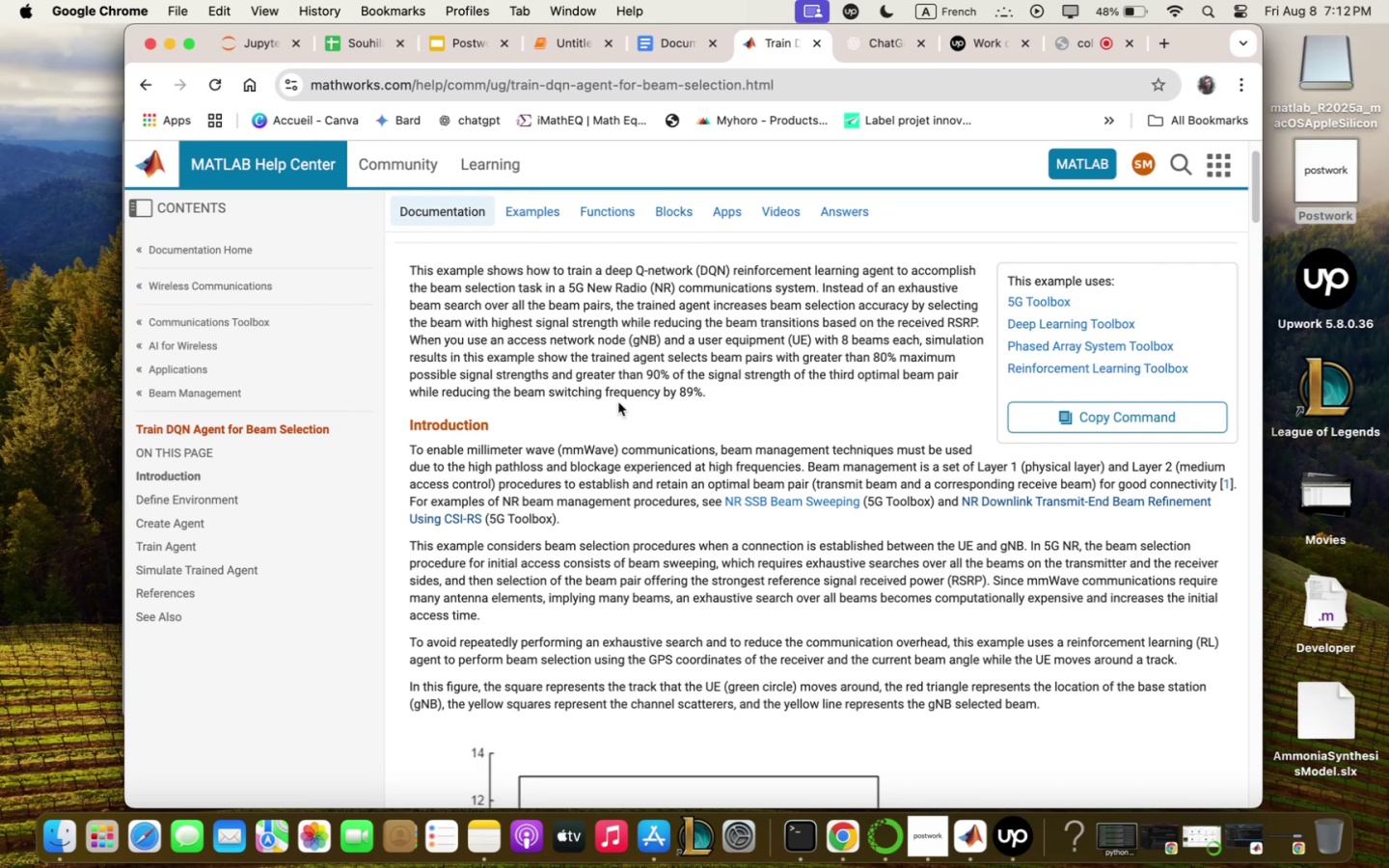 
wait(15.15)
 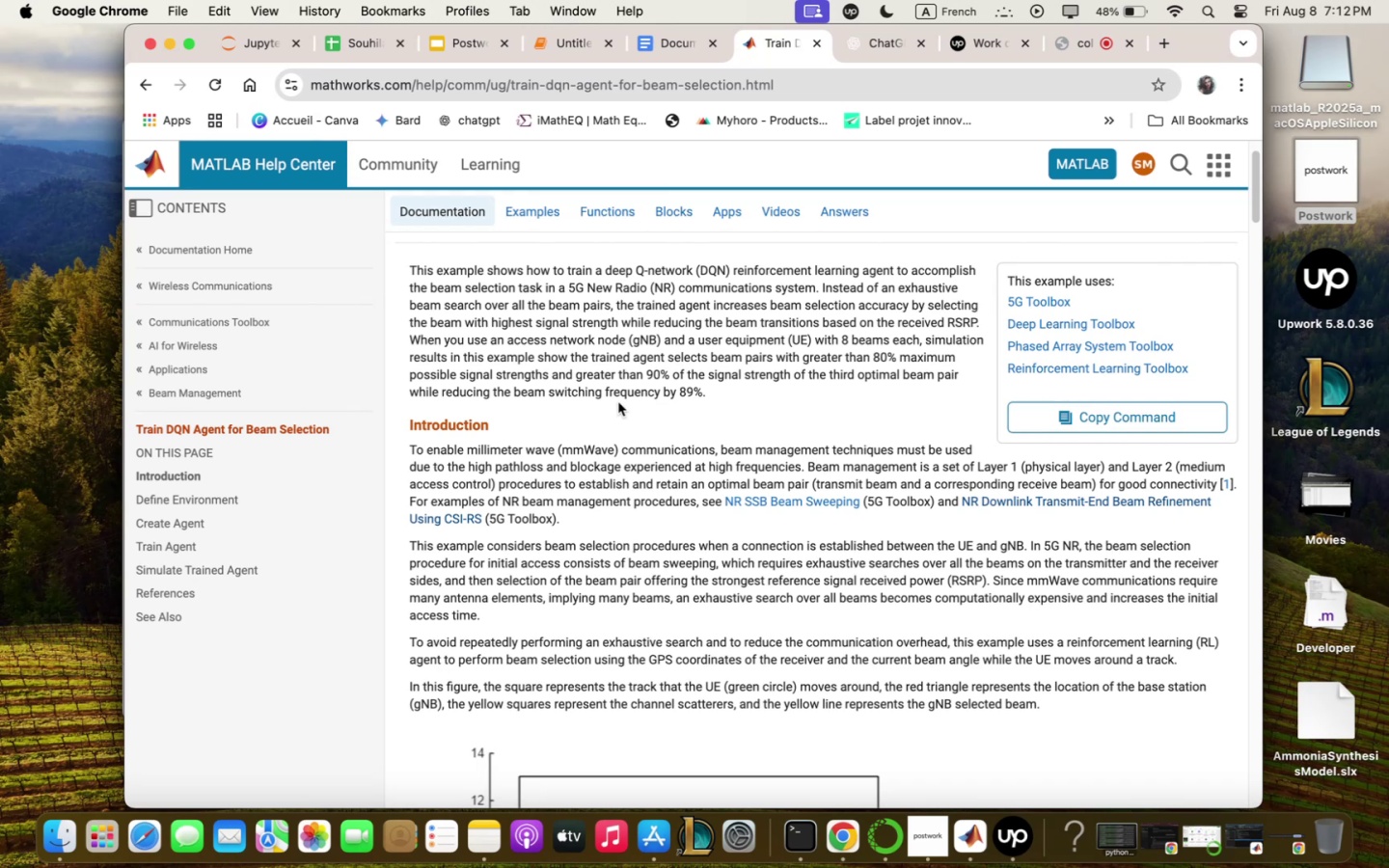 
scroll: coordinate [618, 402], scroll_direction: down, amount: 14.0
 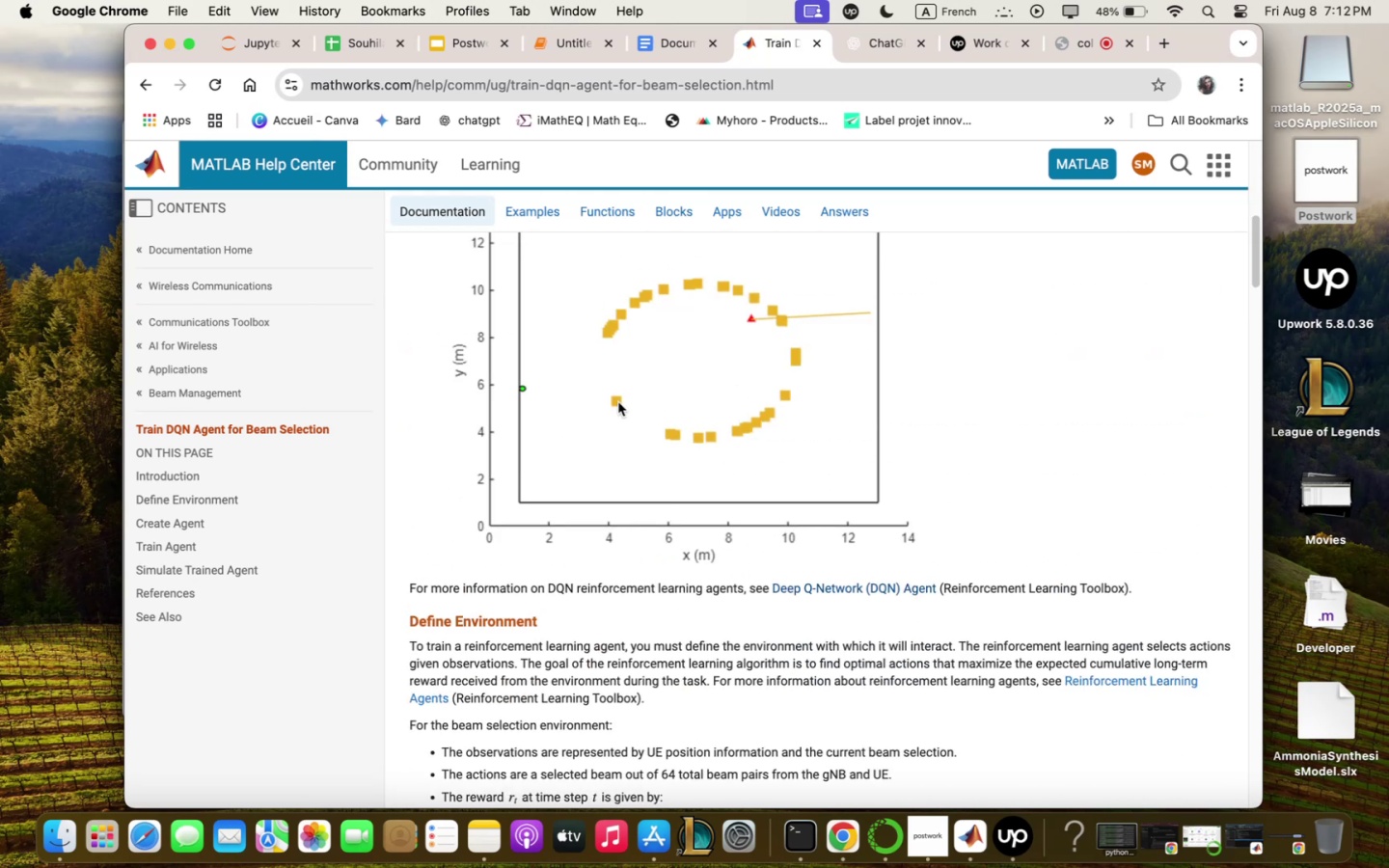 
scroll: coordinate [618, 402], scroll_direction: up, amount: 3.0
 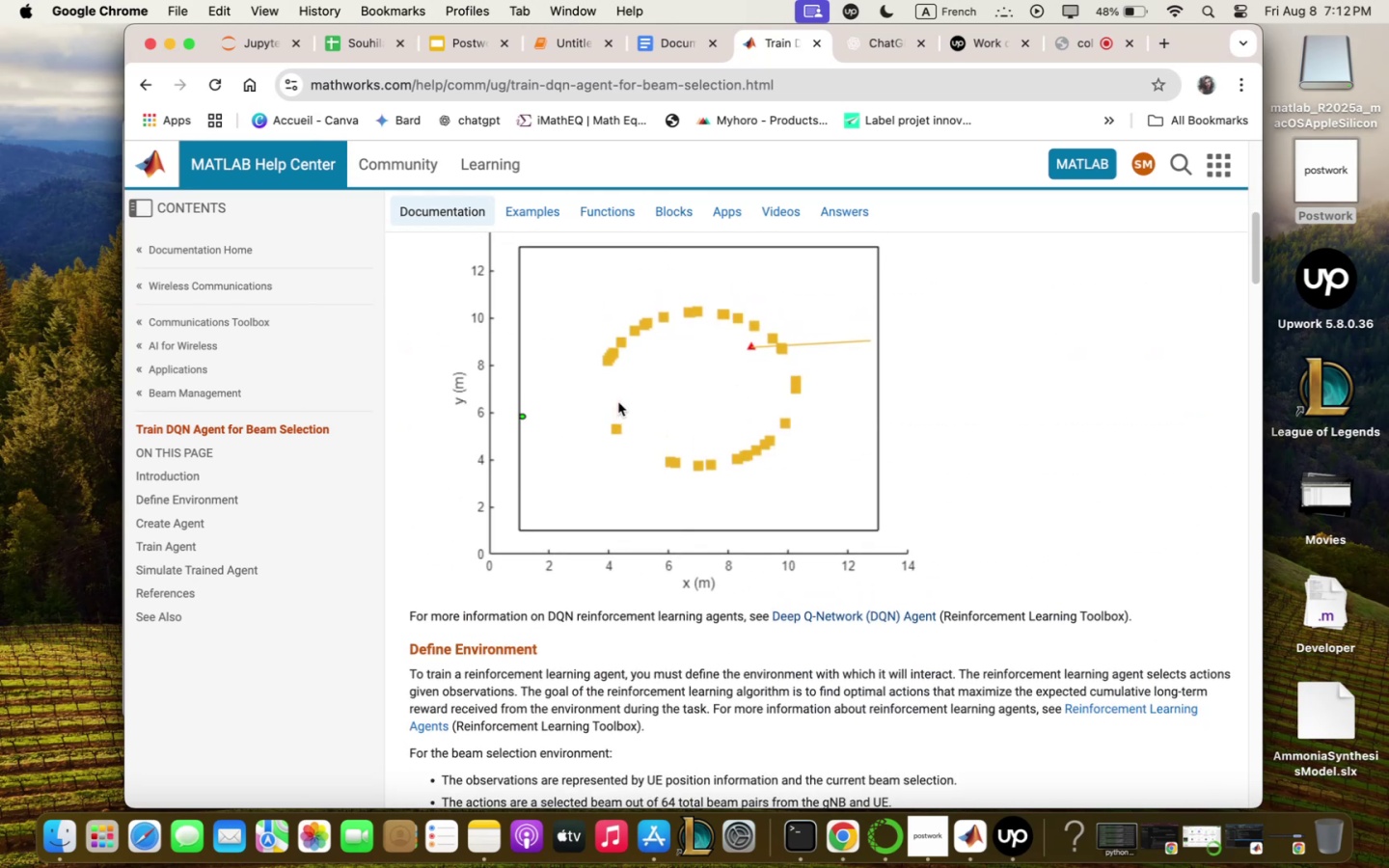 
scroll: coordinate [620, 398], scroll_direction: down, amount: 21.0
 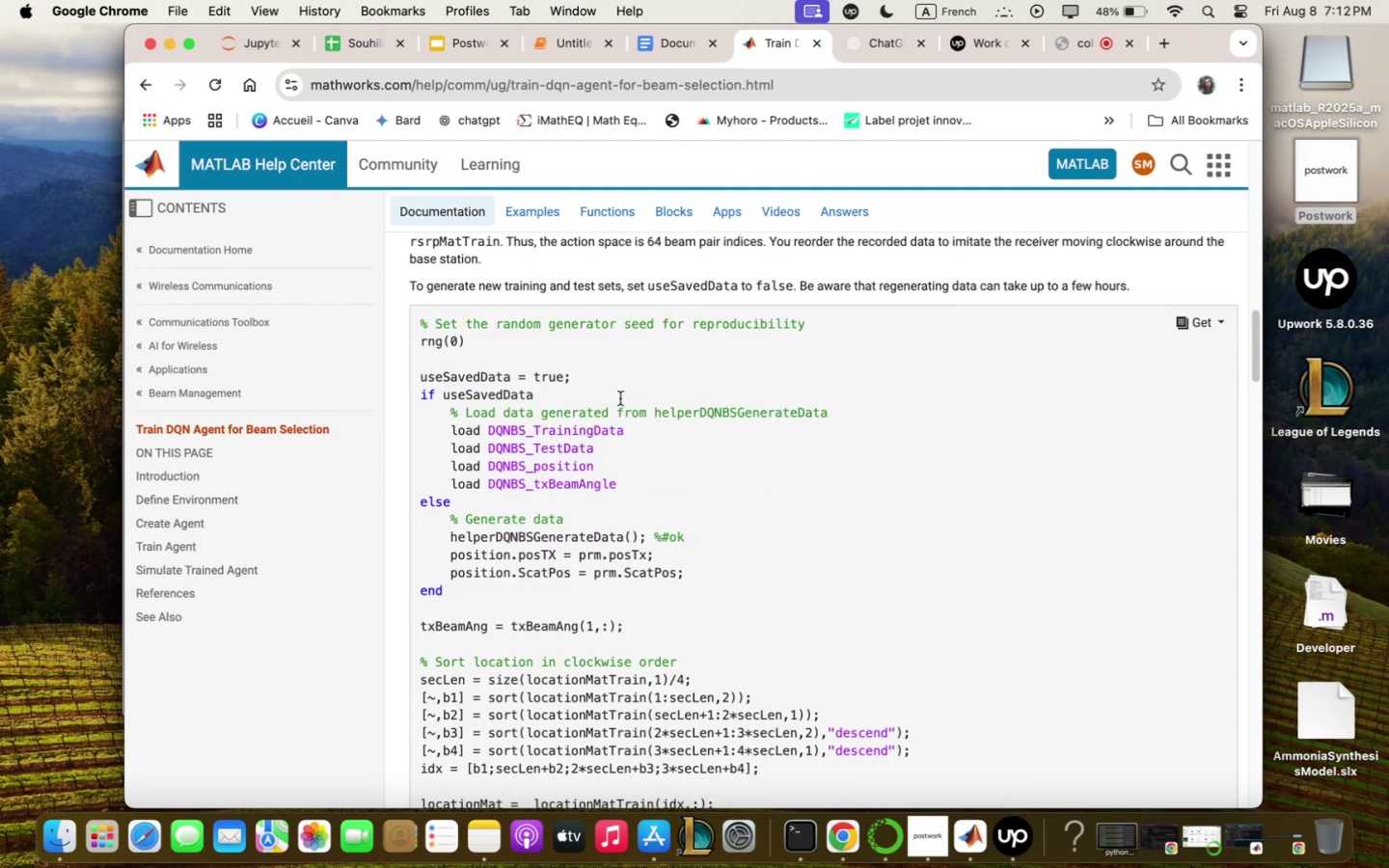 
scroll: coordinate [620, 398], scroll_direction: up, amount: 37.0
 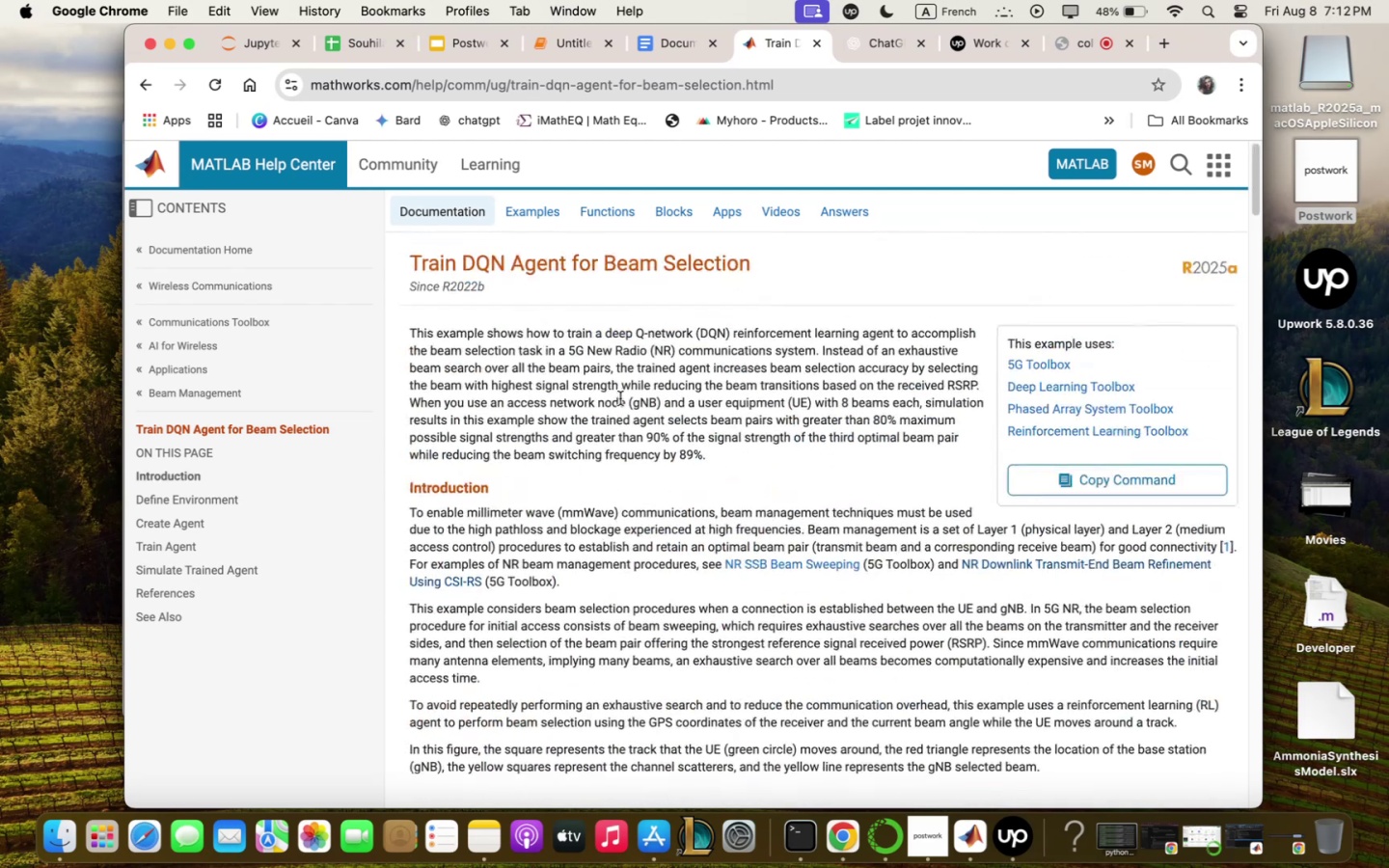 
scroll: coordinate [620, 398], scroll_direction: down, amount: 5.0
 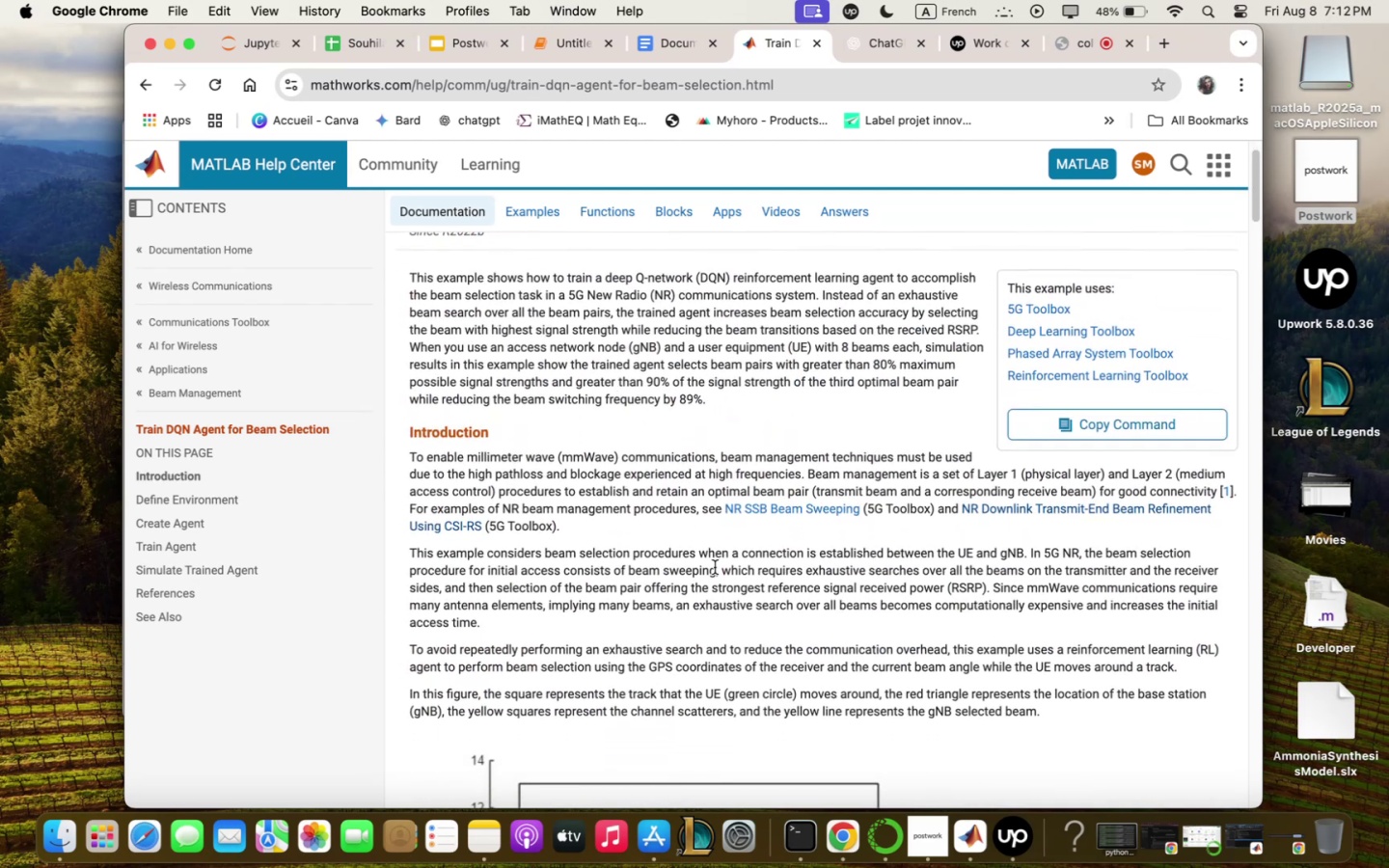 
left_click([721, 580])
 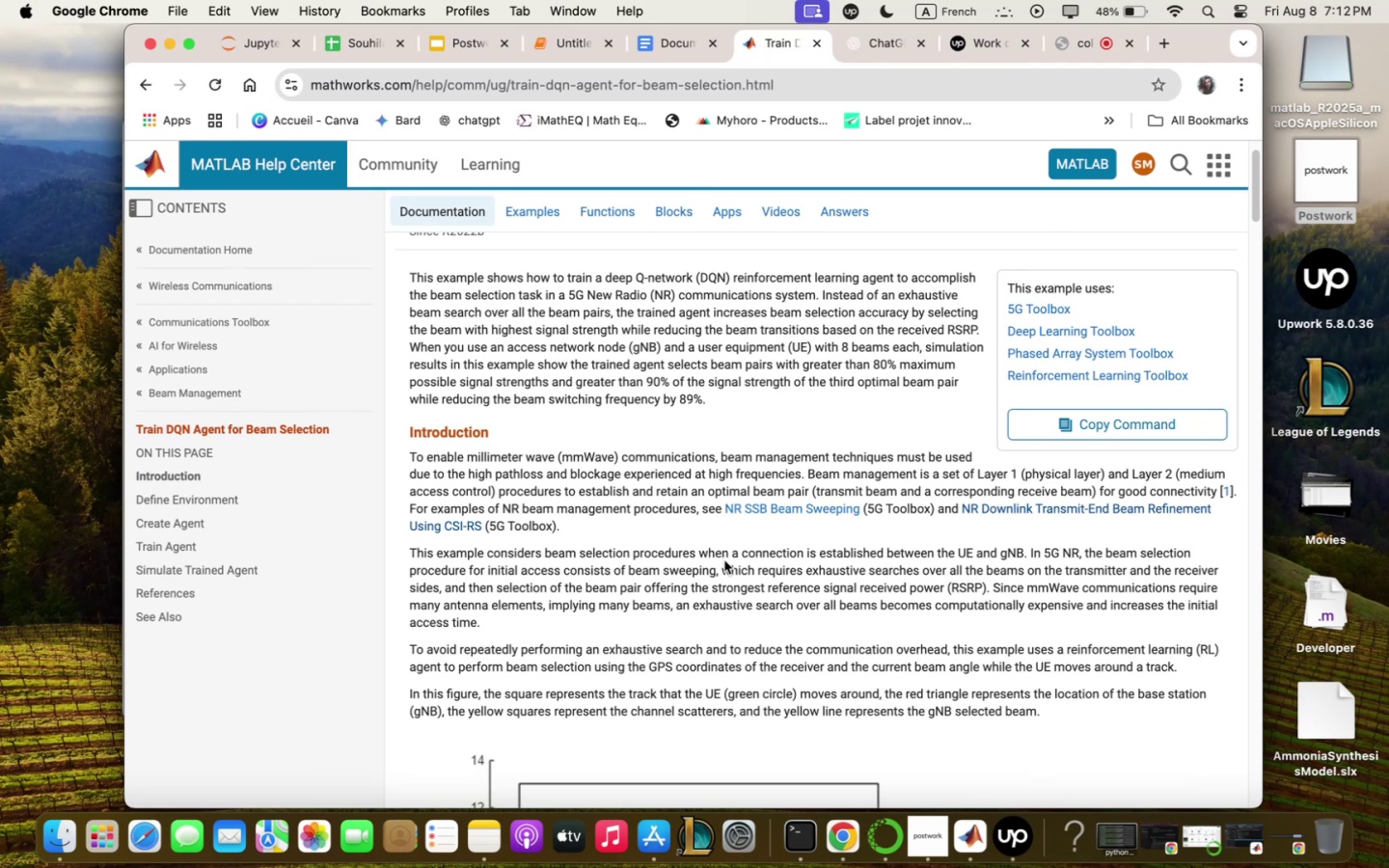 
wait(25.5)
 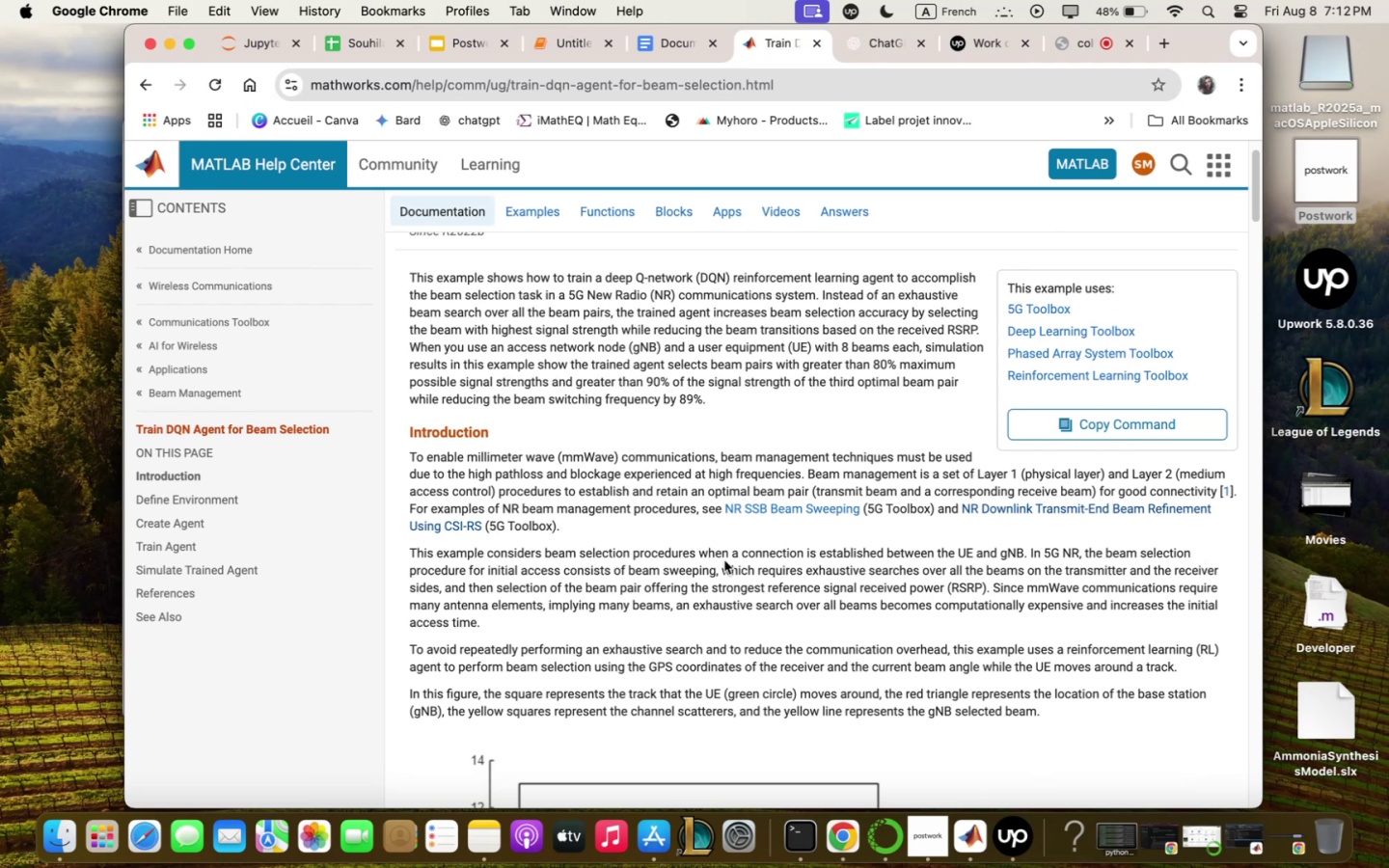 
scroll: coordinate [842, 369], scroll_direction: down, amount: 56.0
 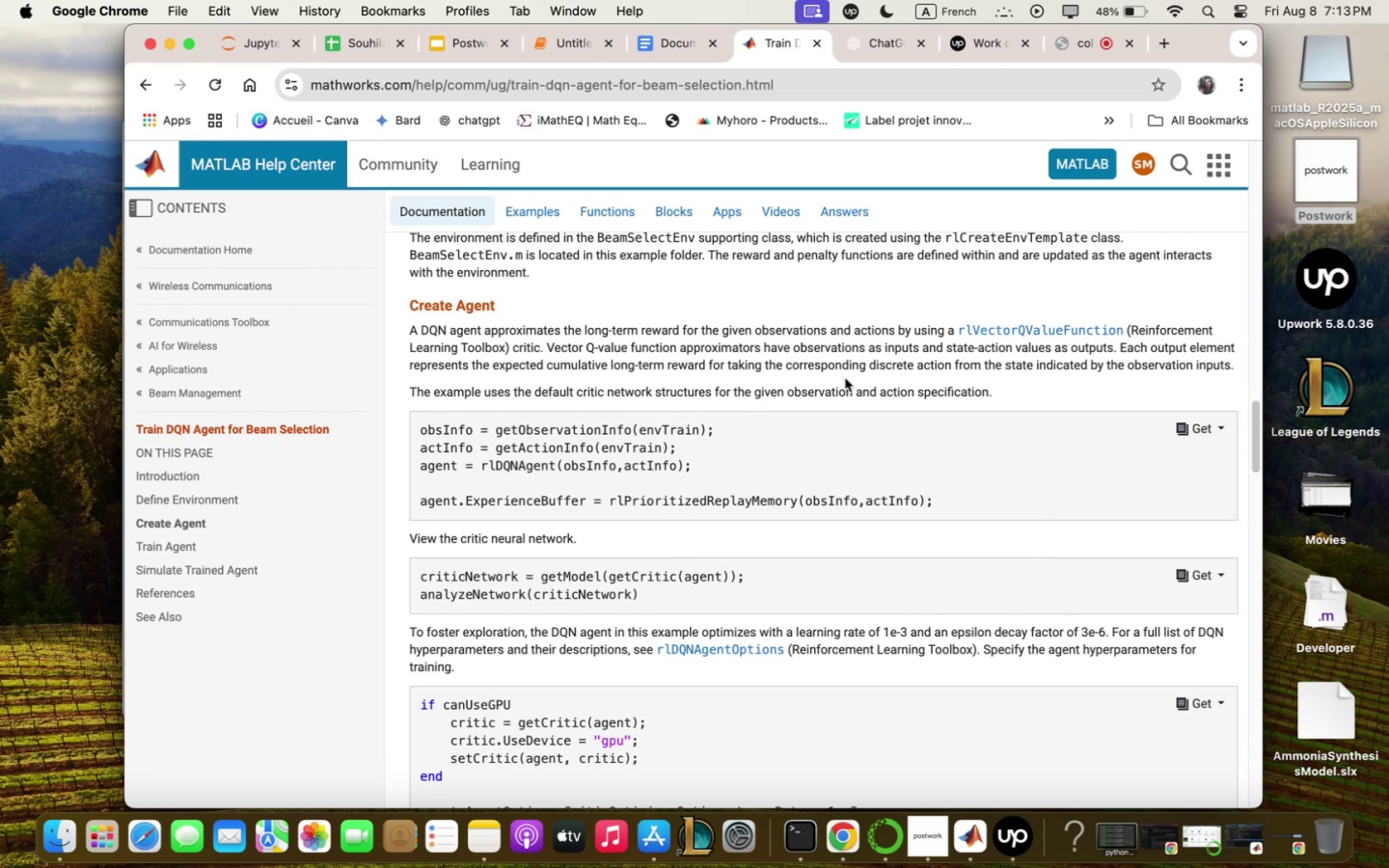 
wait(21.89)
 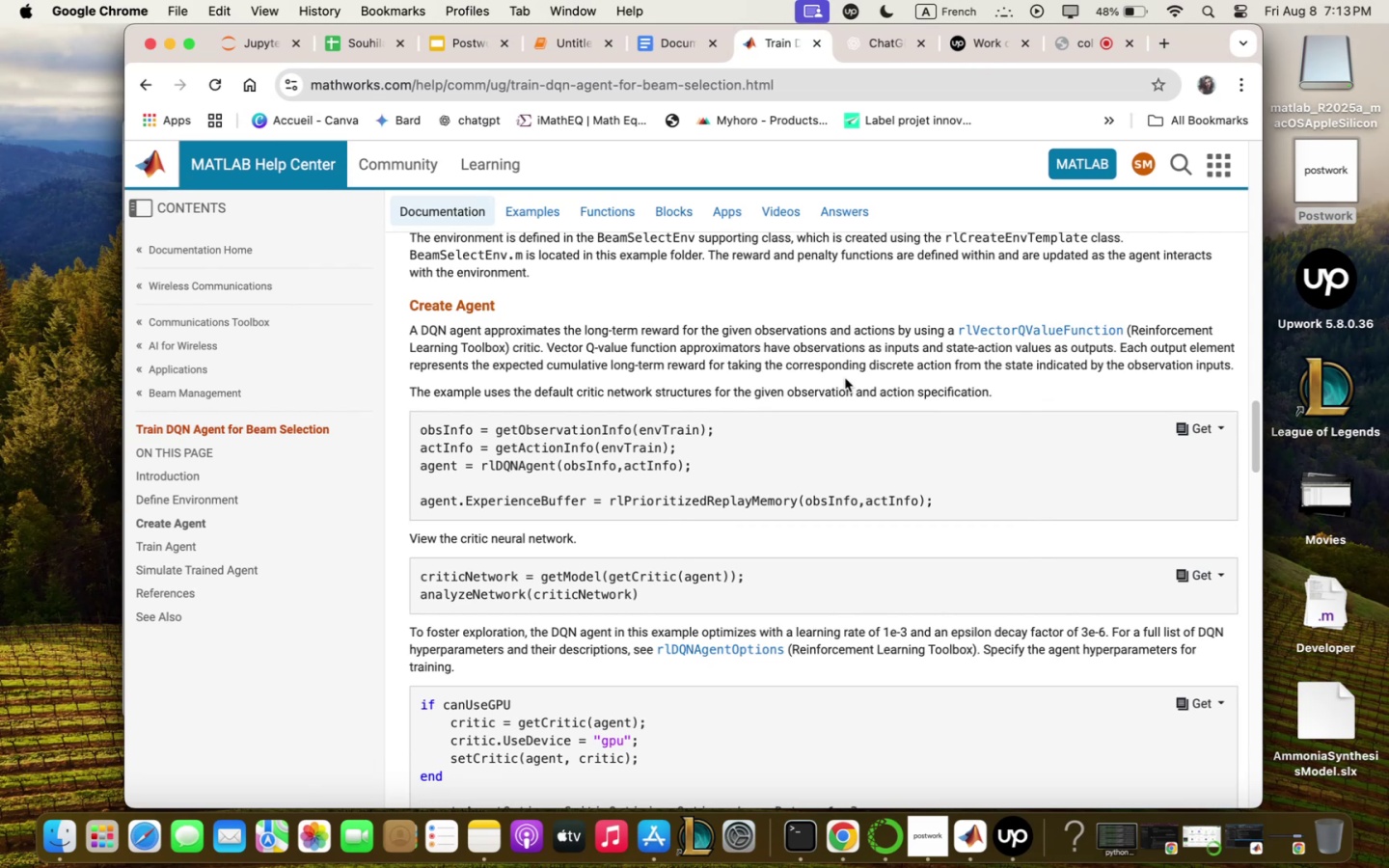 
scroll: coordinate [845, 380], scroll_direction: down, amount: 20.0
 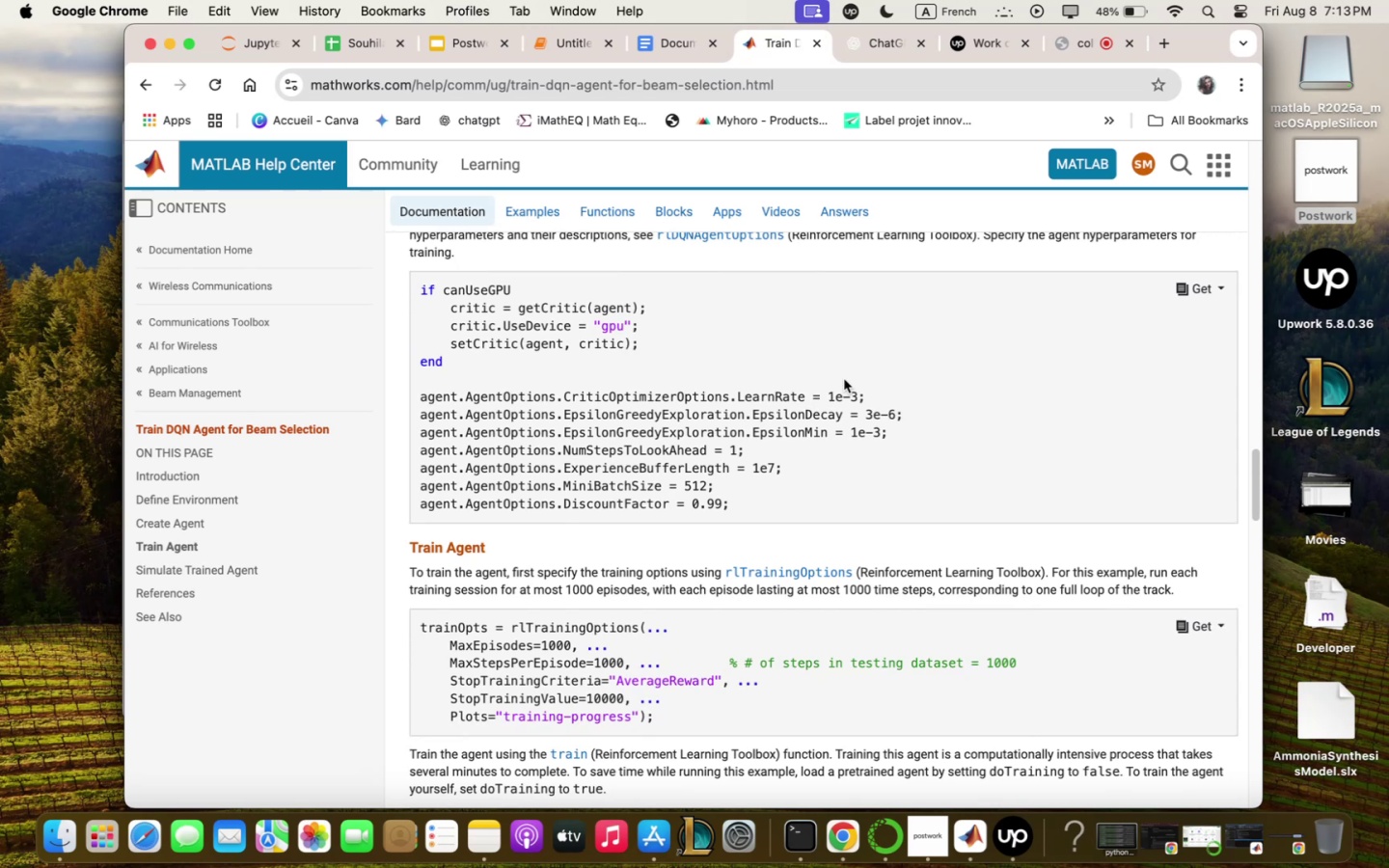 
wait(22.91)
 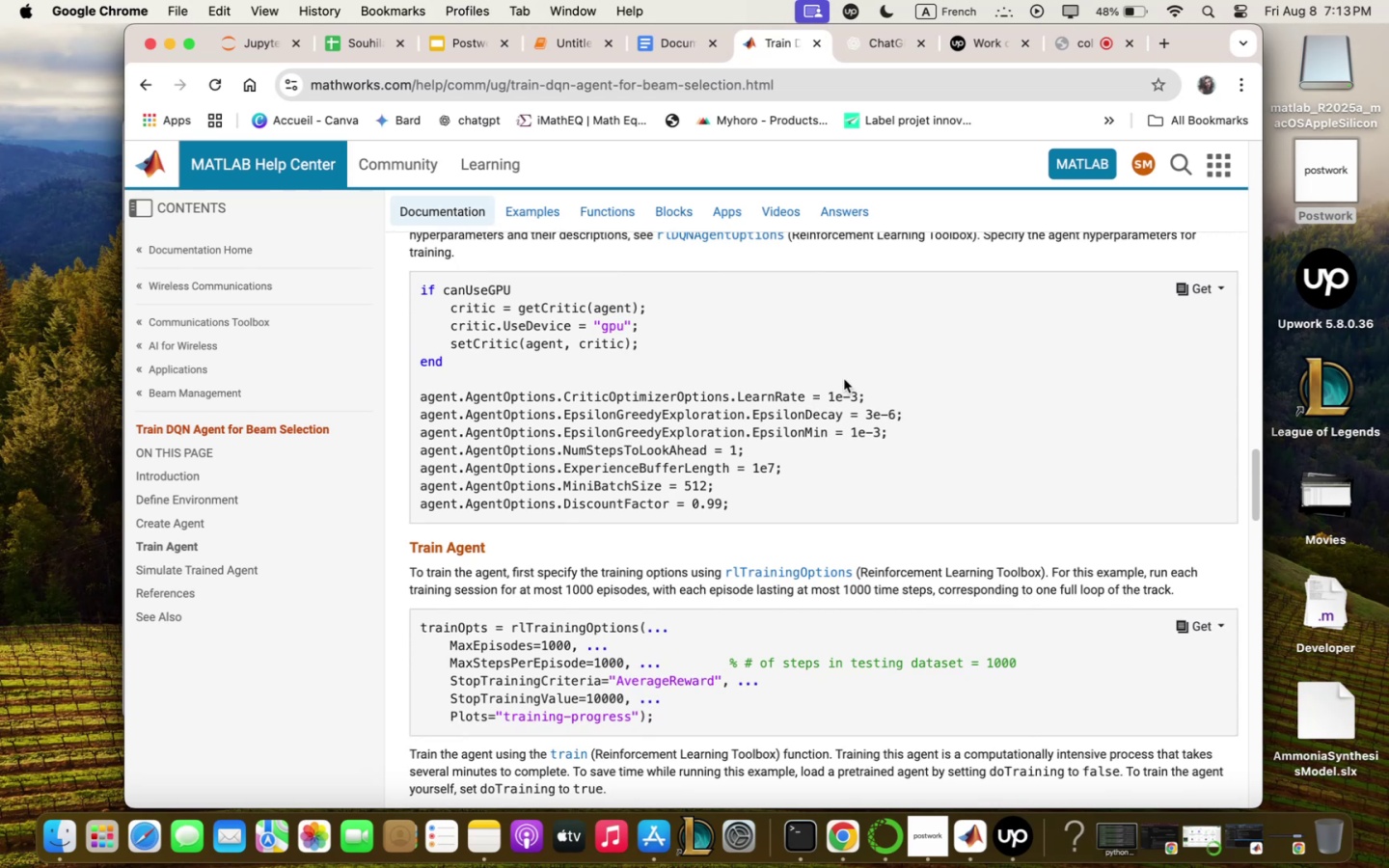 
scroll: coordinate [1147, 484], scroll_direction: down, amount: 28.0
 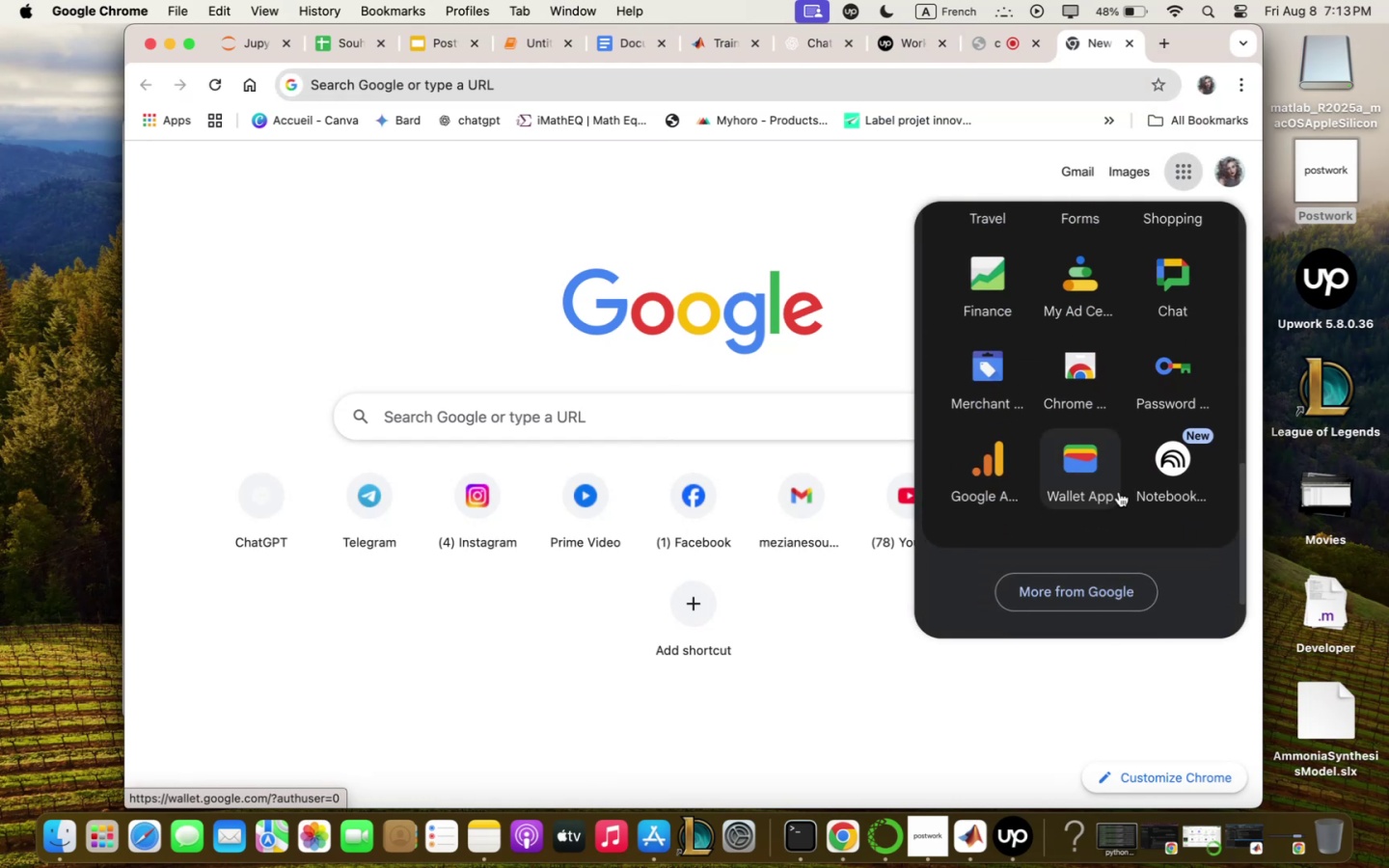 
scroll: coordinate [1084, 450], scroll_direction: up, amount: 27.0
 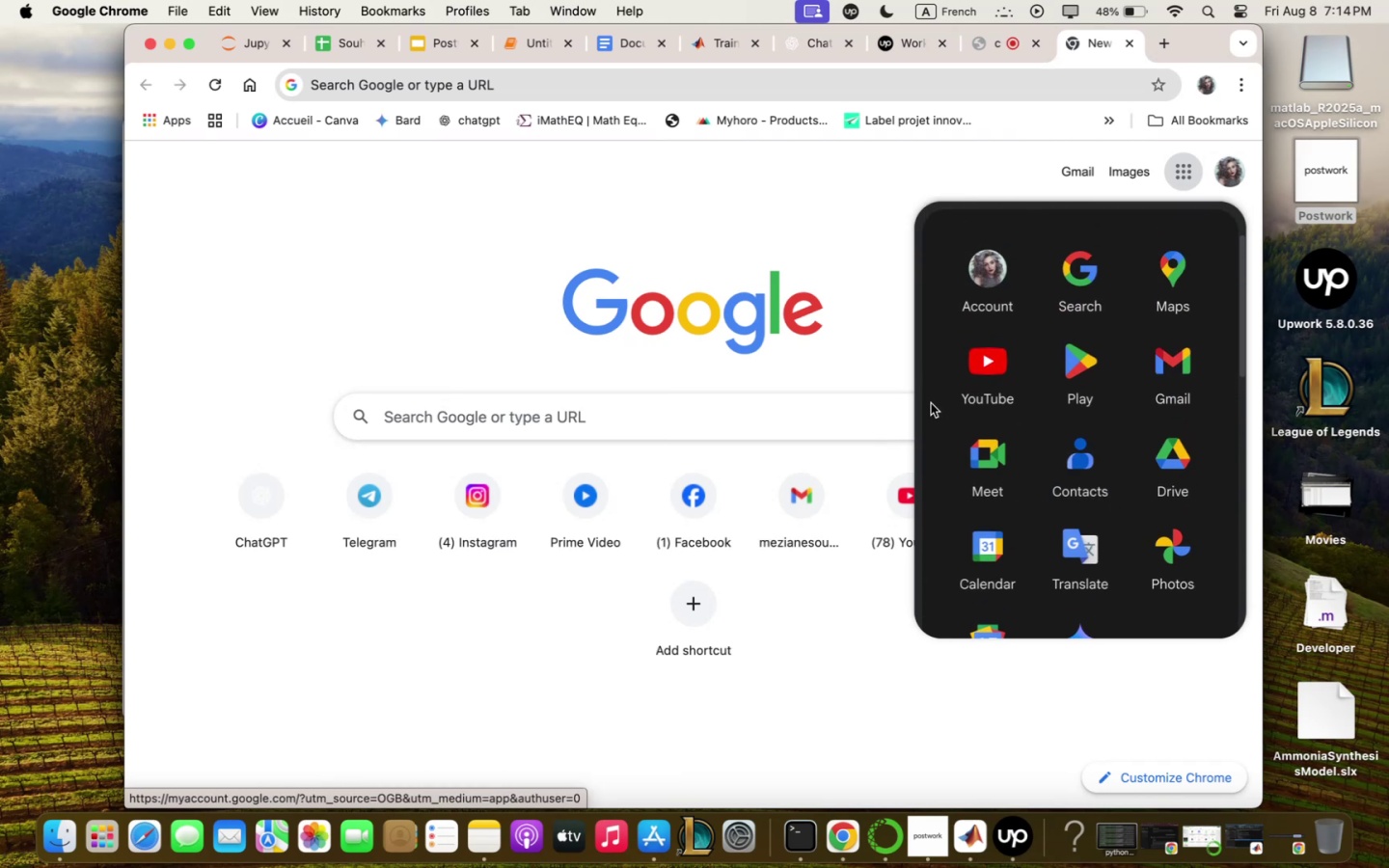 
left_click([867, 278])
 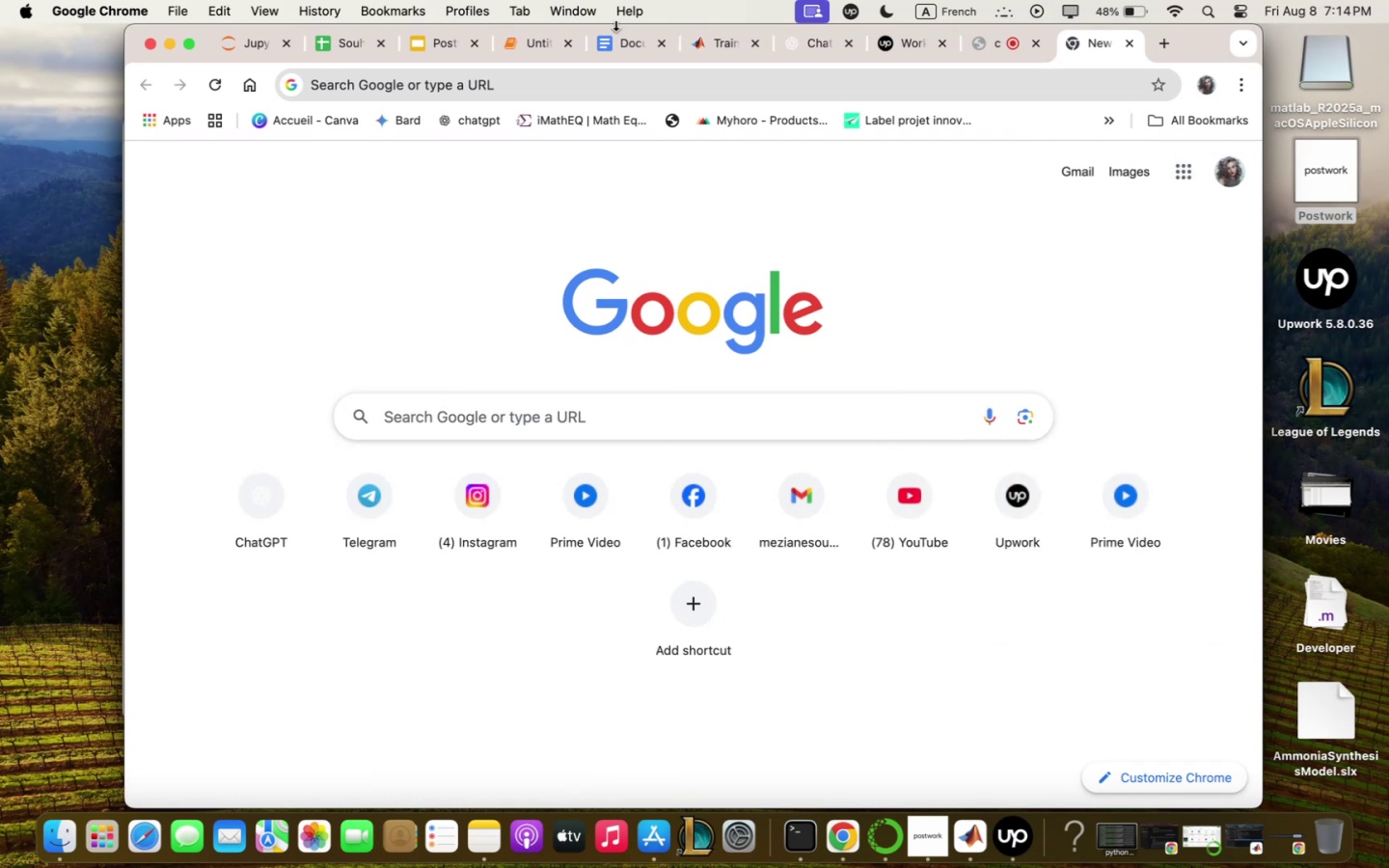 
left_click_drag(start_coordinate=[618, 43], to_coordinate=[616, 49])
 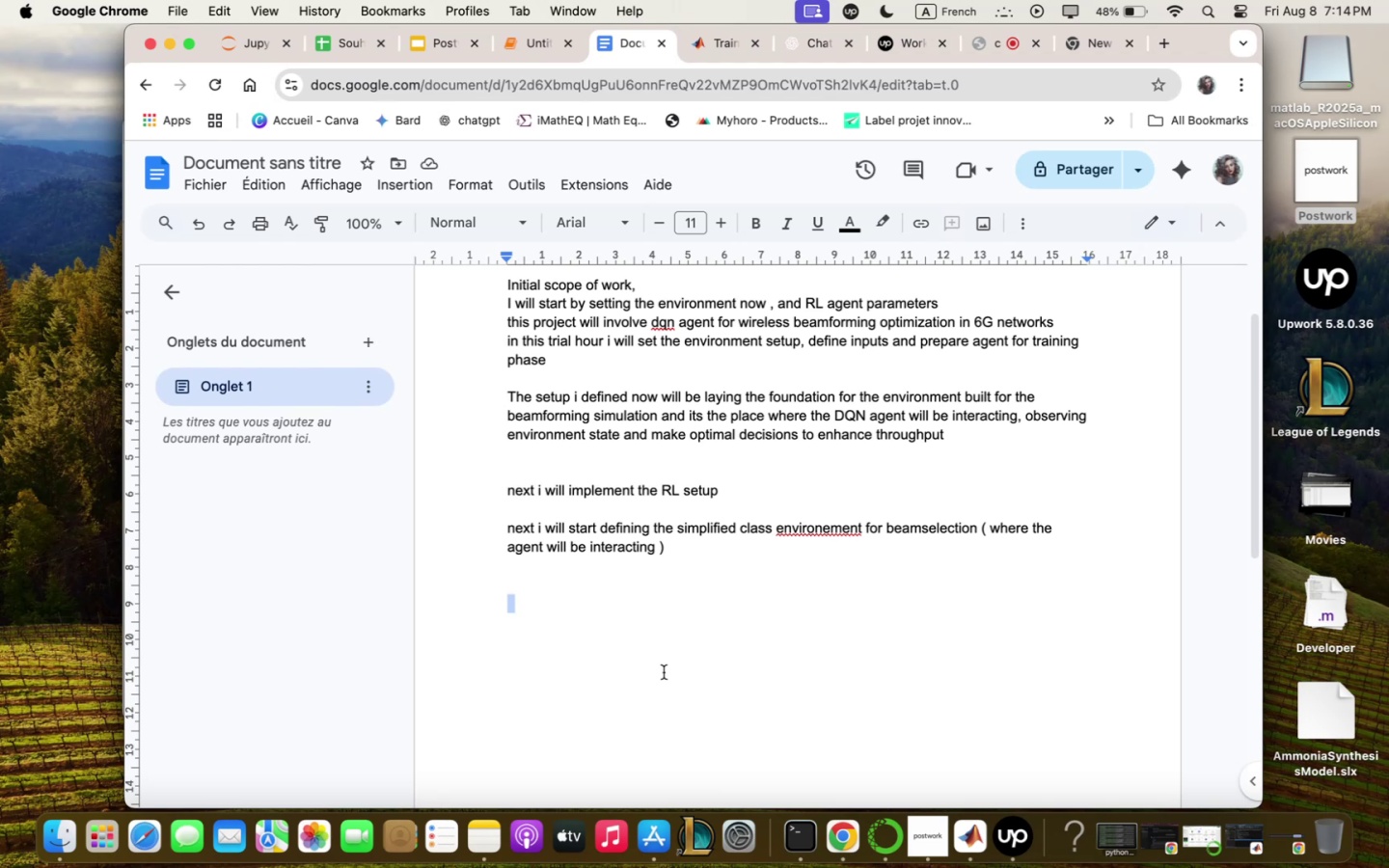 
wait(14.24)
 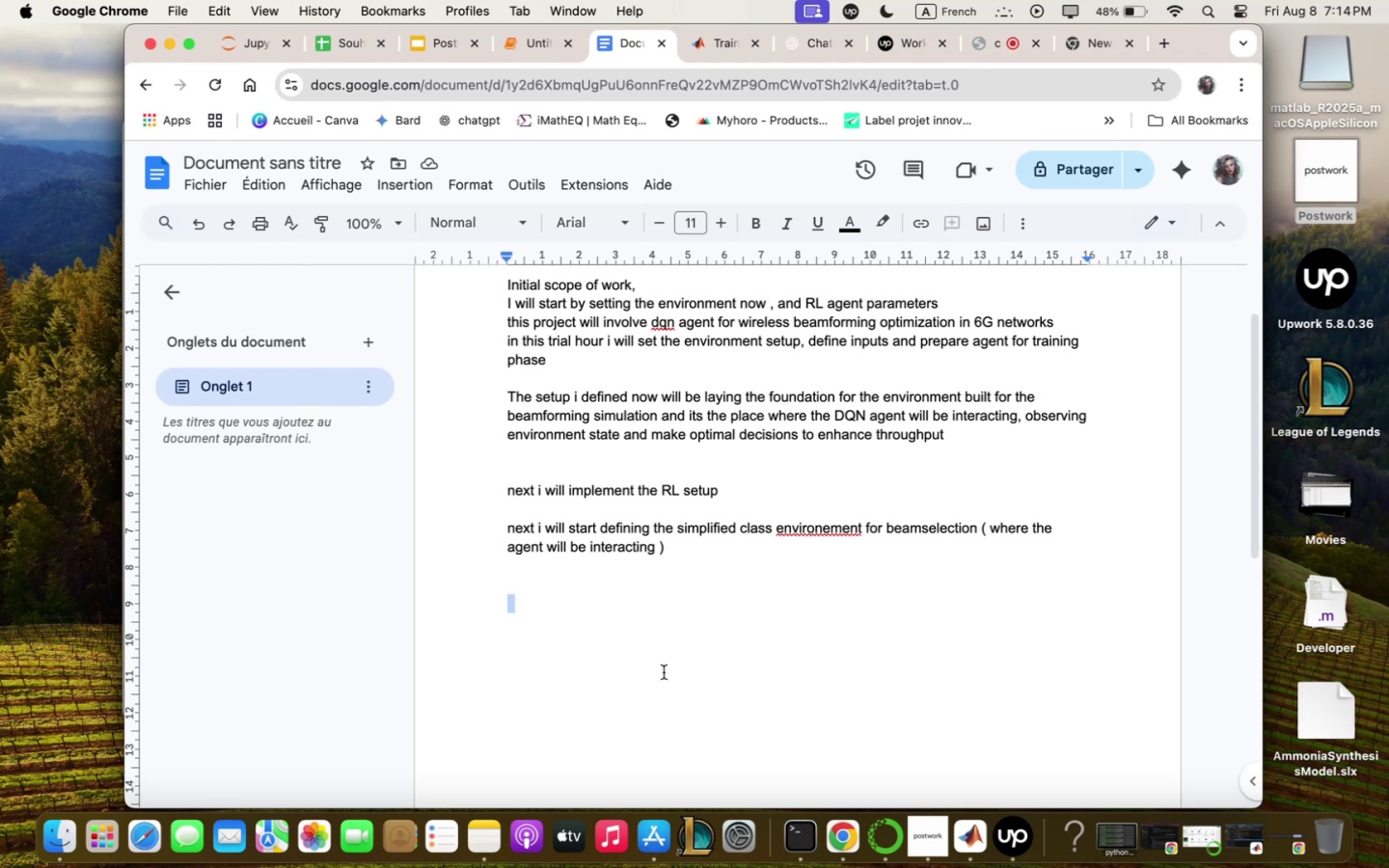 
left_click([722, 39])
 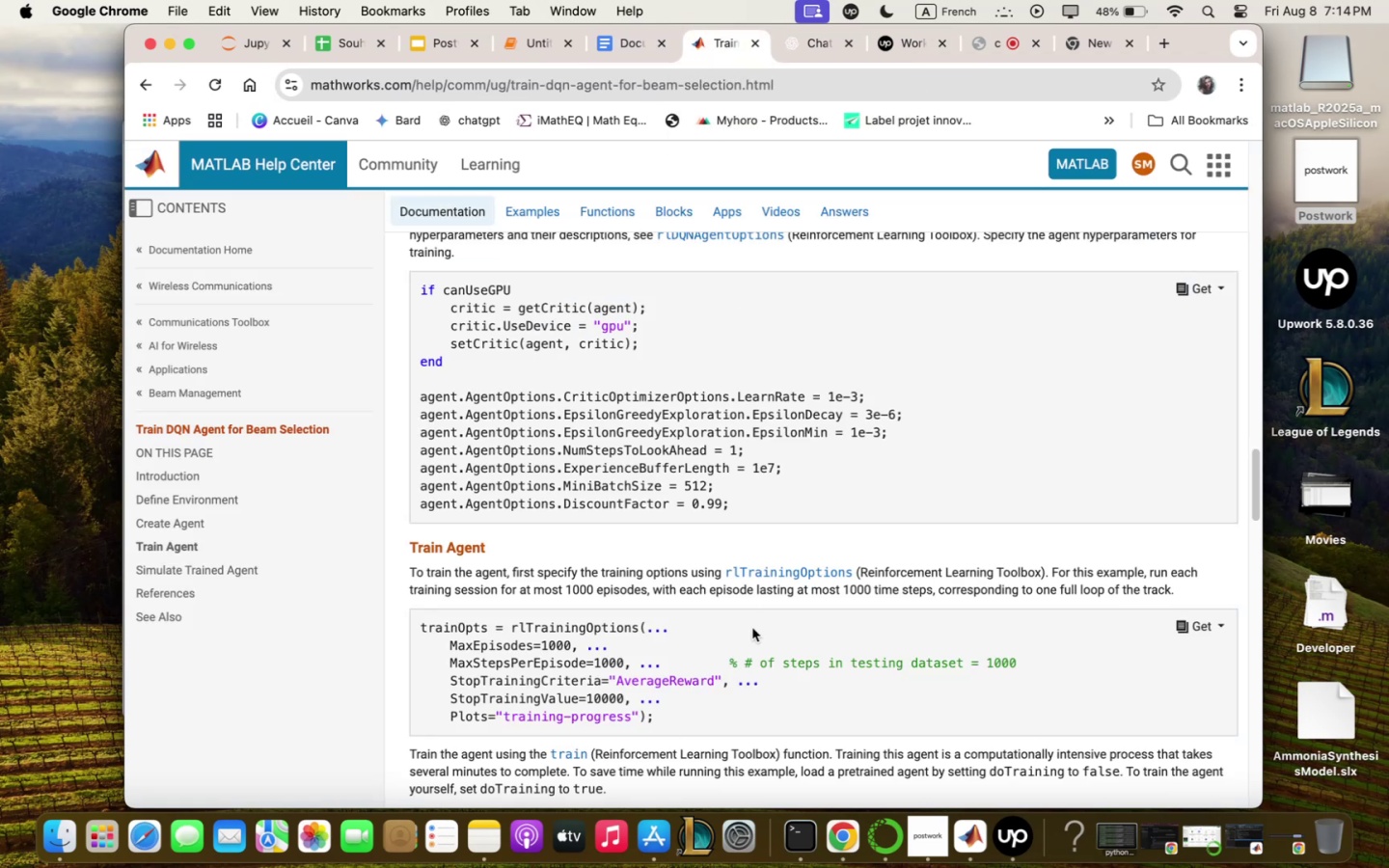 
scroll: coordinate [752, 628], scroll_direction: down, amount: 4.0
 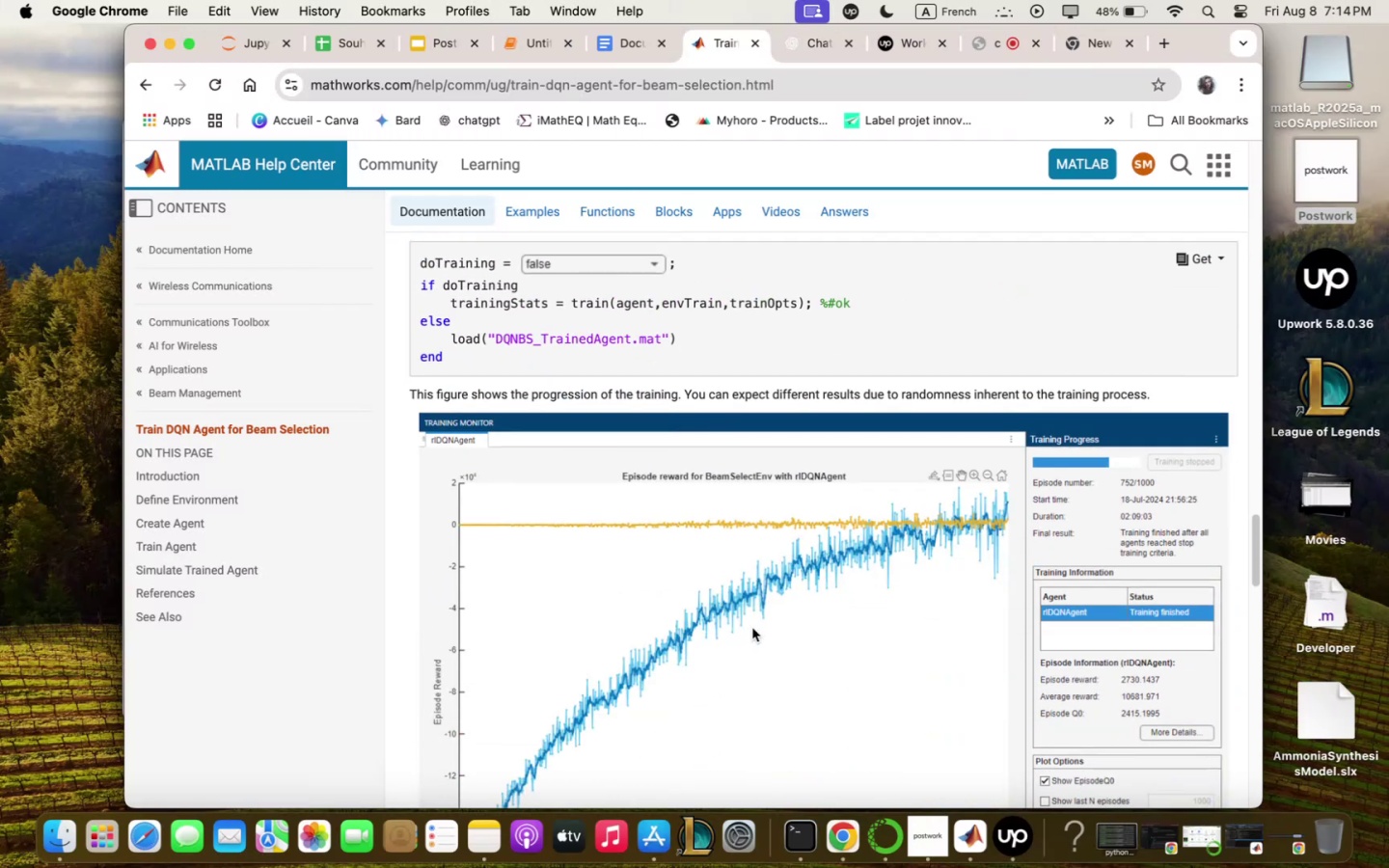 
scroll: coordinate [752, 630], scroll_direction: up, amount: 14.0
 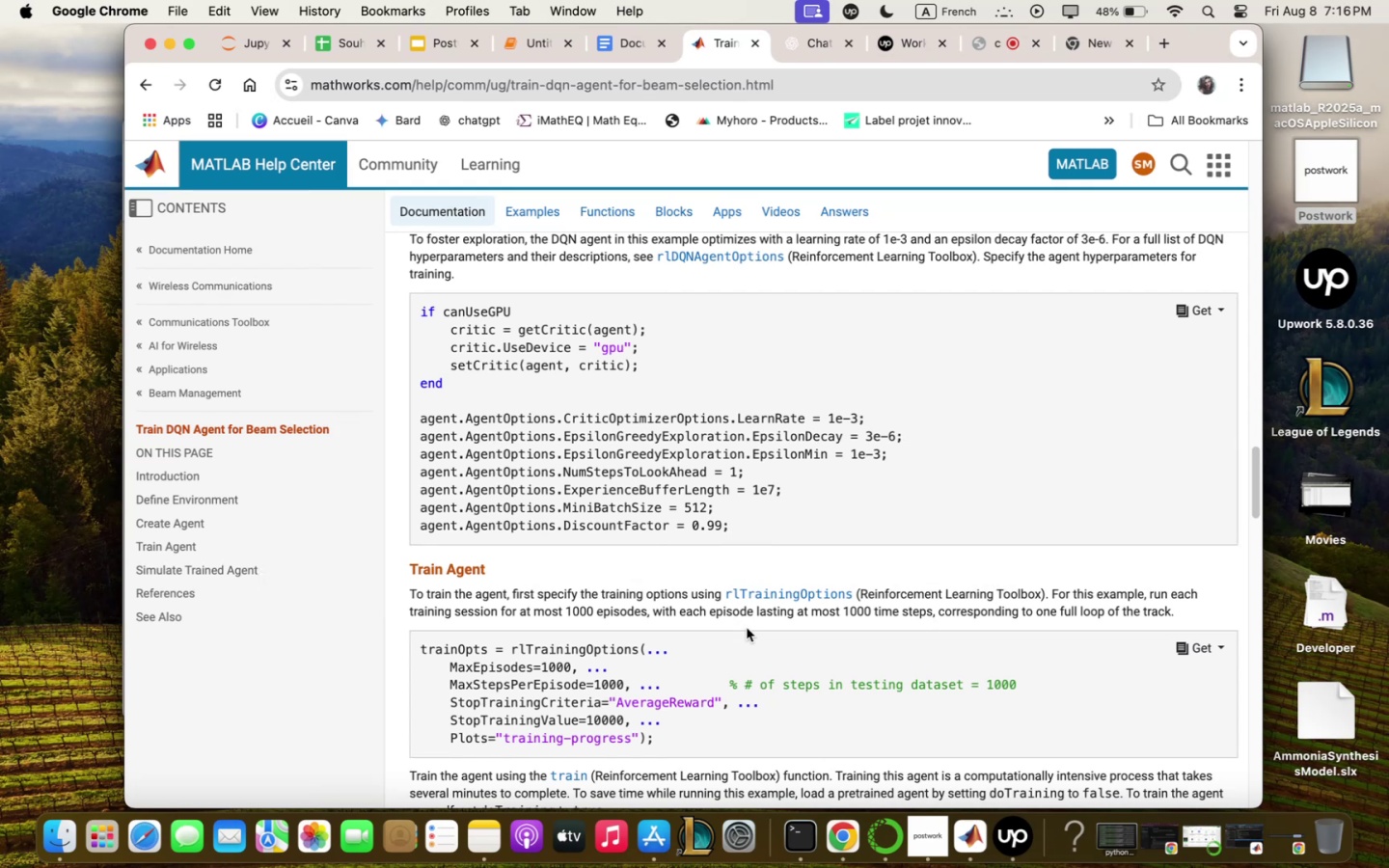 
wait(93.38)
 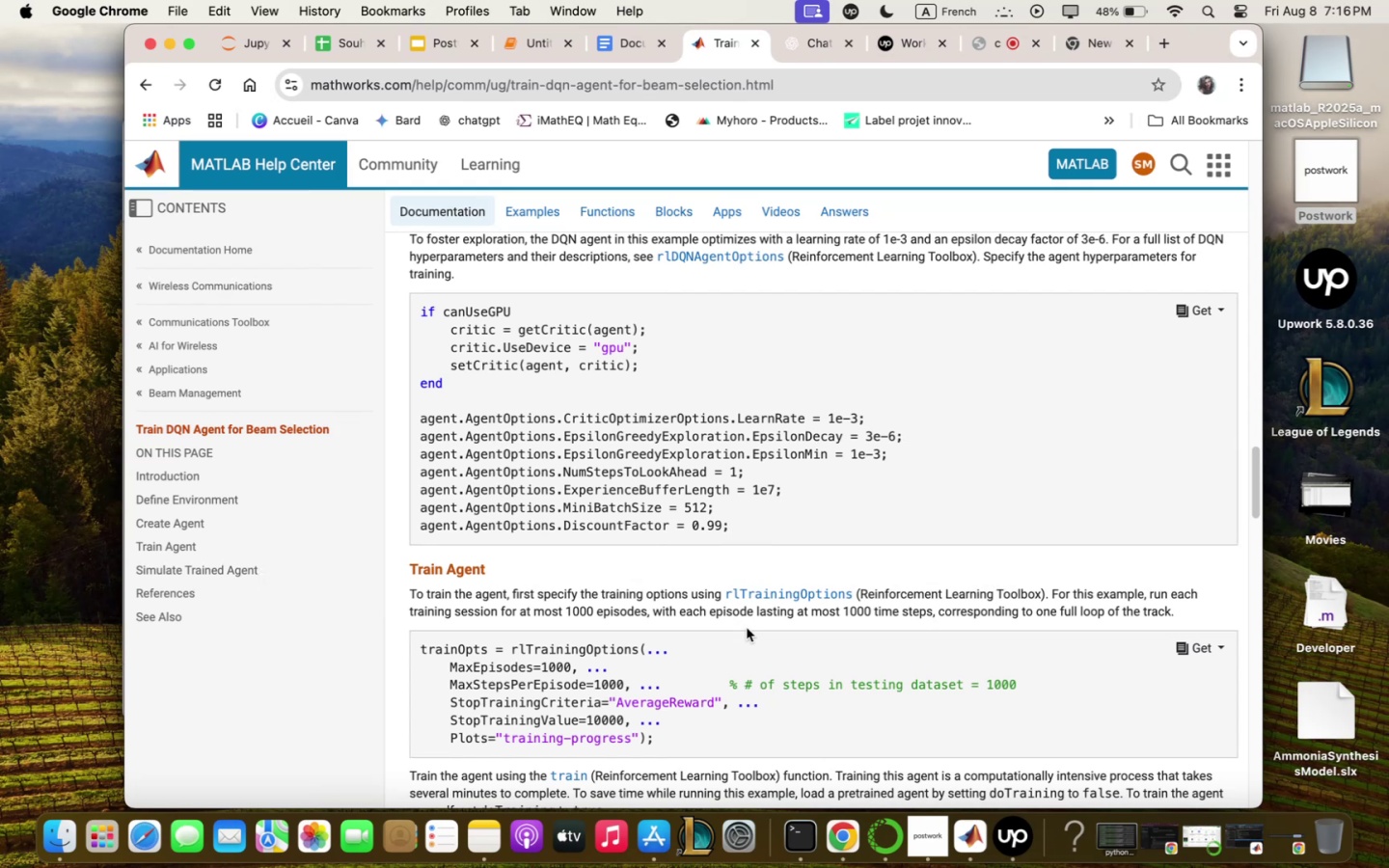 
left_click([1101, 33])
 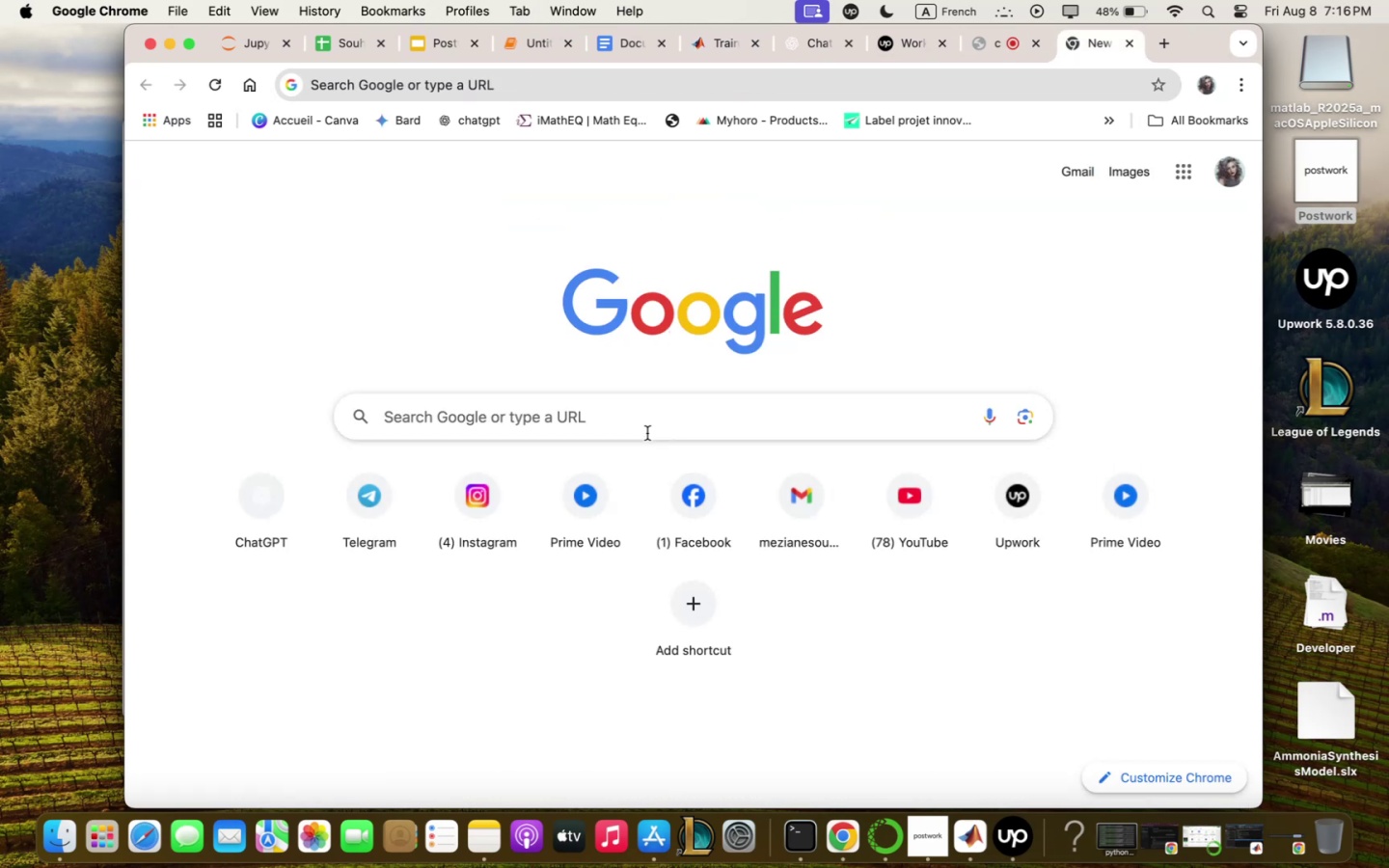 
left_click([646, 430])
 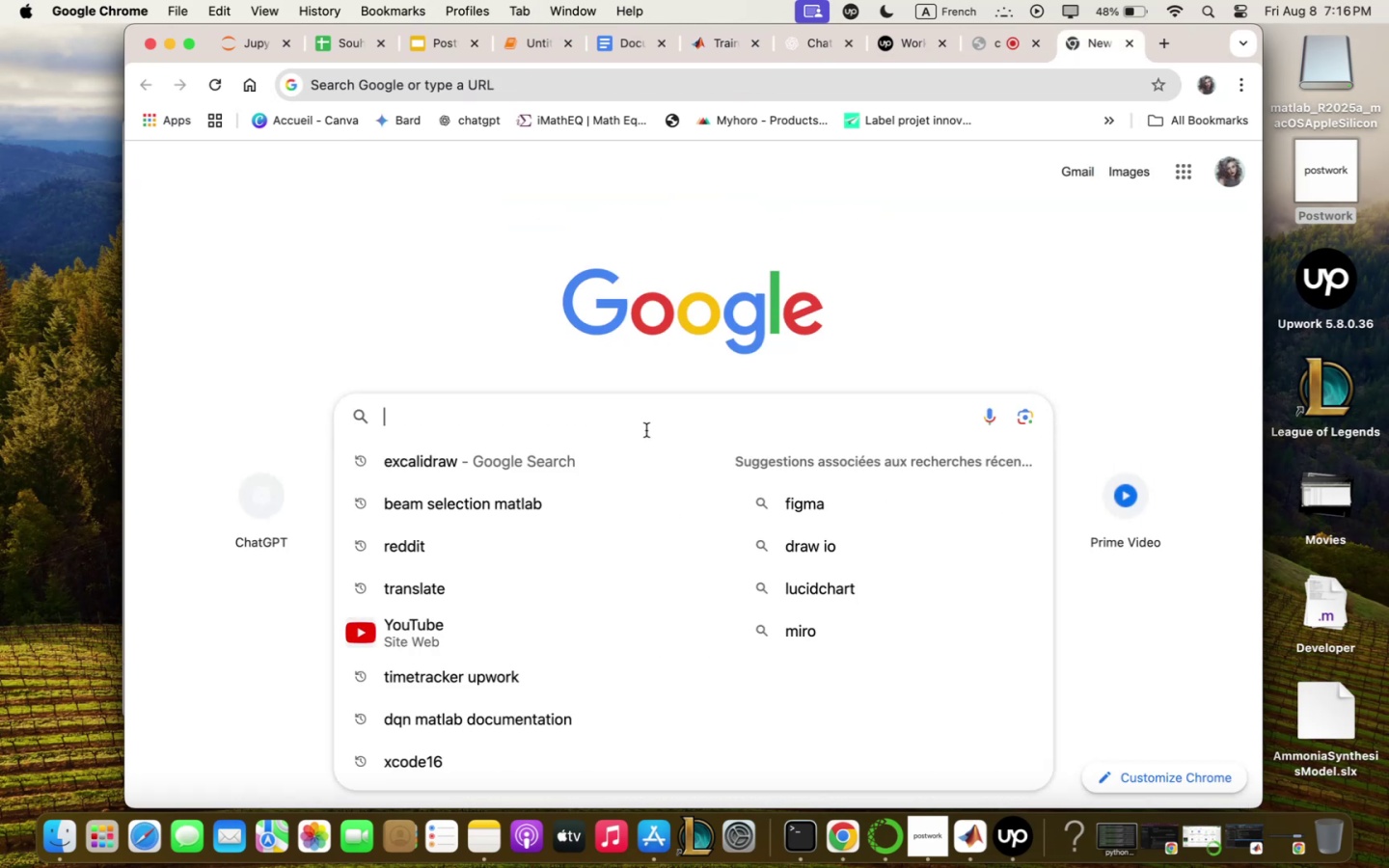 
type(excqk)
key(Backspace)
type(l)
 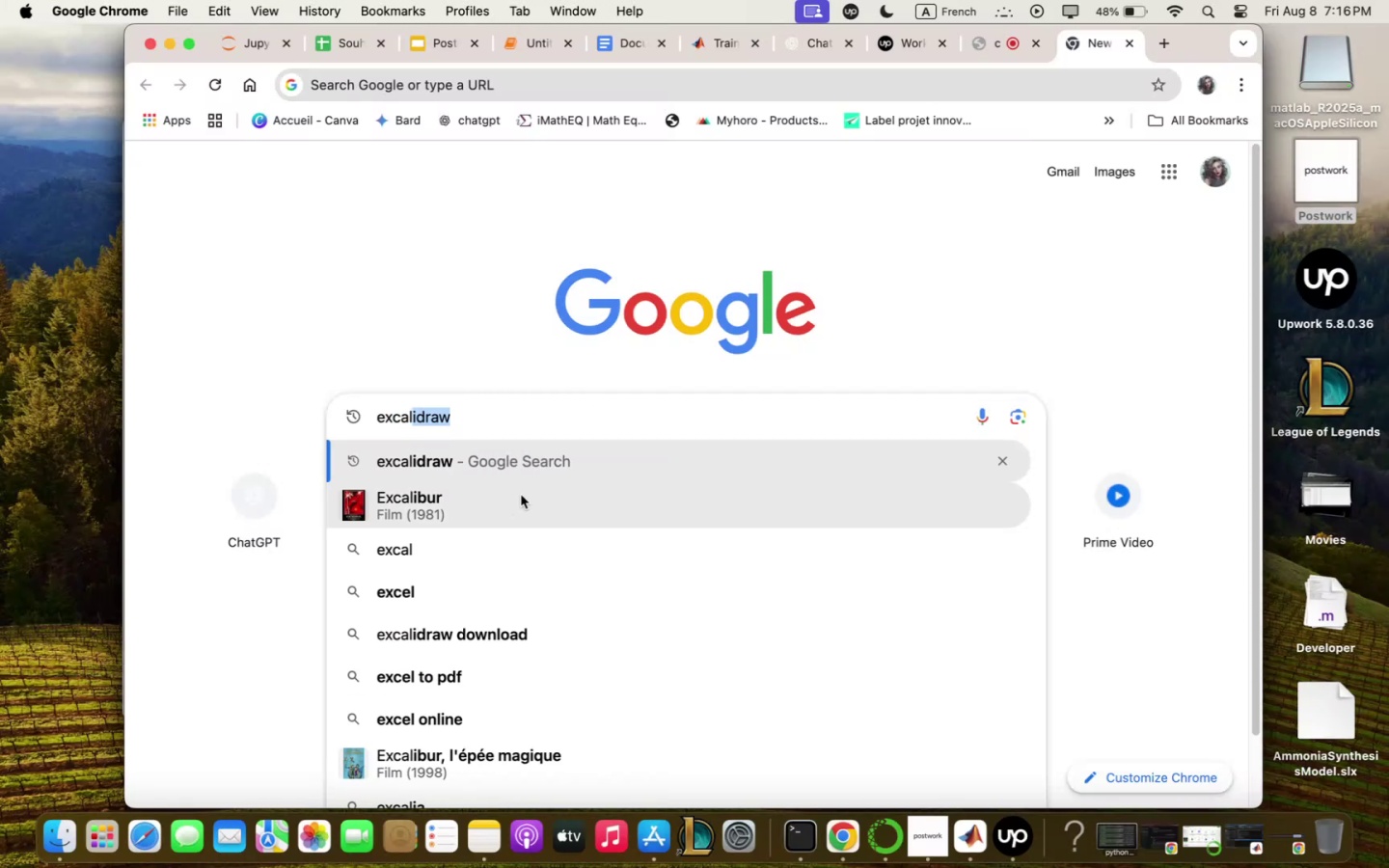 
left_click([521, 472])
 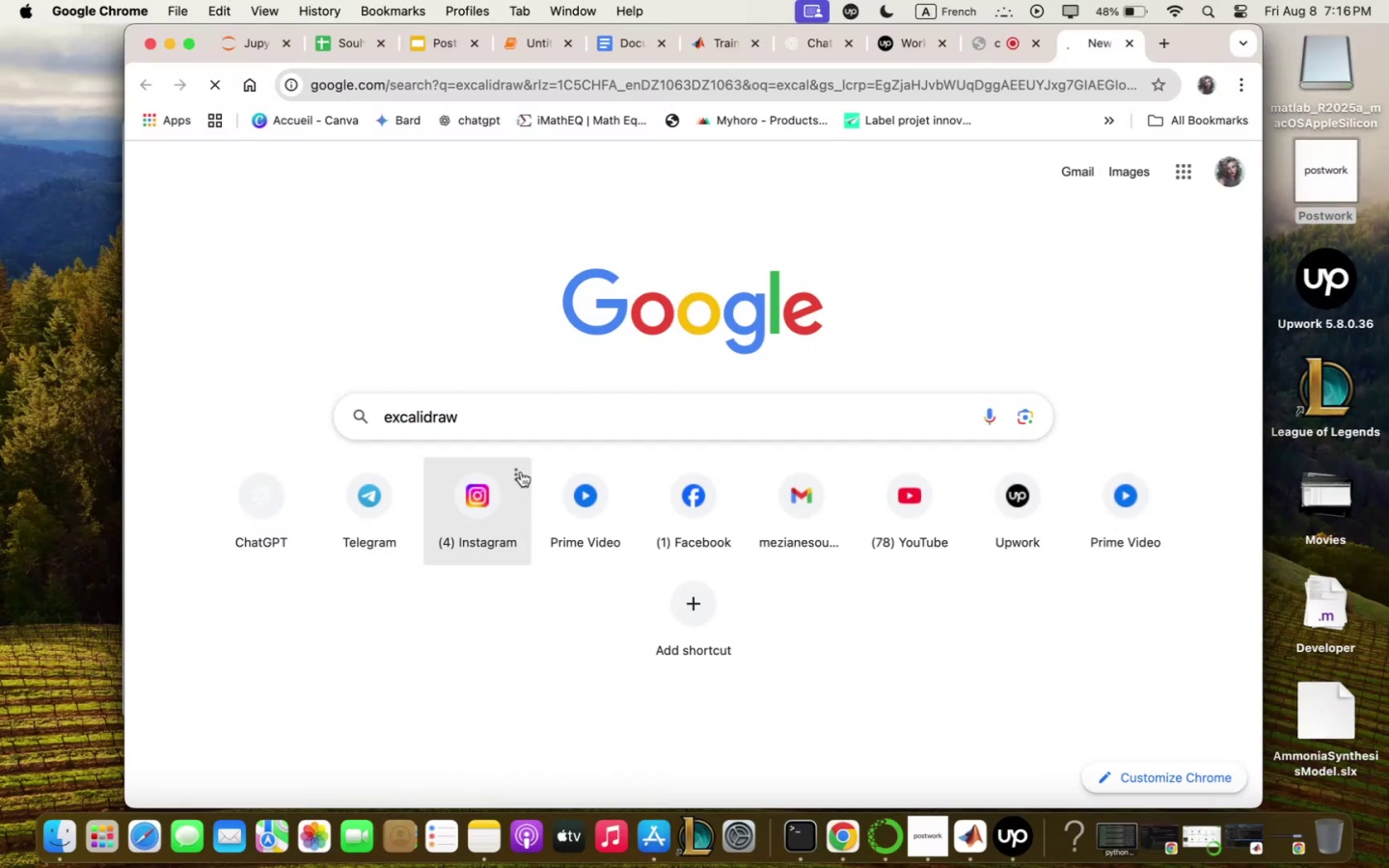 
mouse_move([642, 197])
 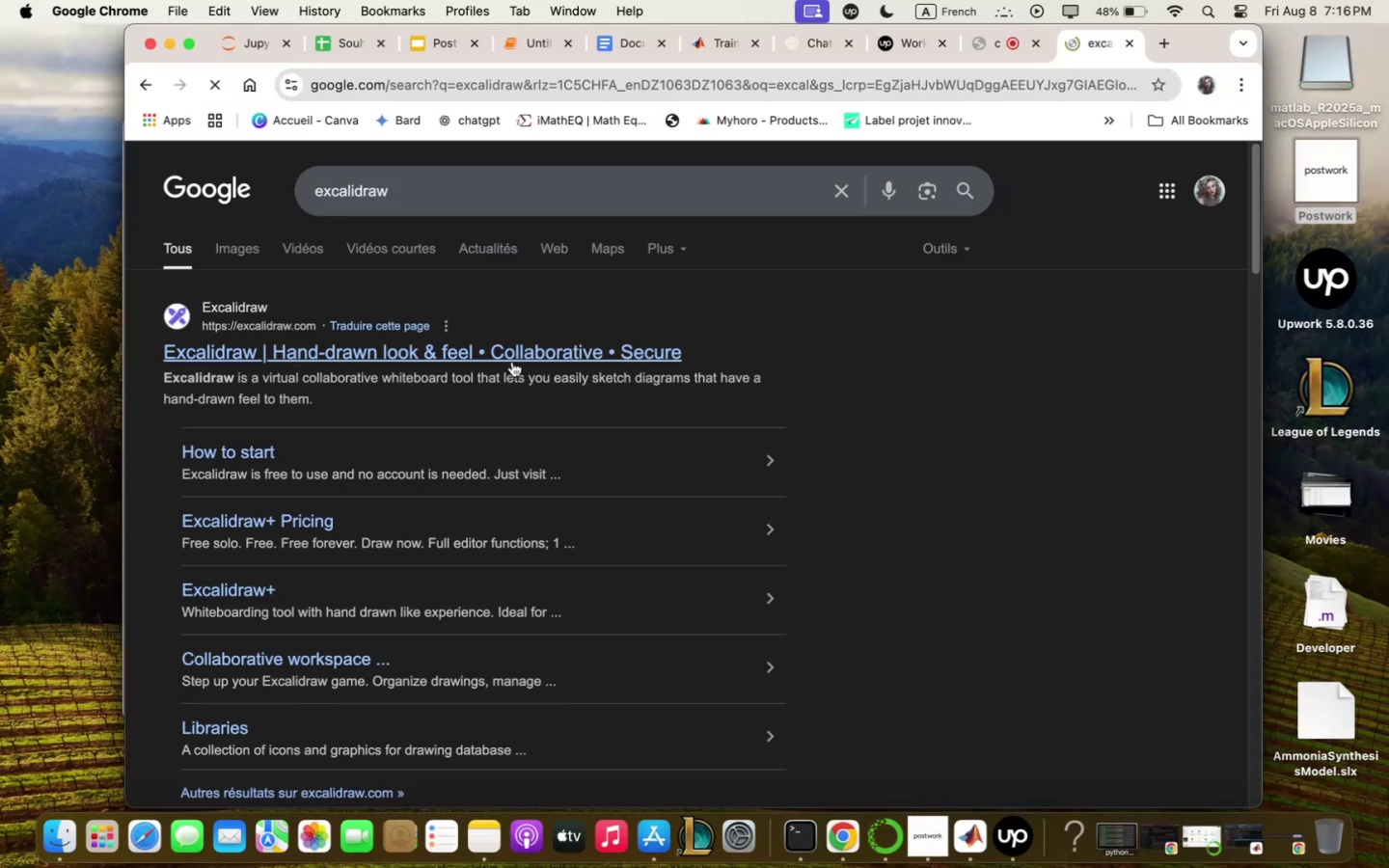 
left_click([512, 362])
 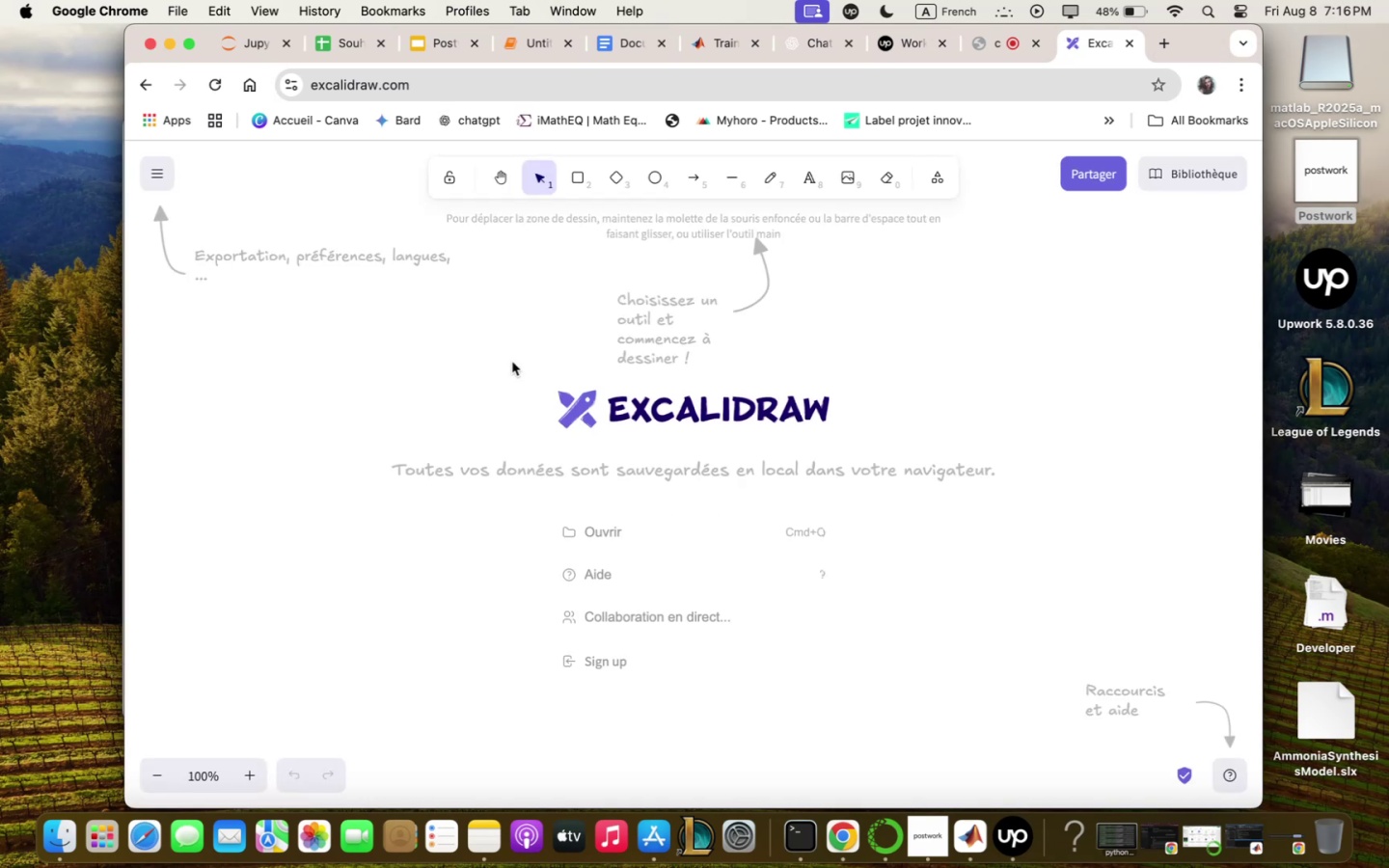 
wait(5.07)
 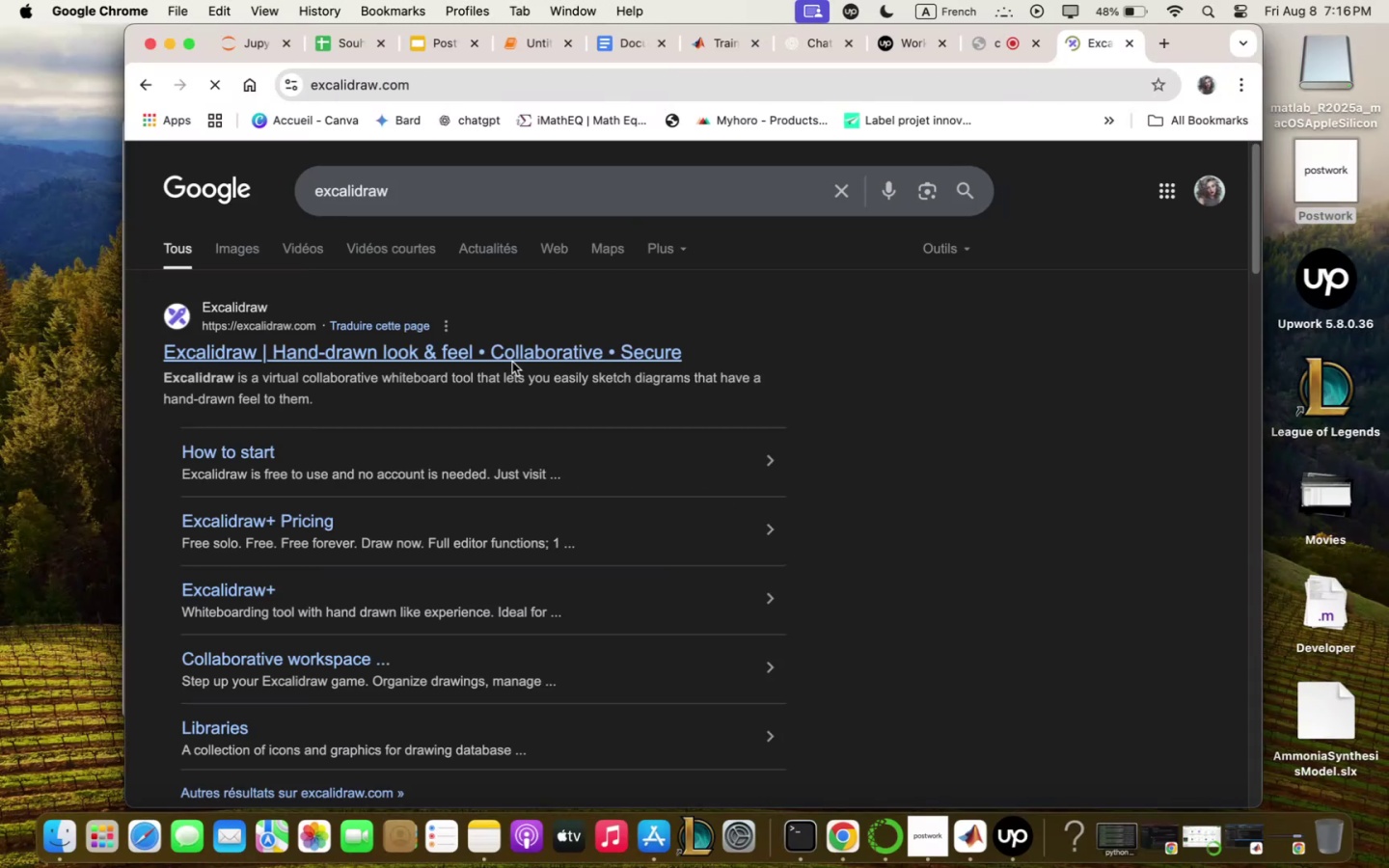 
left_click([782, 305])
 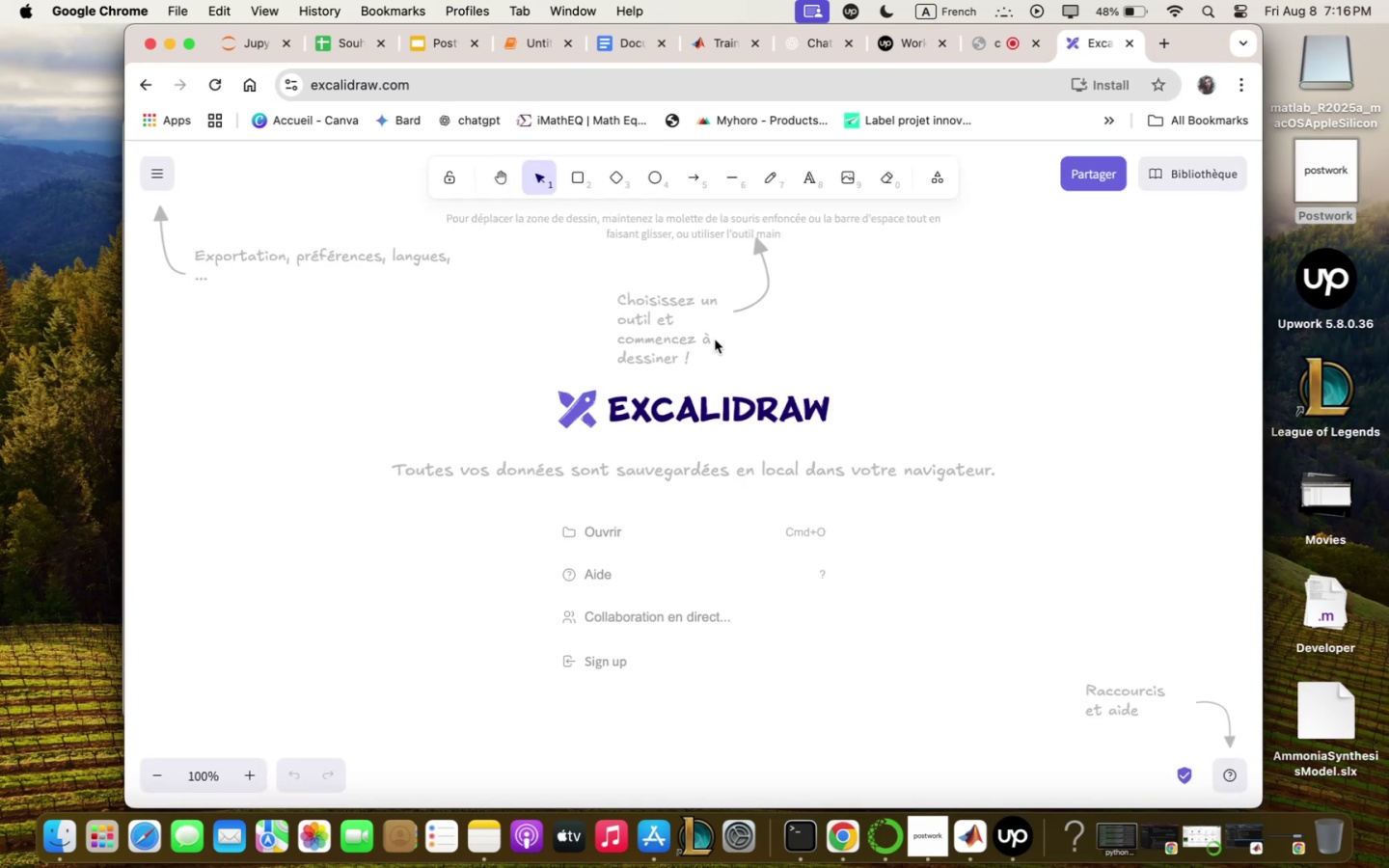 
left_click([710, 350])
 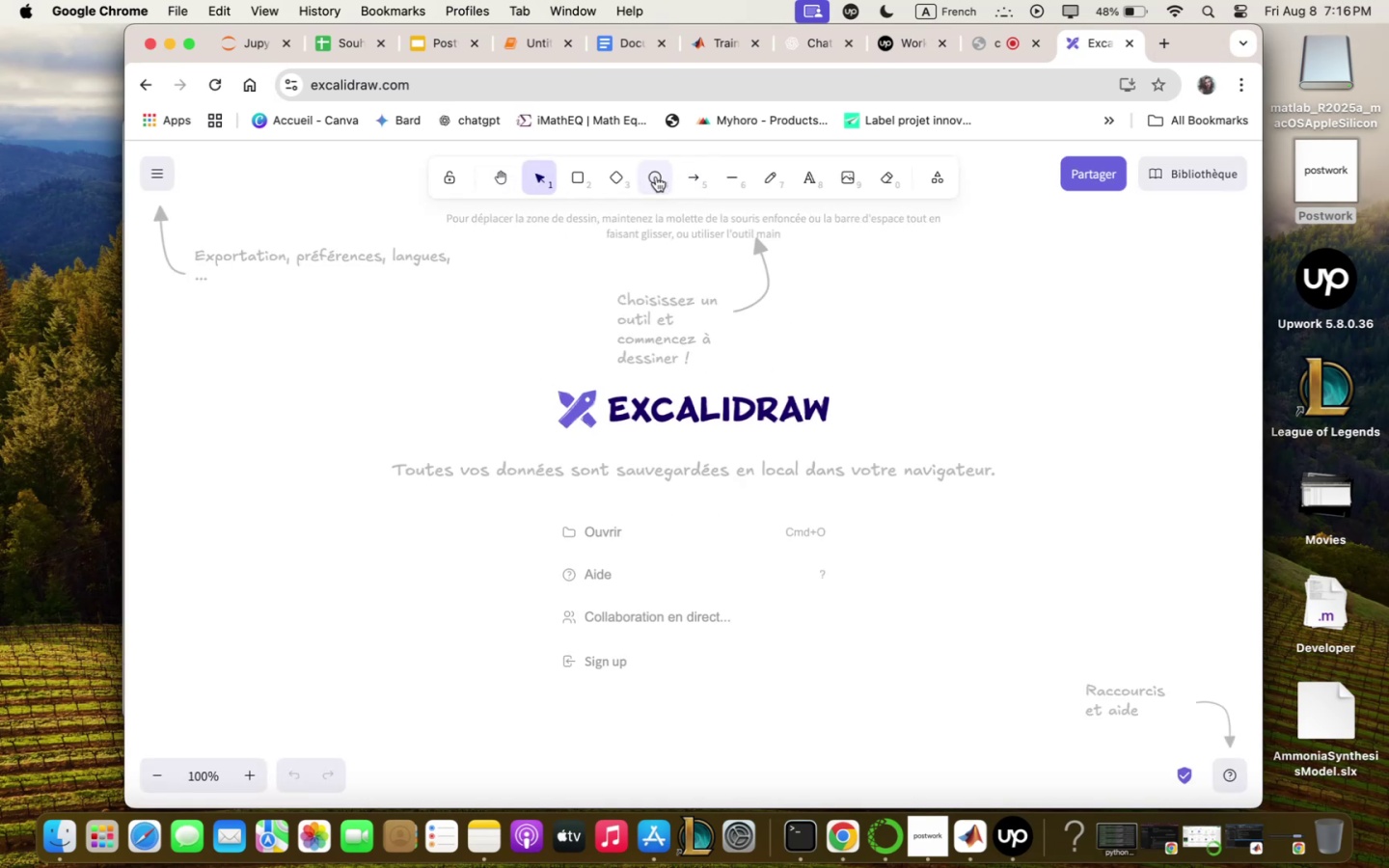 
left_click([615, 178])
 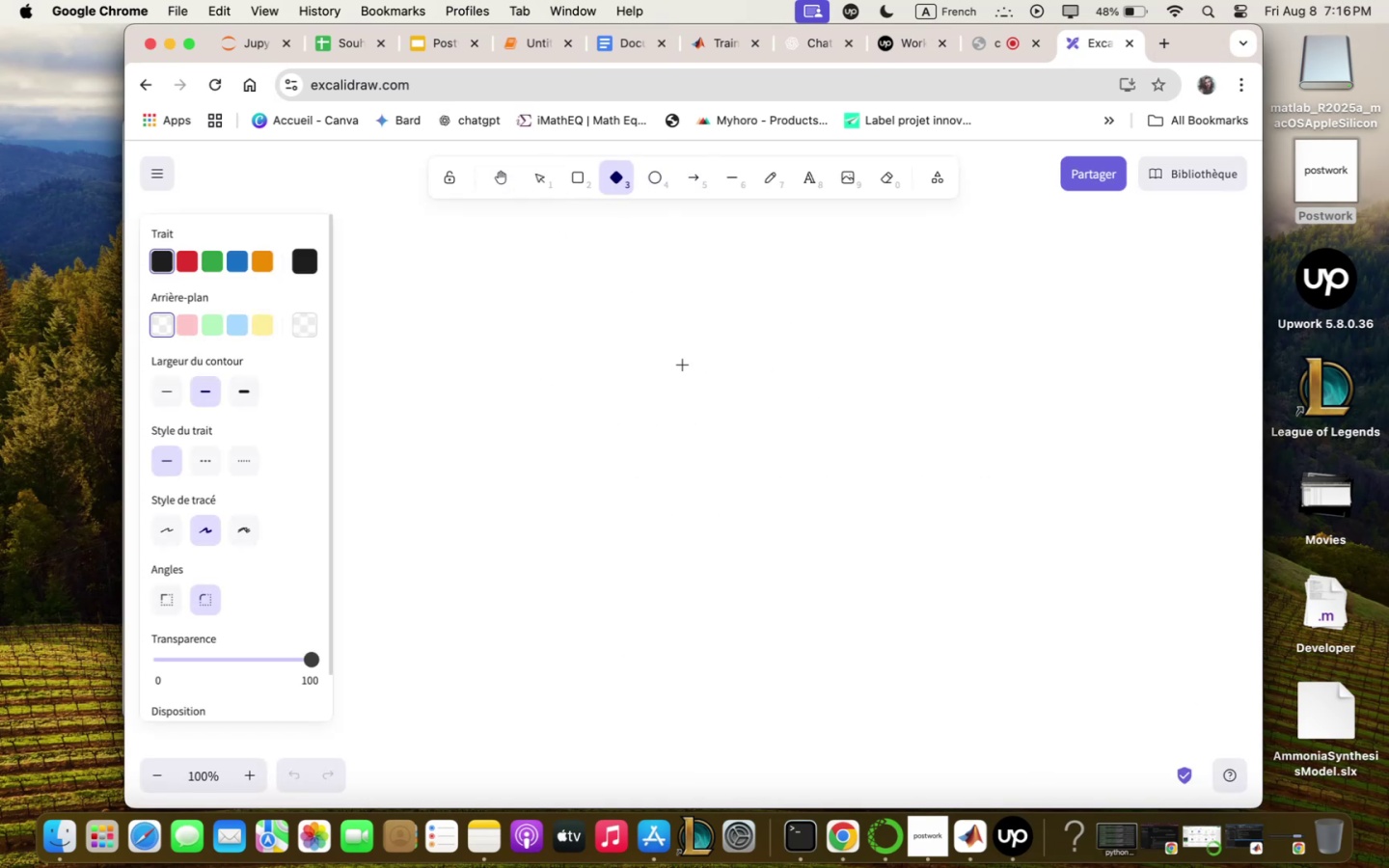 
left_click_drag(start_coordinate=[673, 347], to_coordinate=[1052, 559])
 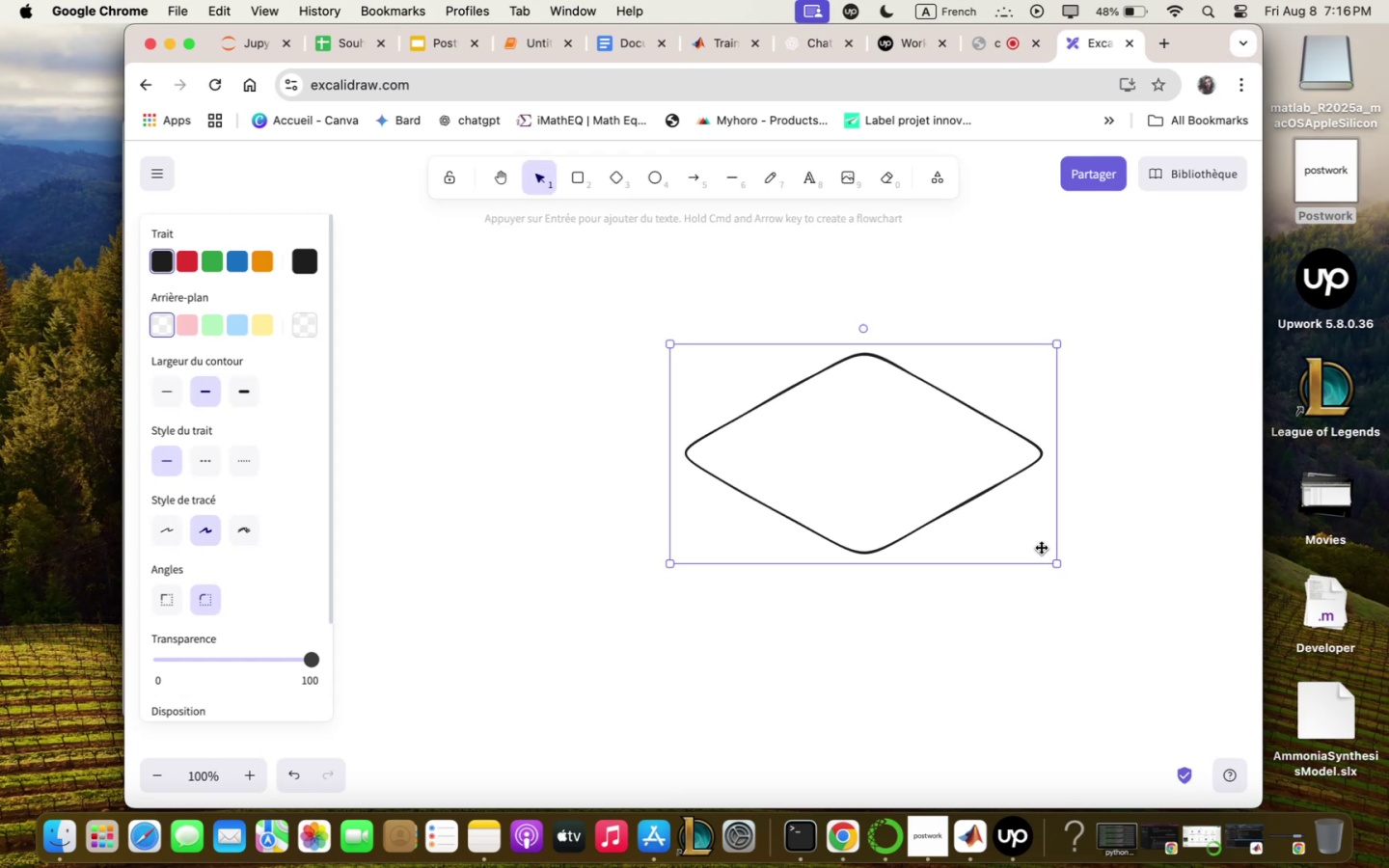 
key(Escape)
 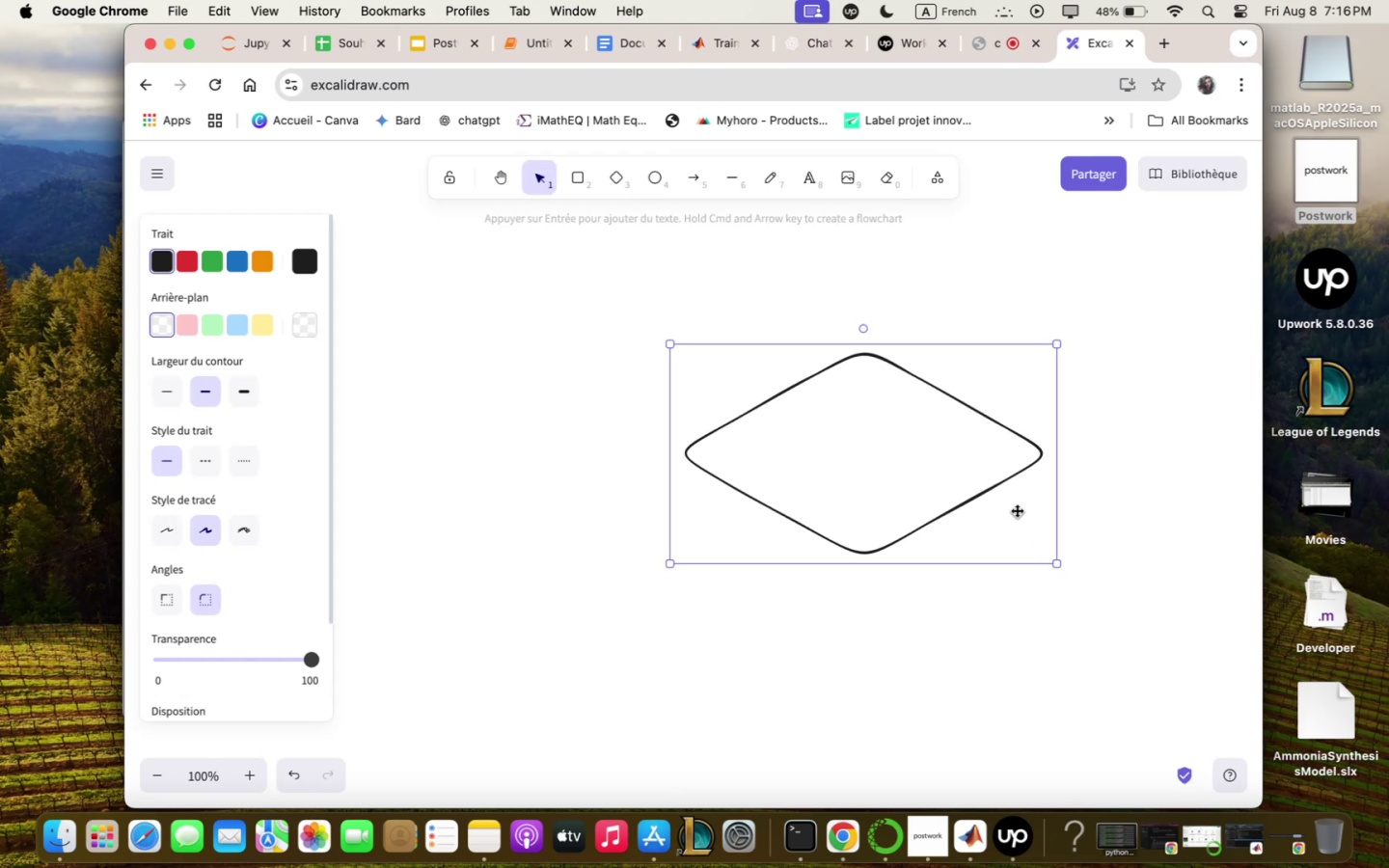 
key(Backspace)
 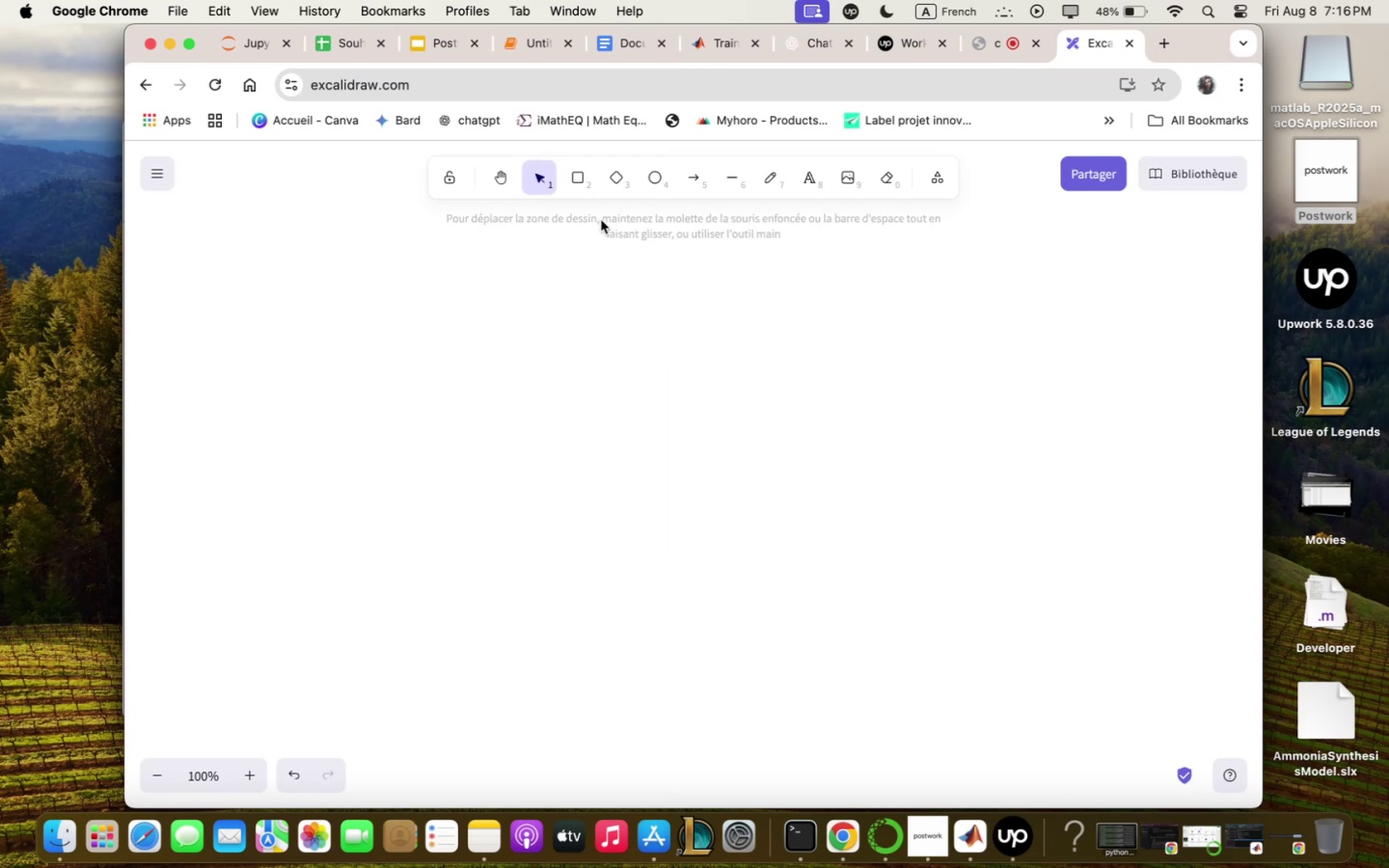 
left_click([582, 177])
 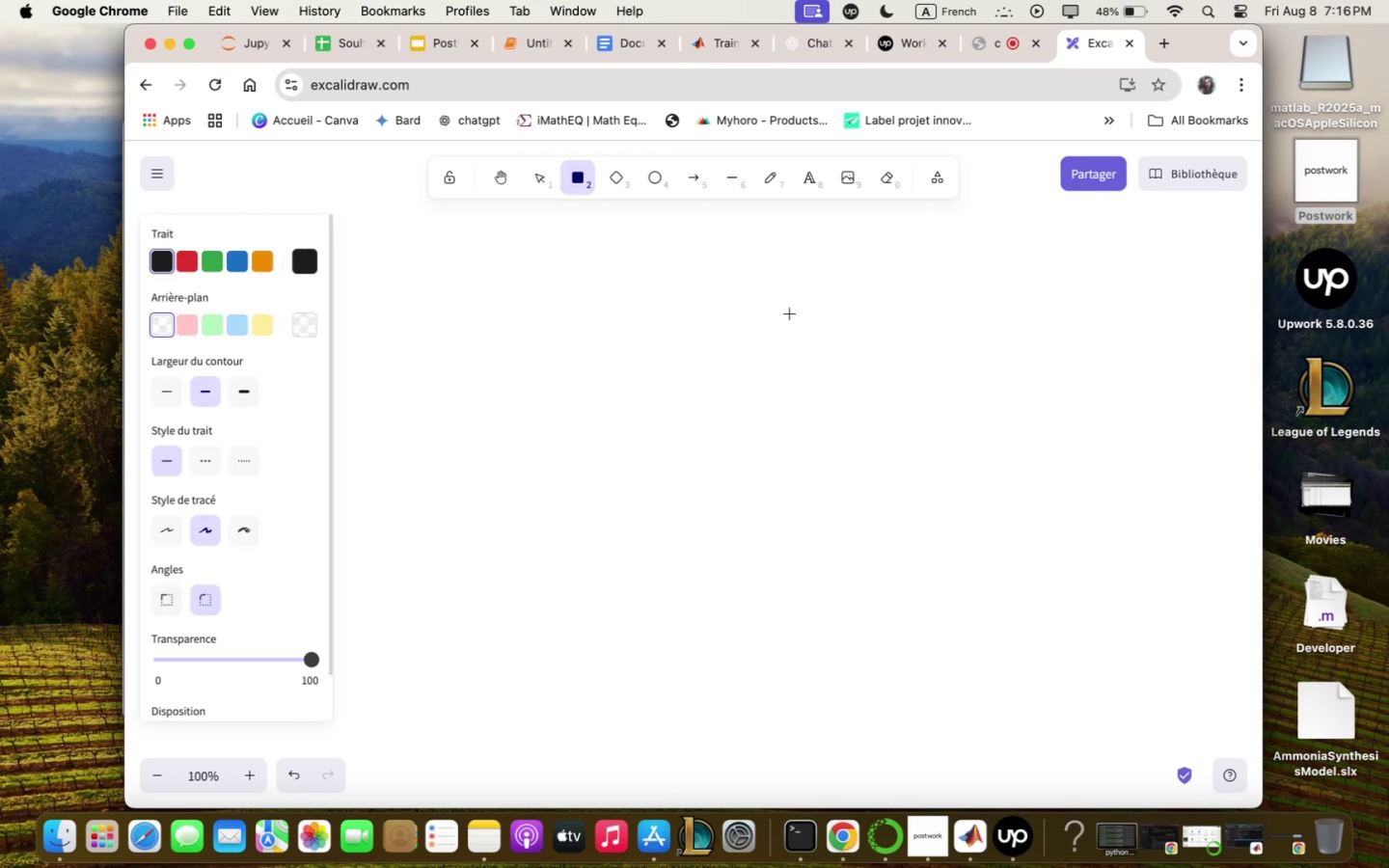 
left_click_drag(start_coordinate=[790, 313], to_coordinate=[1127, 595])
 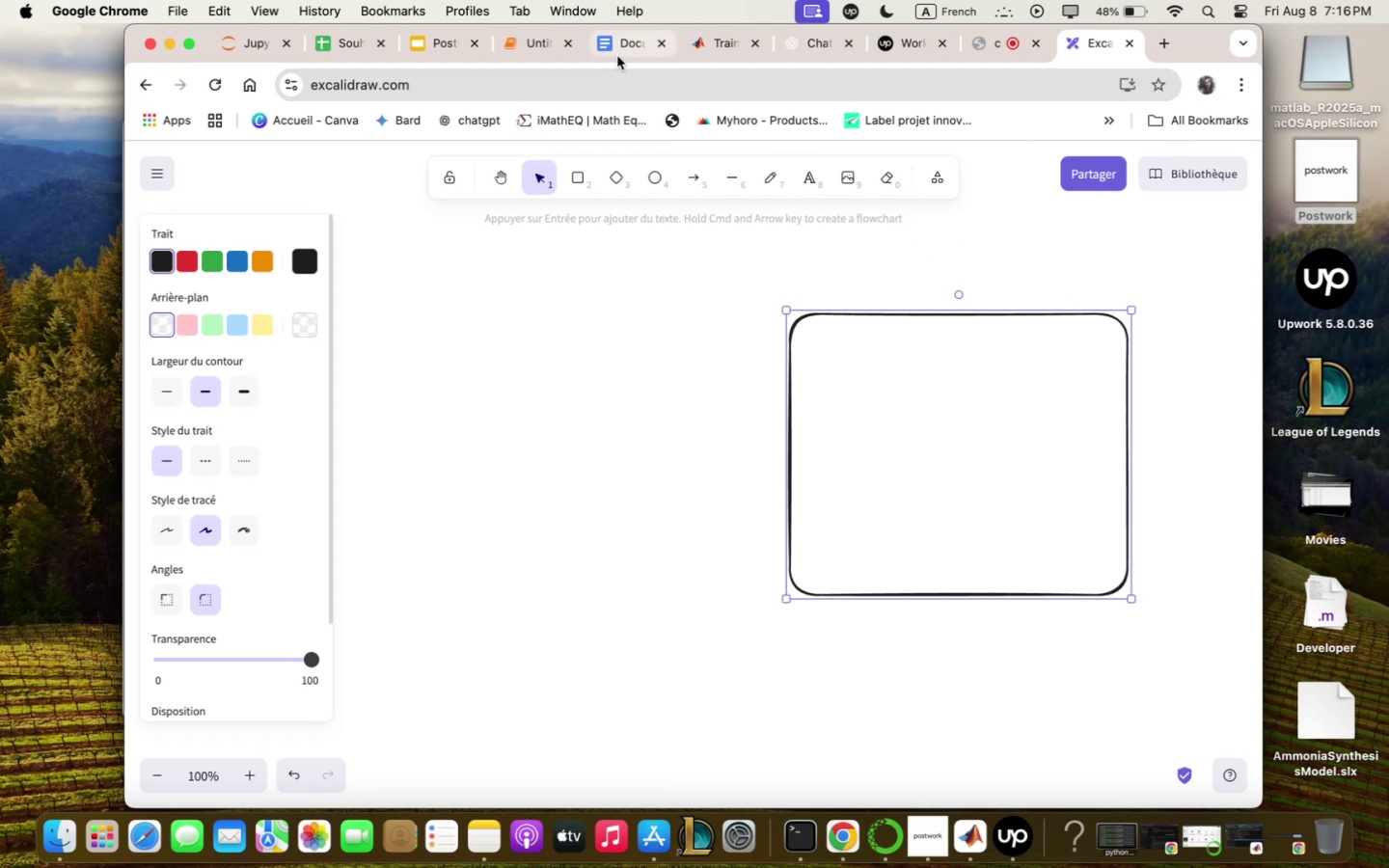 
left_click([654, 627])
 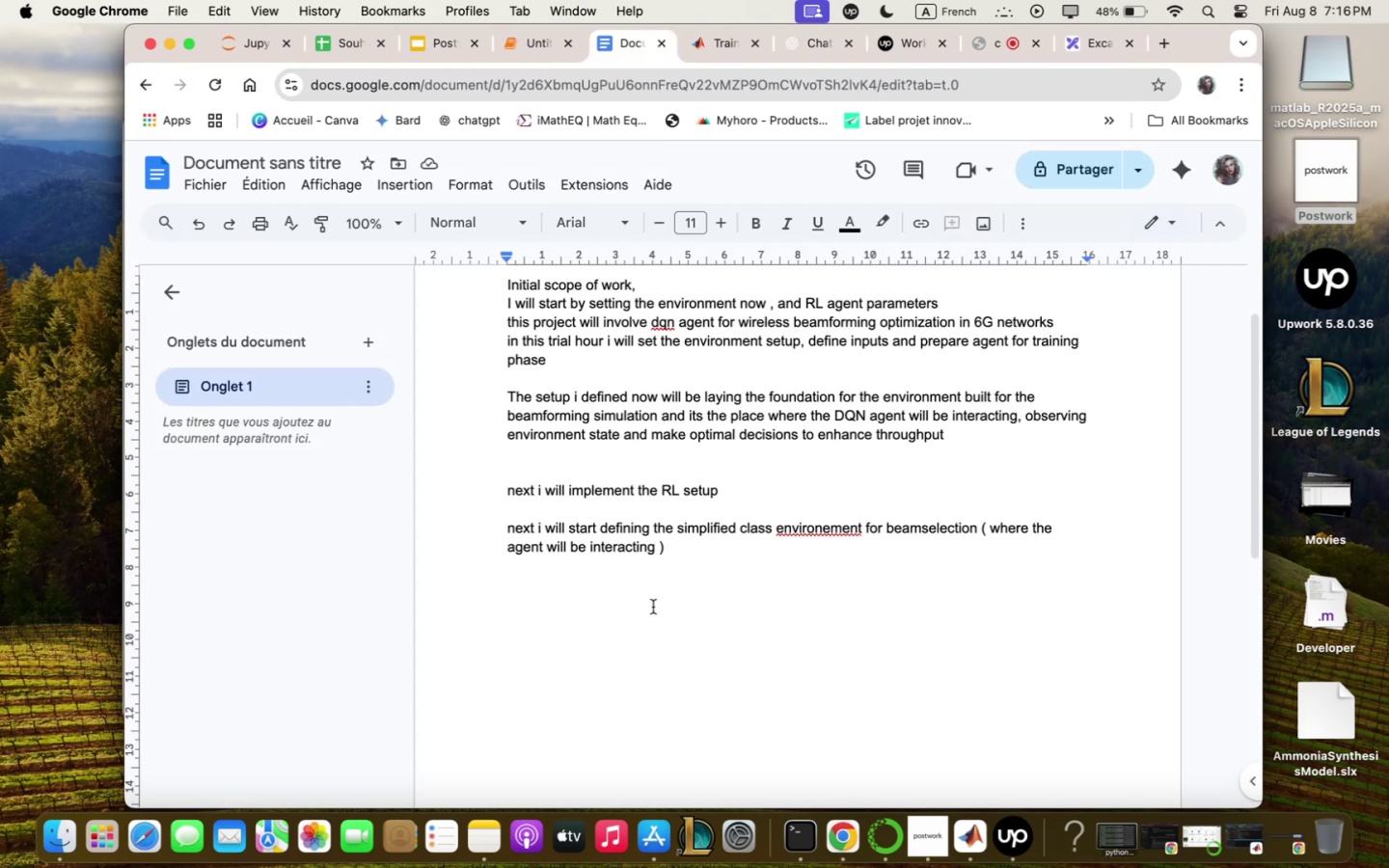 
type(For todqy)
key(Backspace)
key(Backspace)
key(Backspace)
key(Backspace)
key(Backspace)
type(noz m i zill continue )
 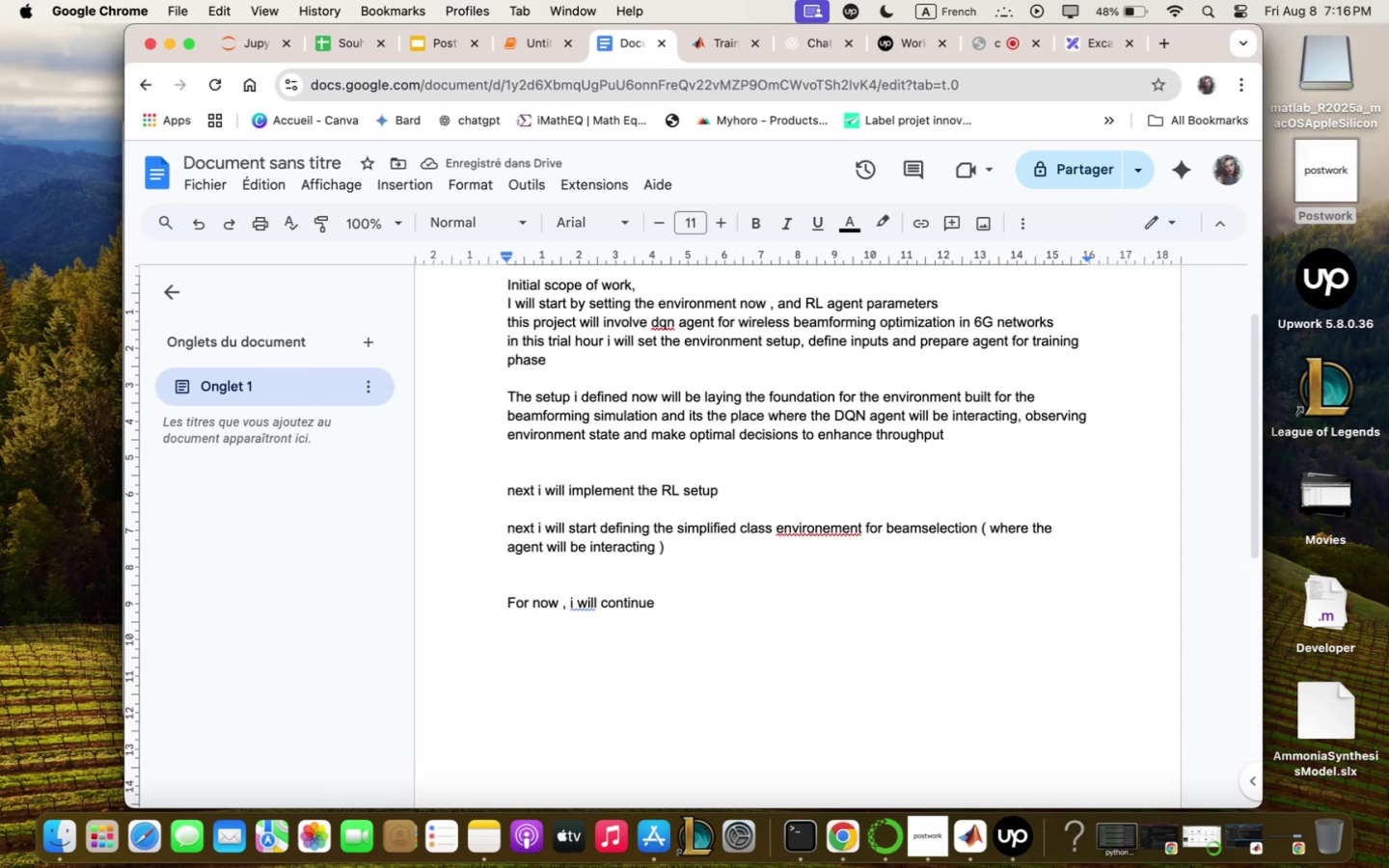 
wait(9.03)
 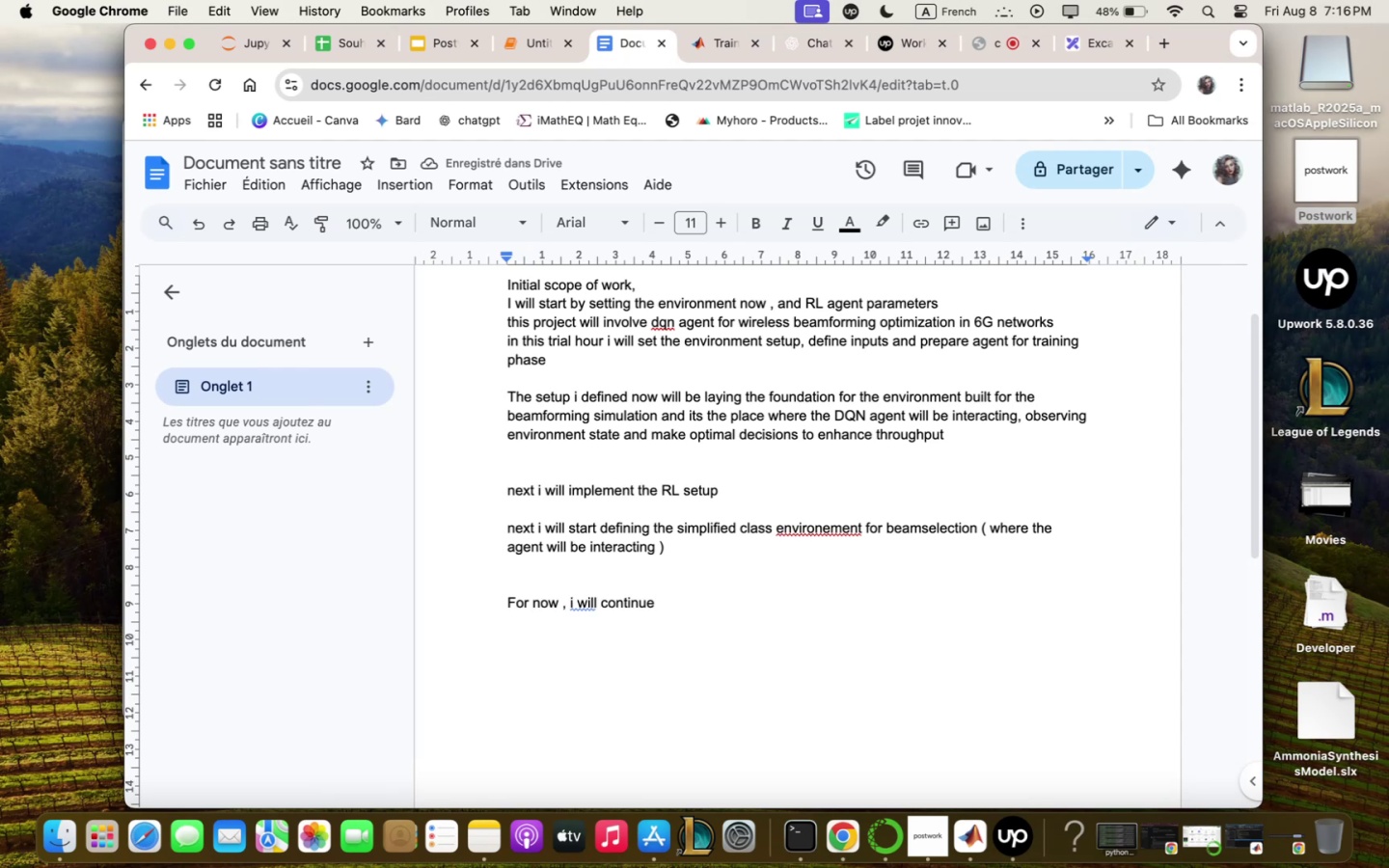 
type(zith the conceptuql design of the project )
 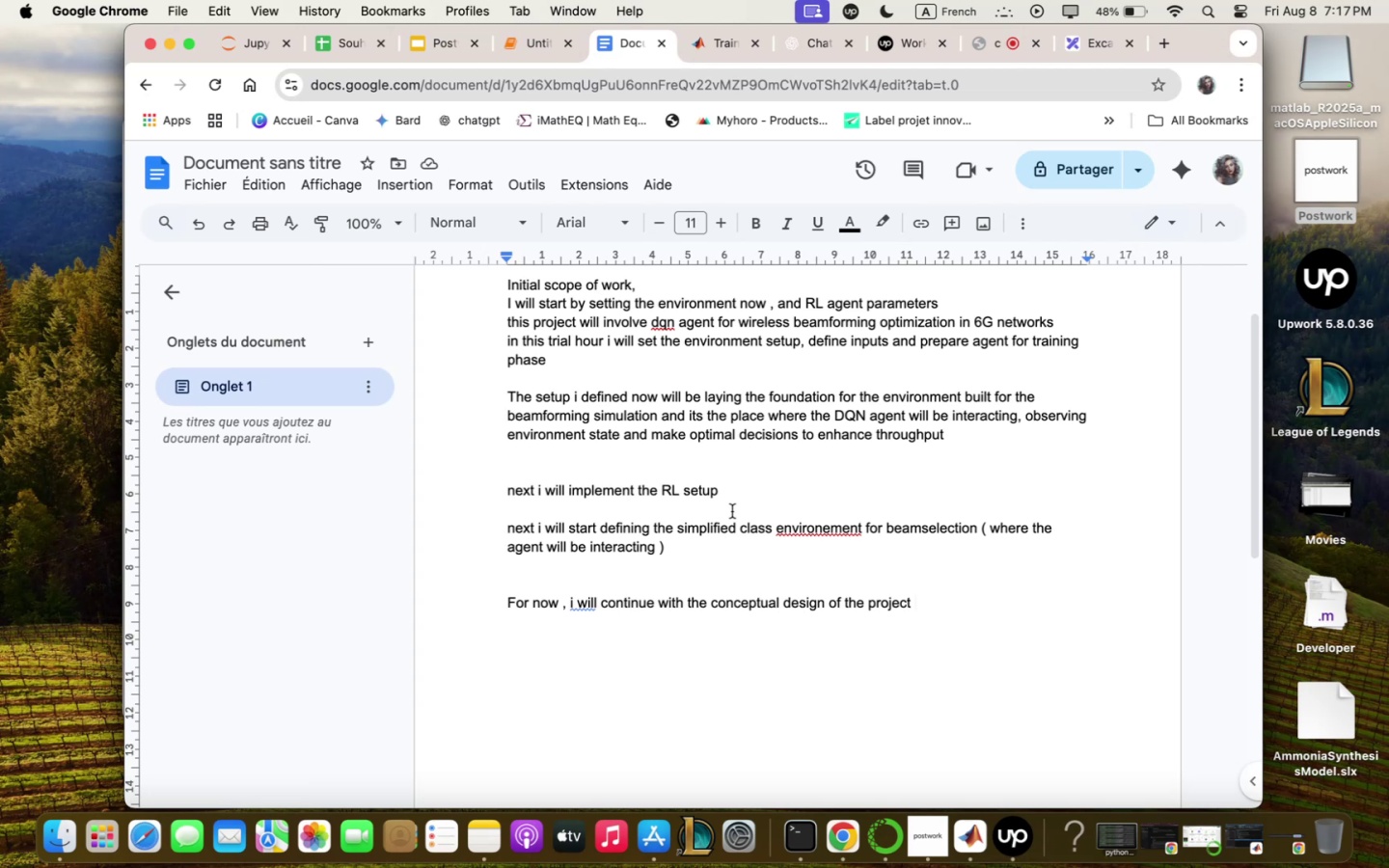 
wait(16.78)
 